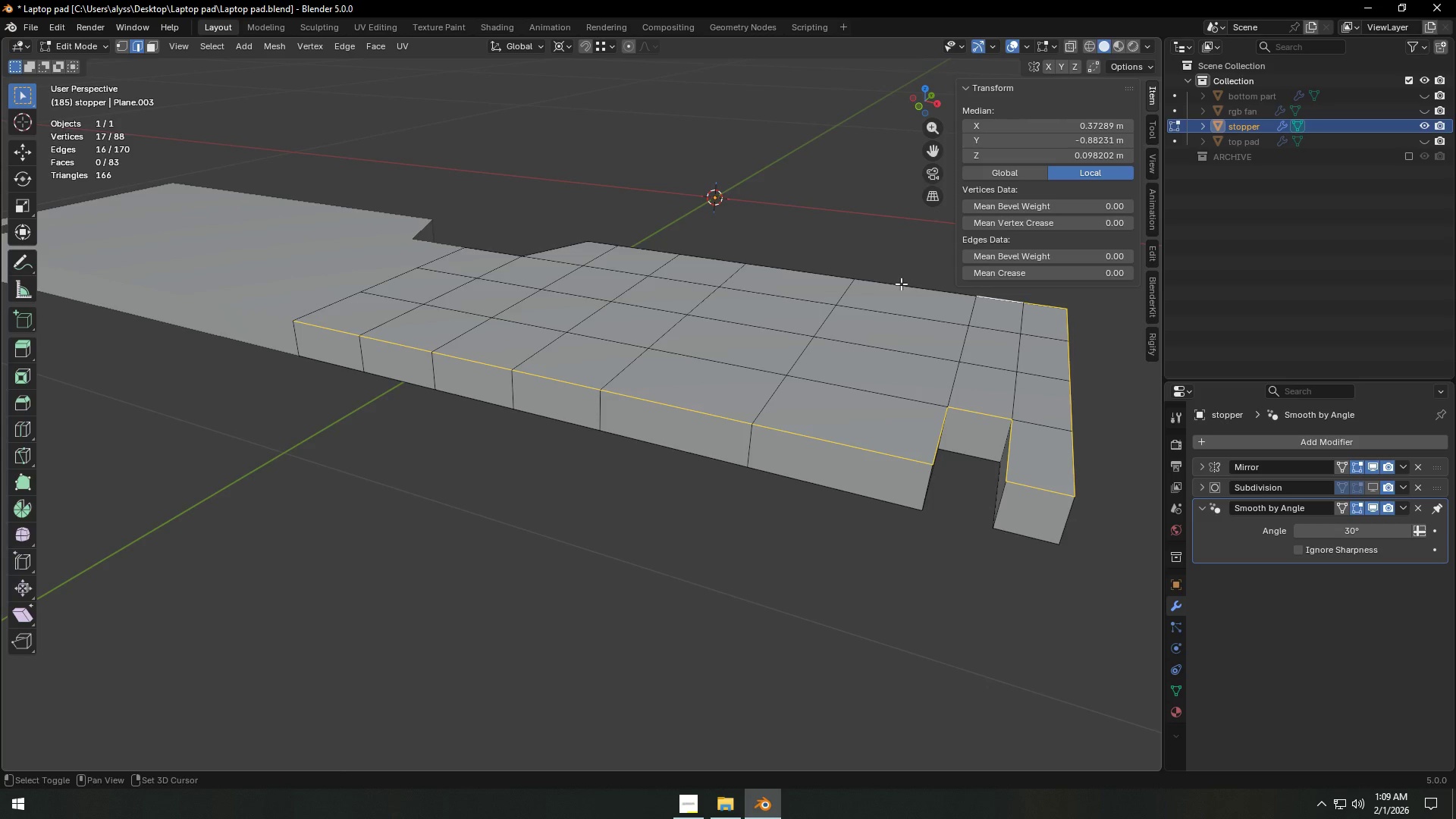 
hold_key(key=ShiftLeft, duration=1.03)
 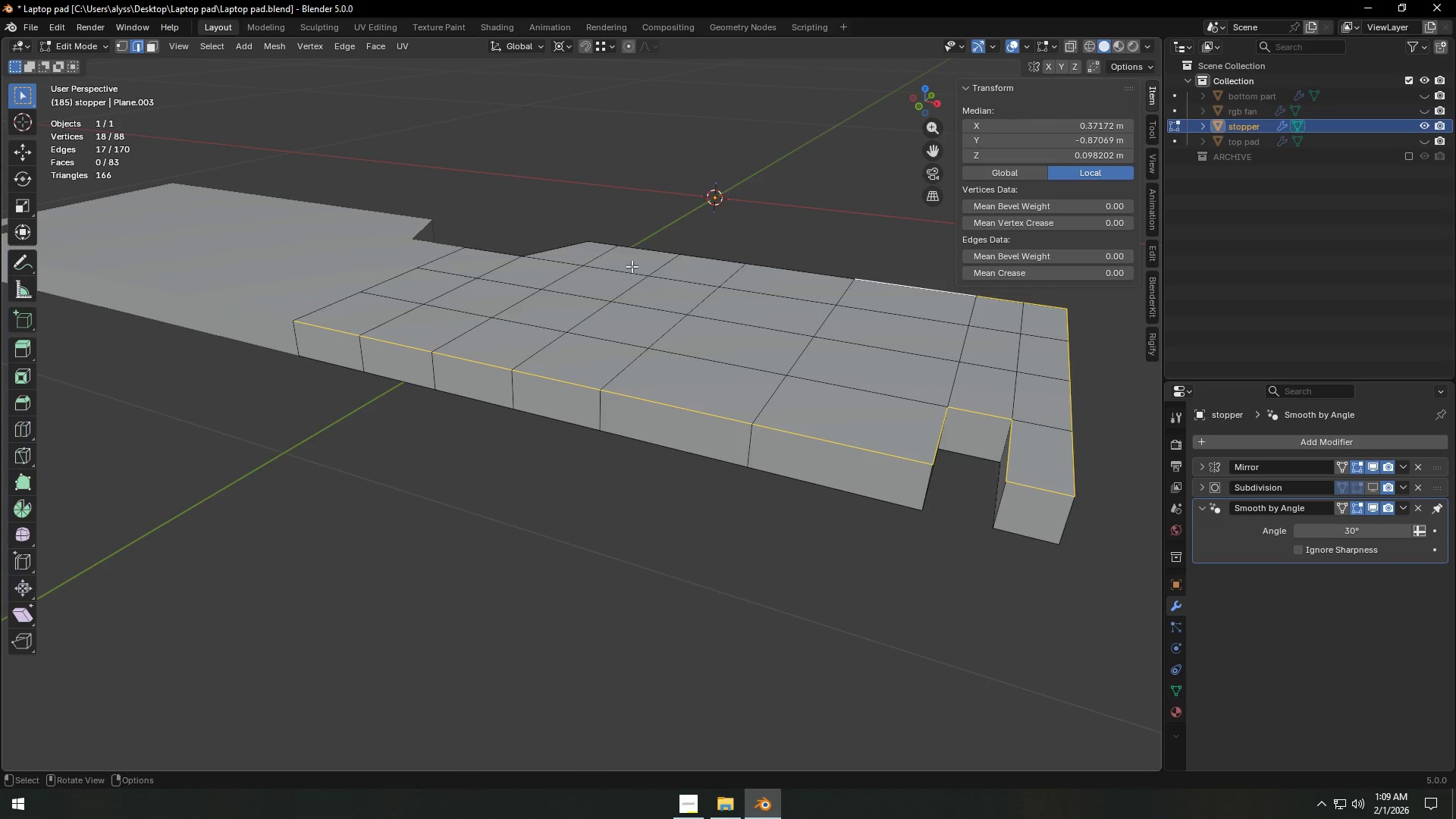 
hold_key(key=ControlLeft, duration=1.25)
left_click([492, 250])
 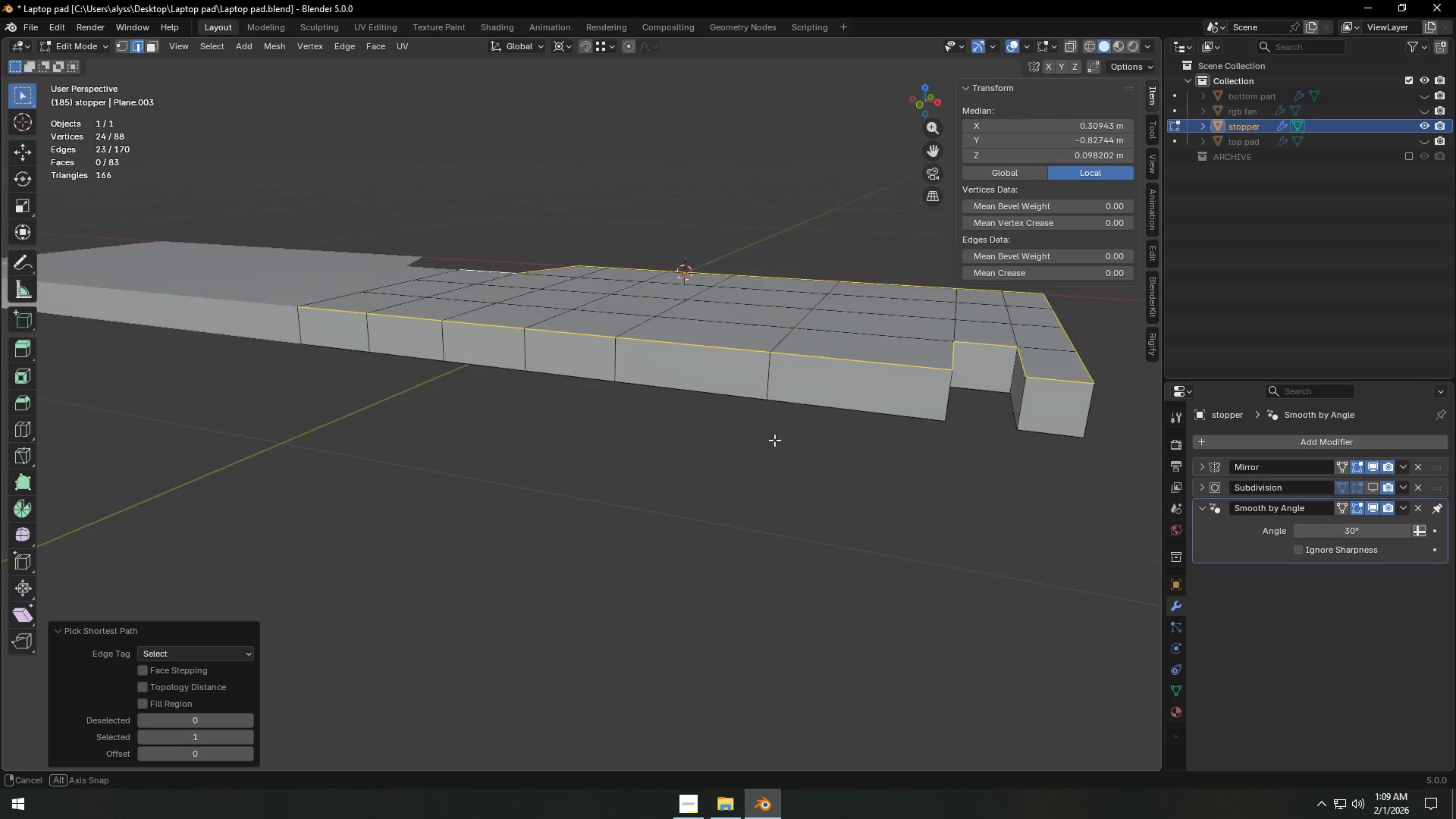 
hold_key(key=ShiftLeft, duration=0.48)
 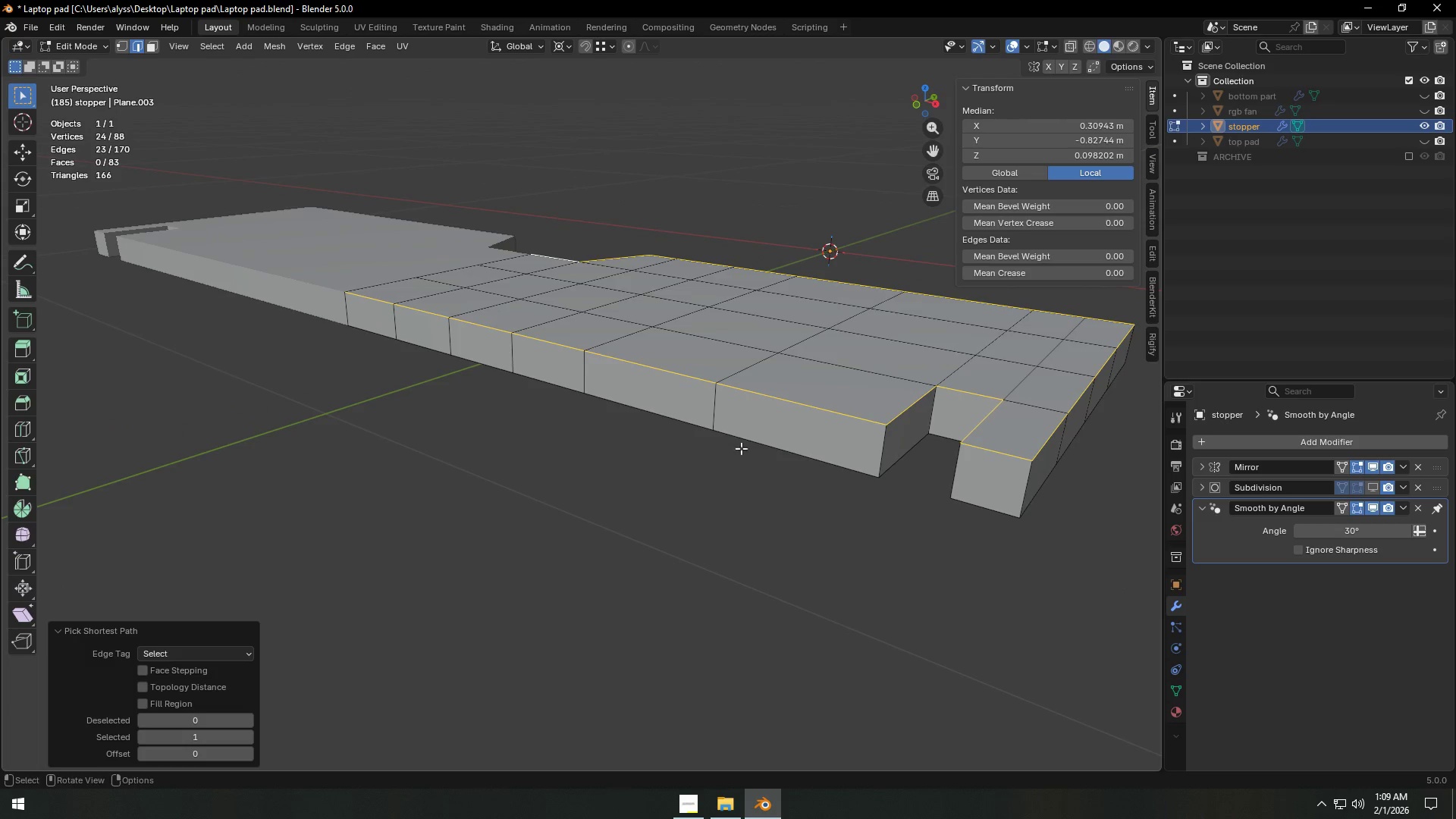 
hold_key(key=ShiftLeft, duration=0.33)
 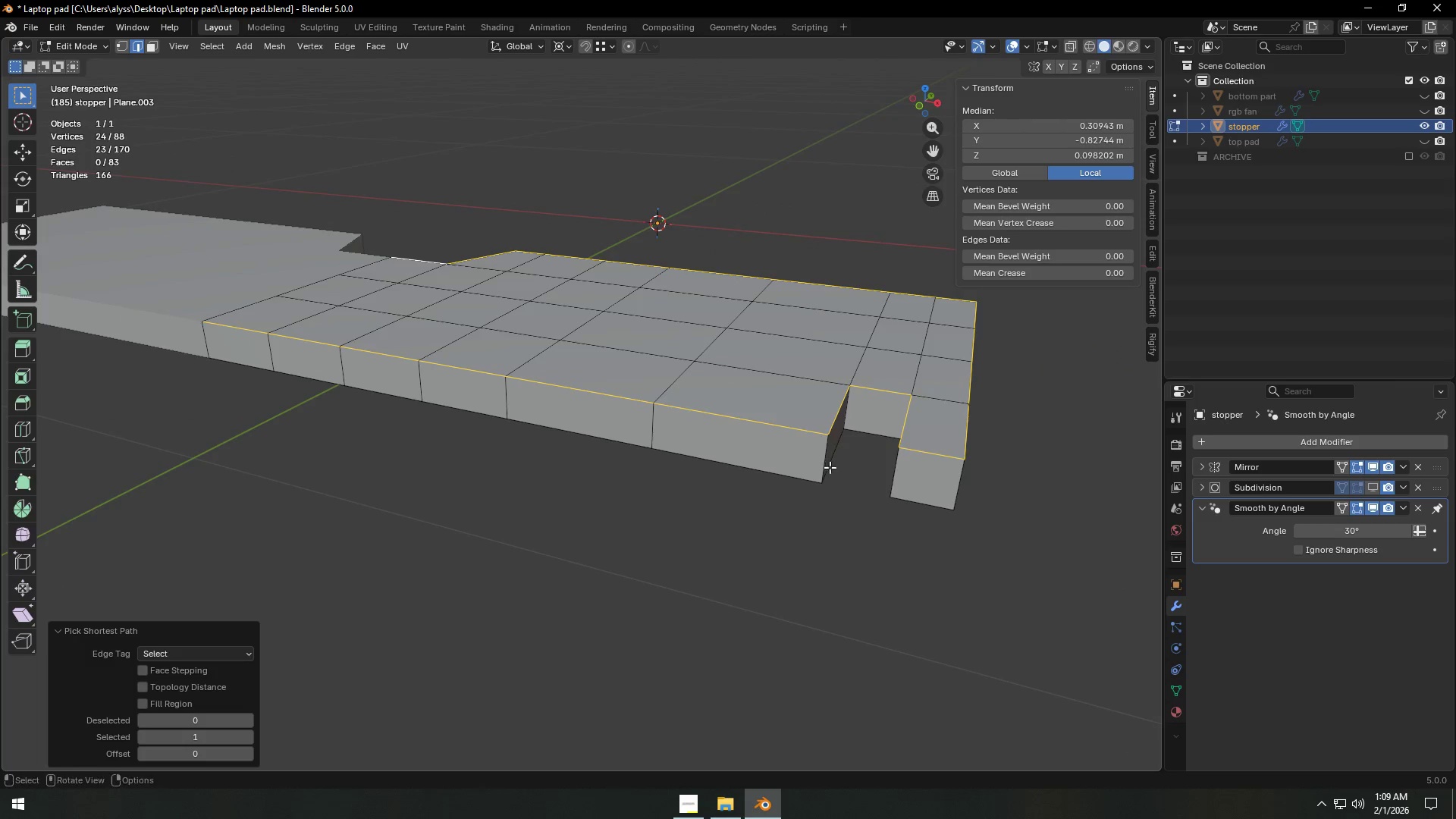 
scroll: coordinate [839, 472], scroll_direction: up, amount: 1.0
 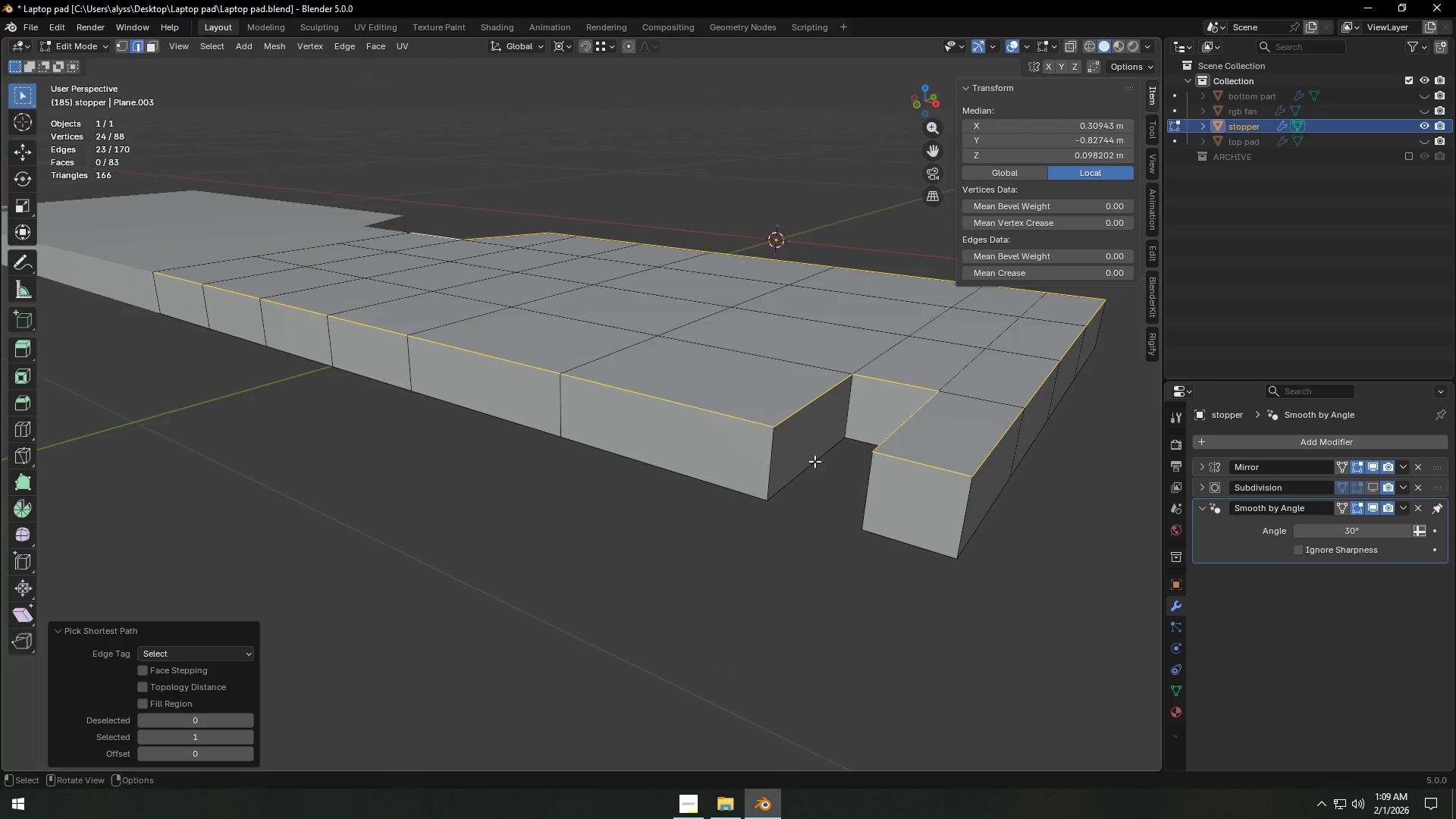 
hold_key(key=ShiftLeft, duration=1.03)
left_click([770, 453])
 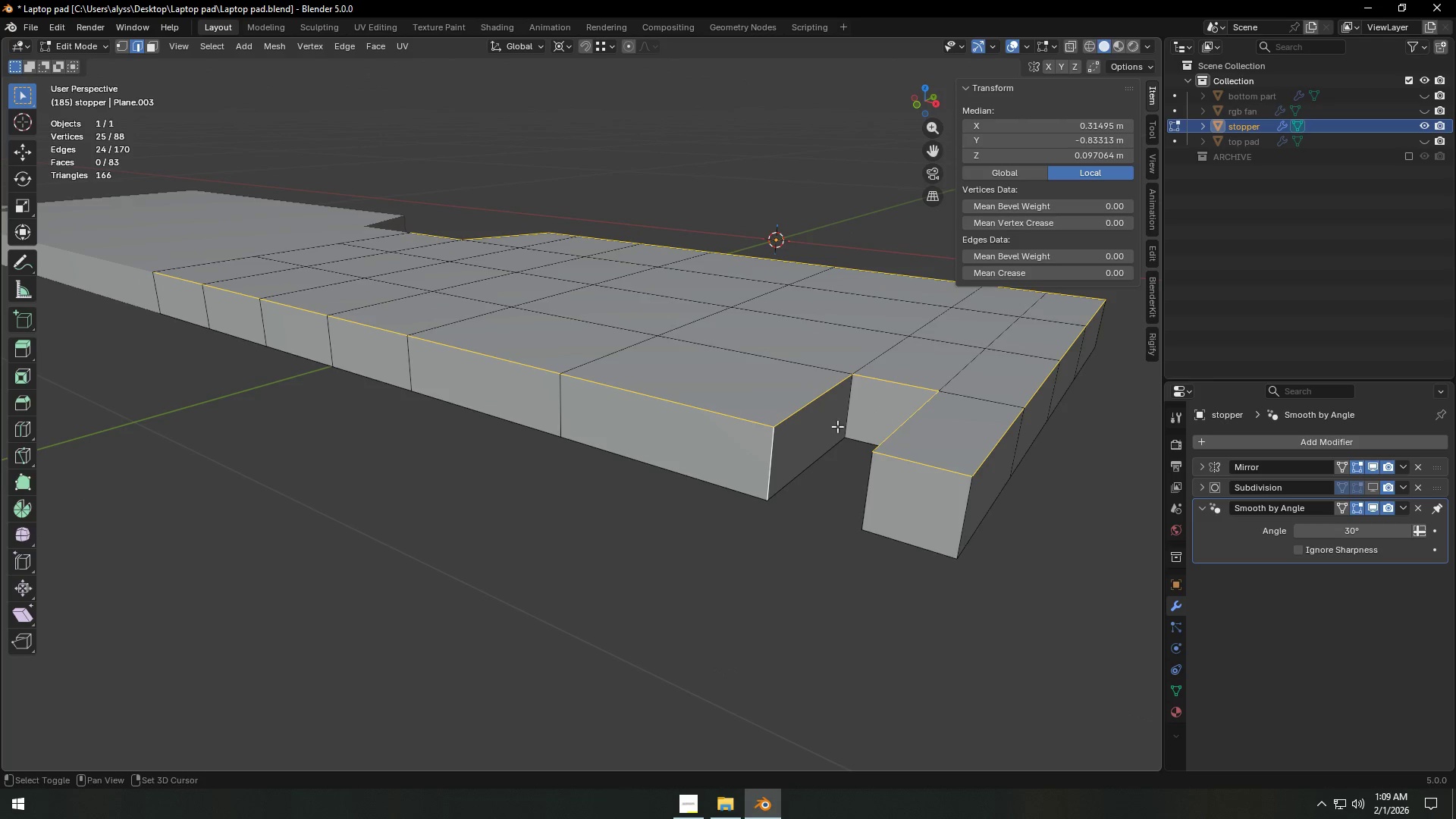 
left_click([843, 412])
 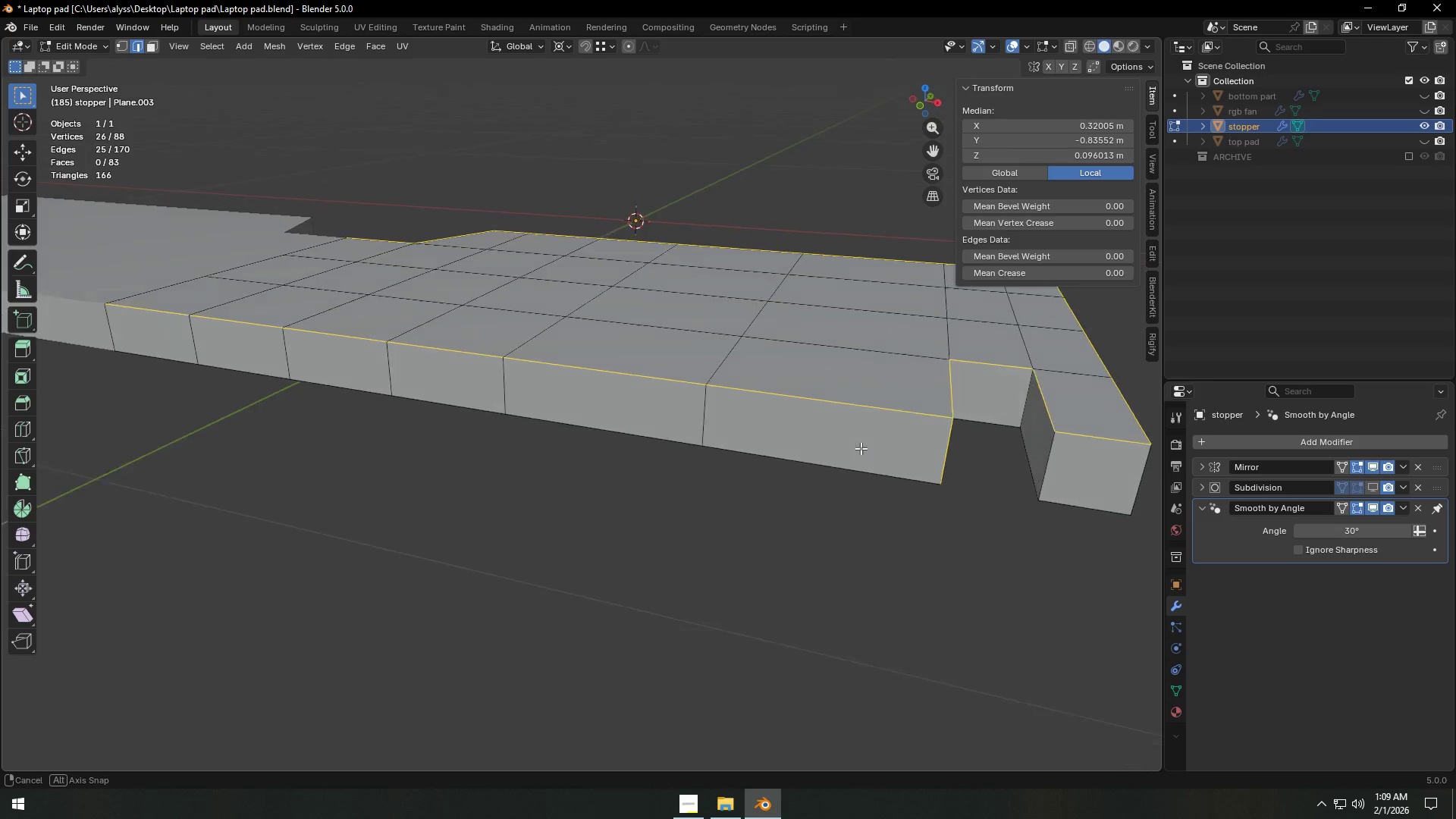 
hold_key(key=ShiftLeft, duration=1.36)
left_click([1068, 453])
 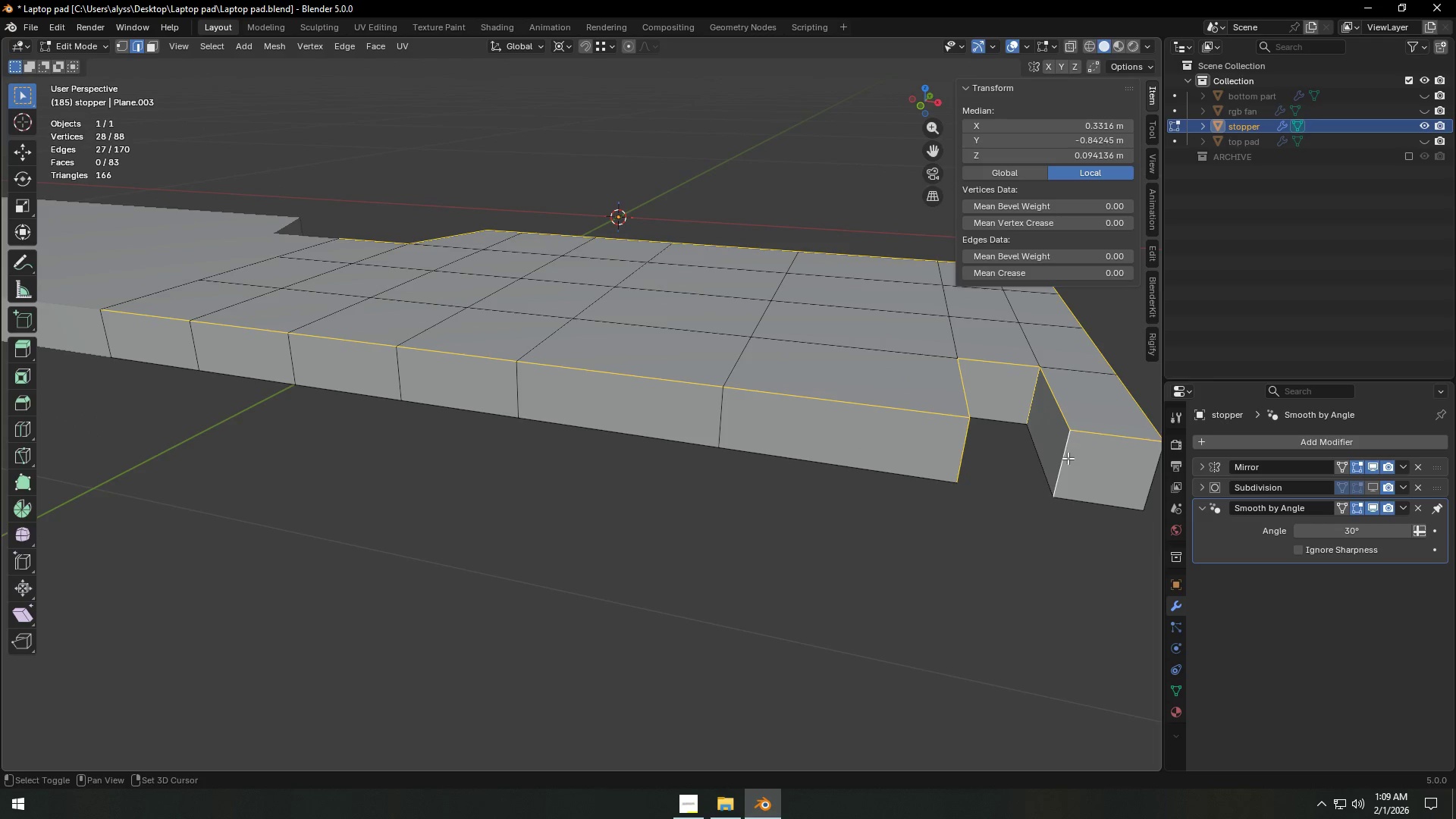 
hold_key(key=ShiftLeft, duration=0.39)
 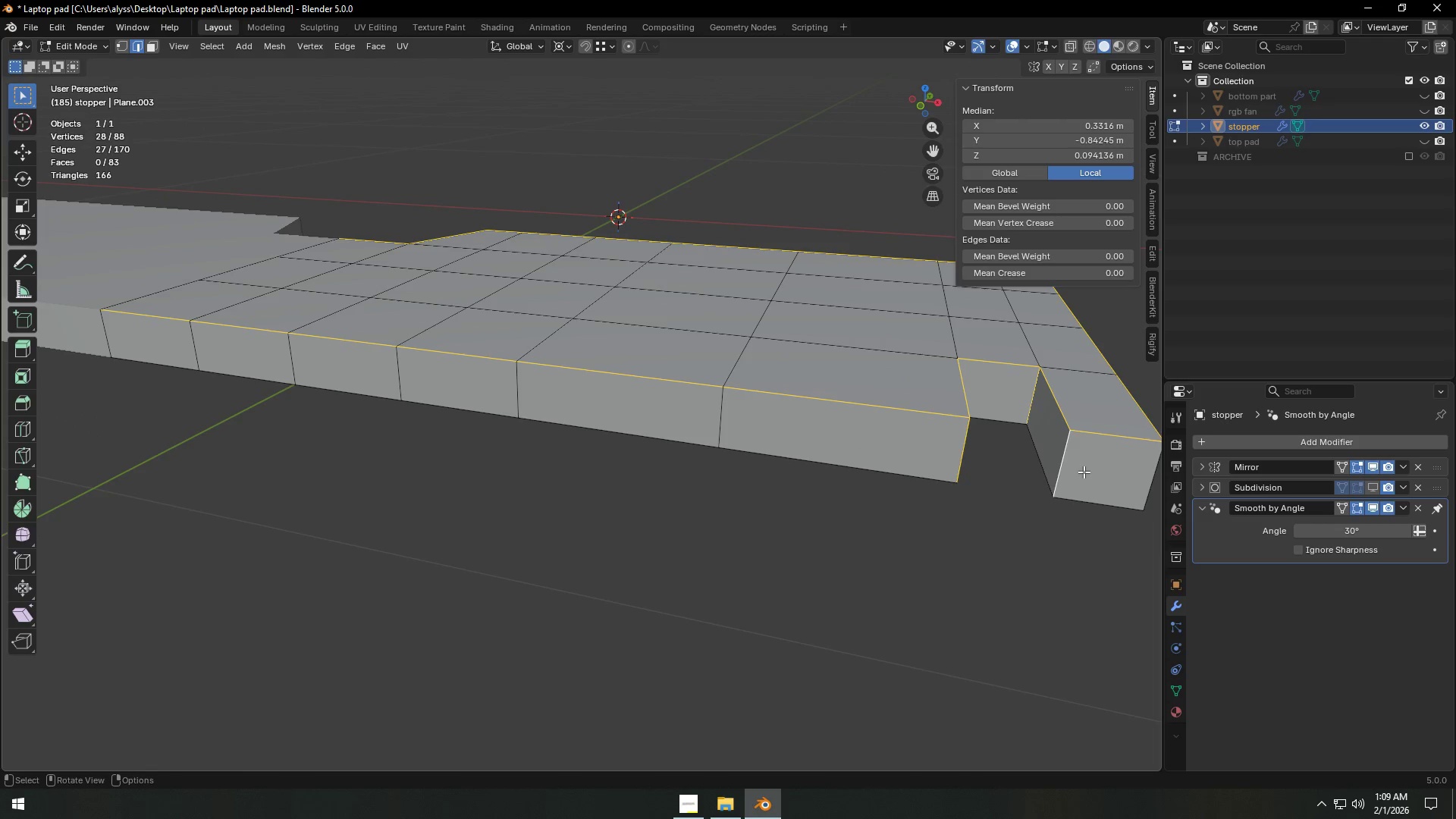 
hold_key(key=ShiftLeft, duration=0.58)
 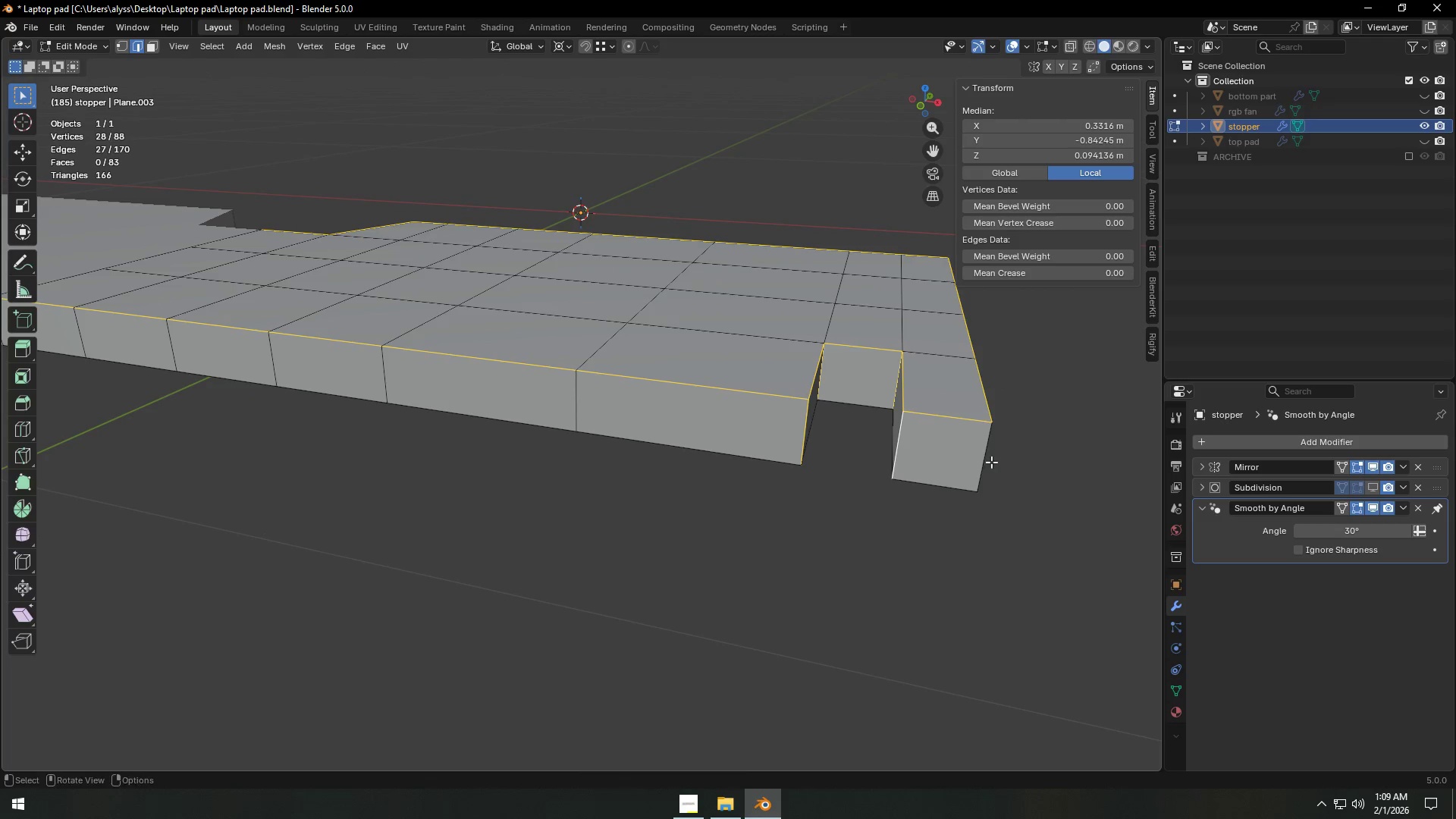 
hold_key(key=ShiftLeft, duration=0.53)
left_click([981, 462])
 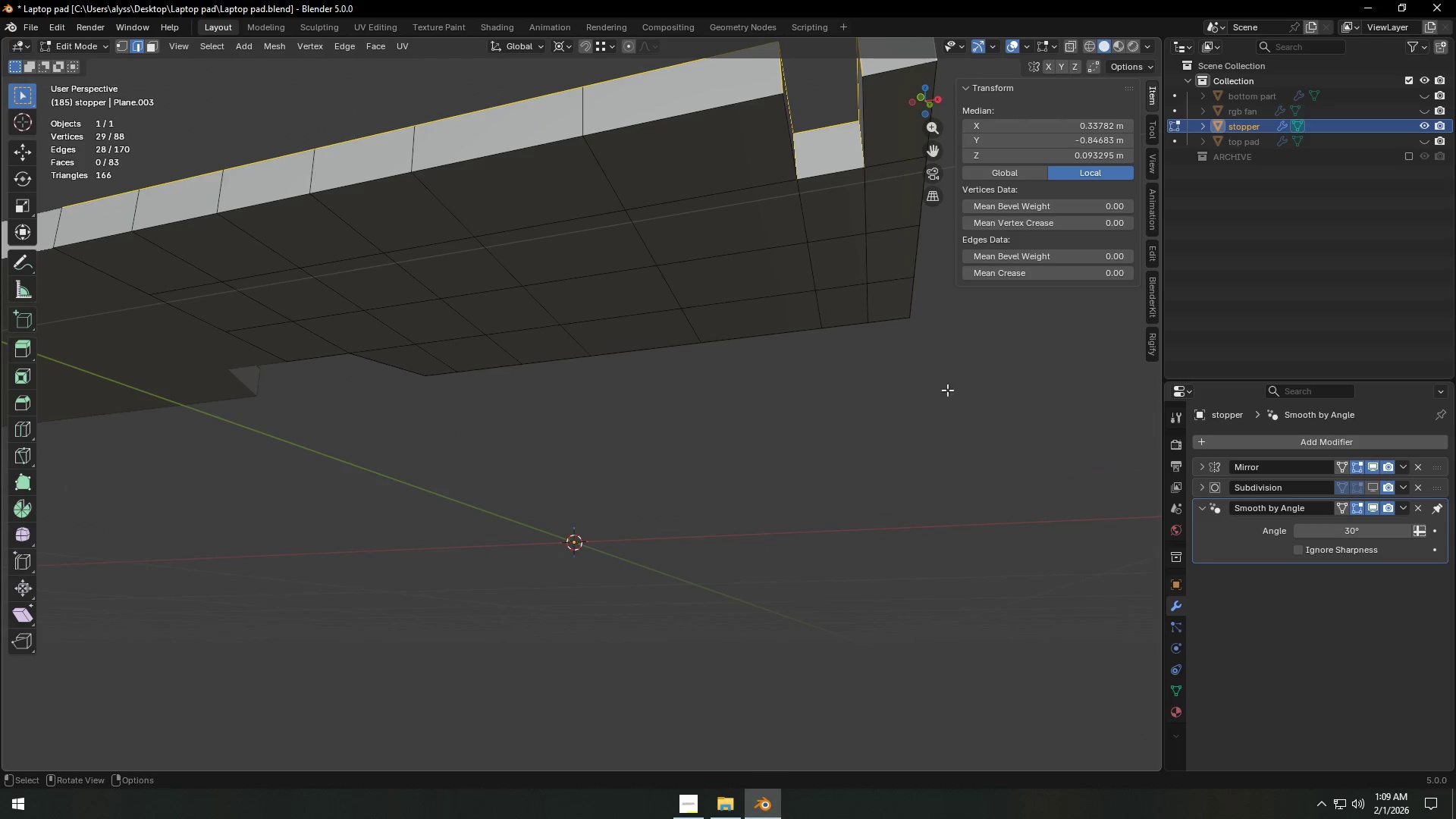 
hold_key(key=ShiftLeft, duration=0.41)
left_click([94, 236])
 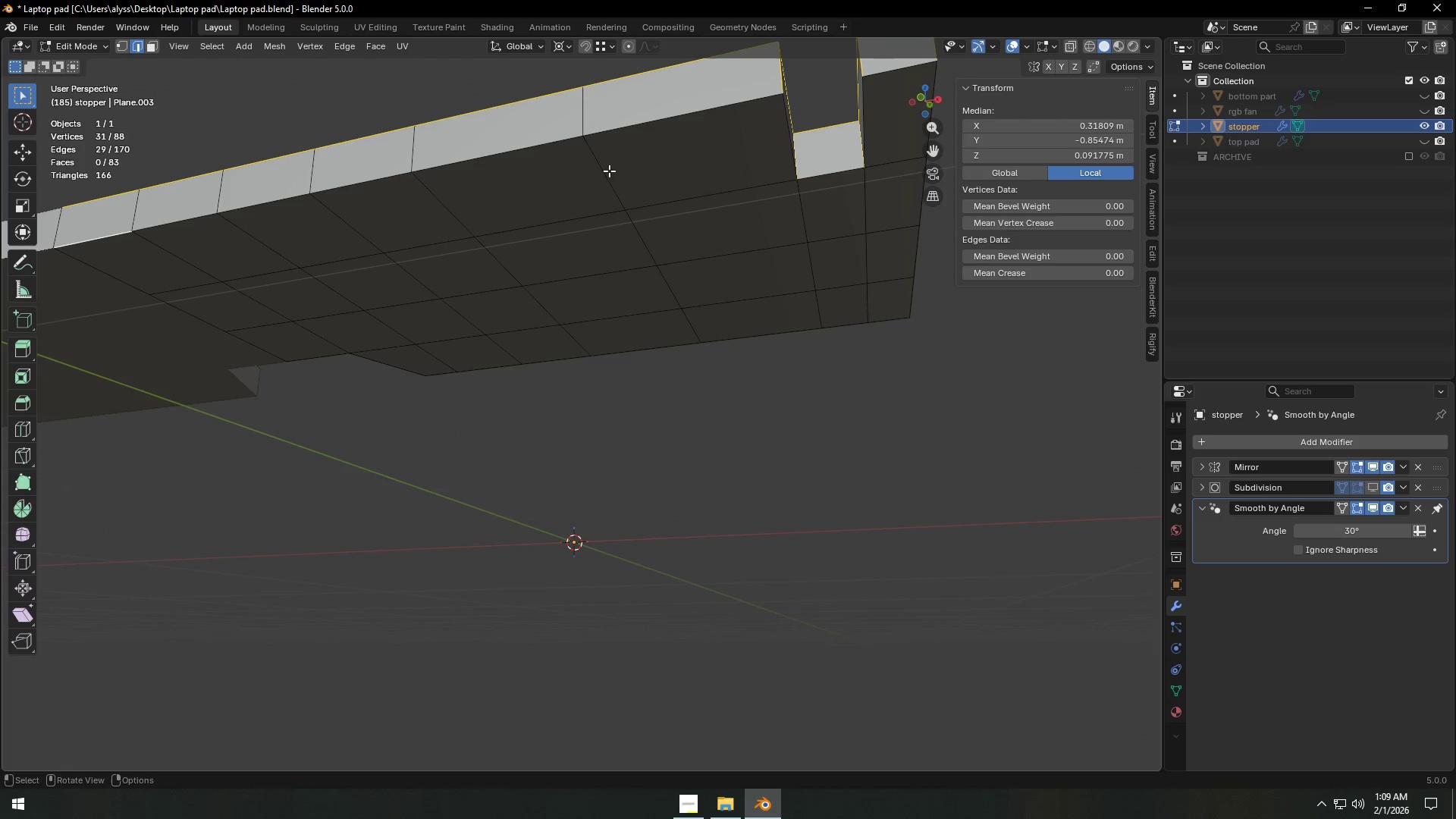 
hold_key(key=ControlLeft, duration=0.36)
left_click([679, 118])
 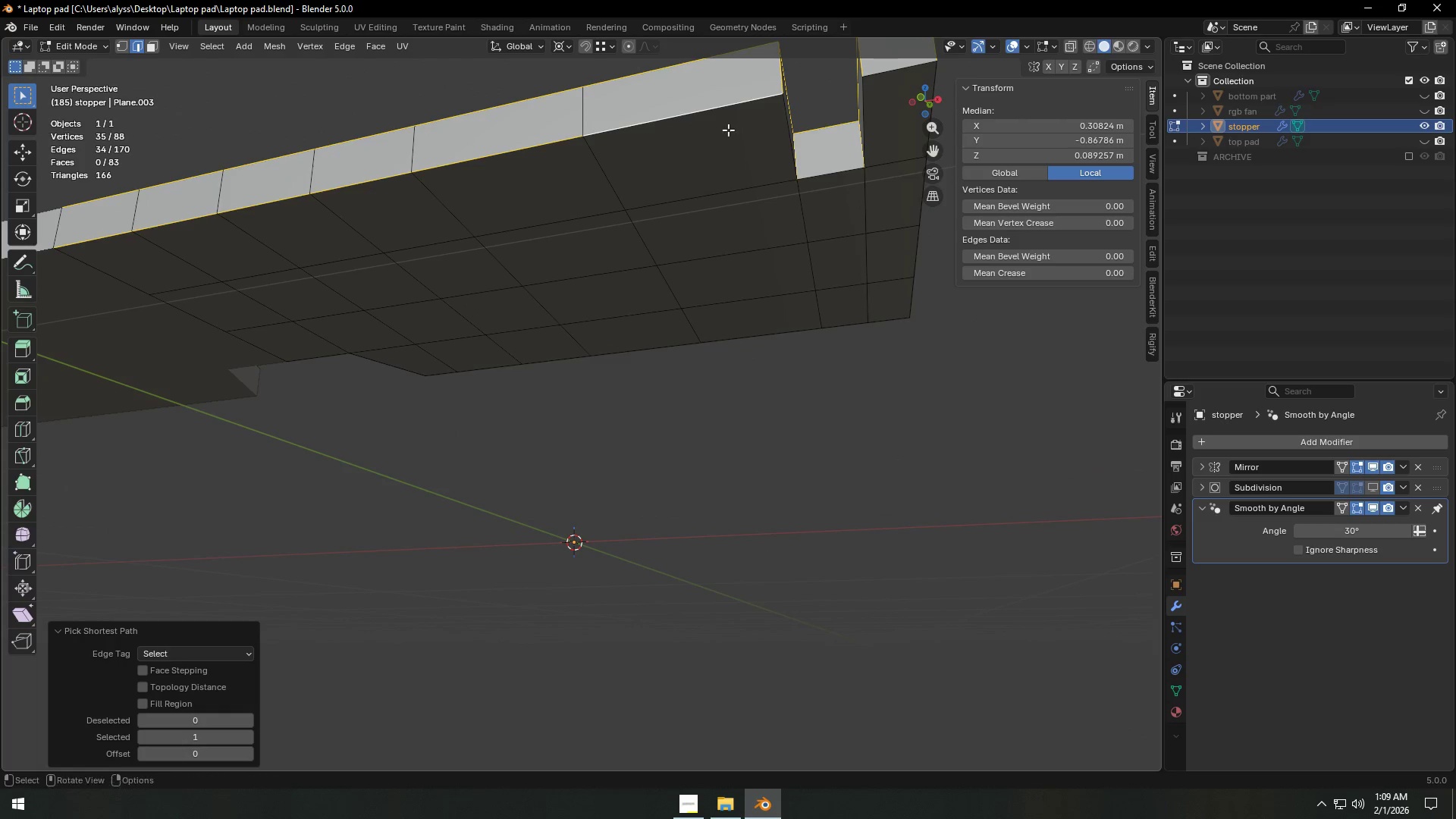 
hold_key(key=ShiftLeft, duration=1.5)
left_click([780, 136])
 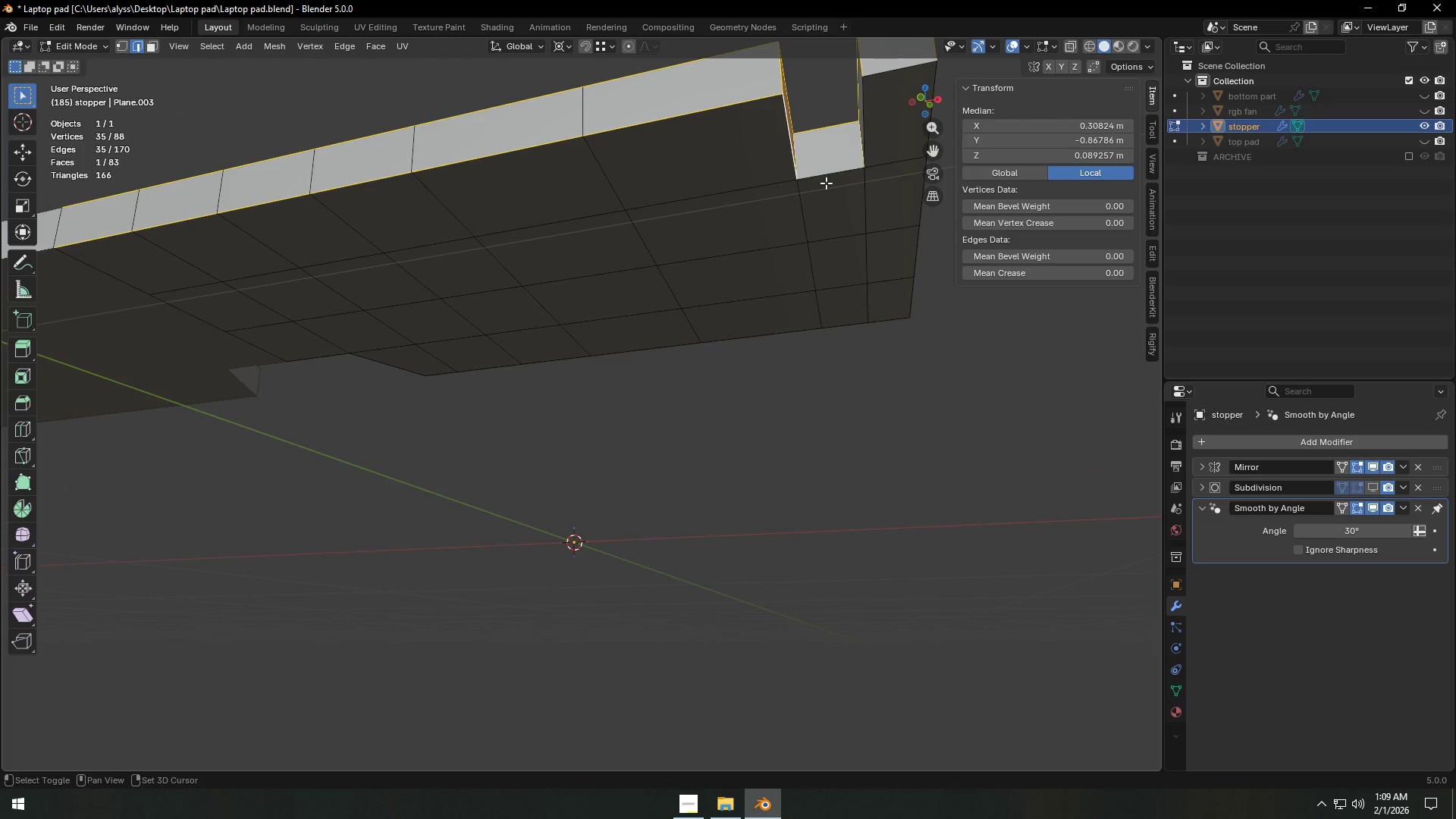 
double_click([826, 183])
 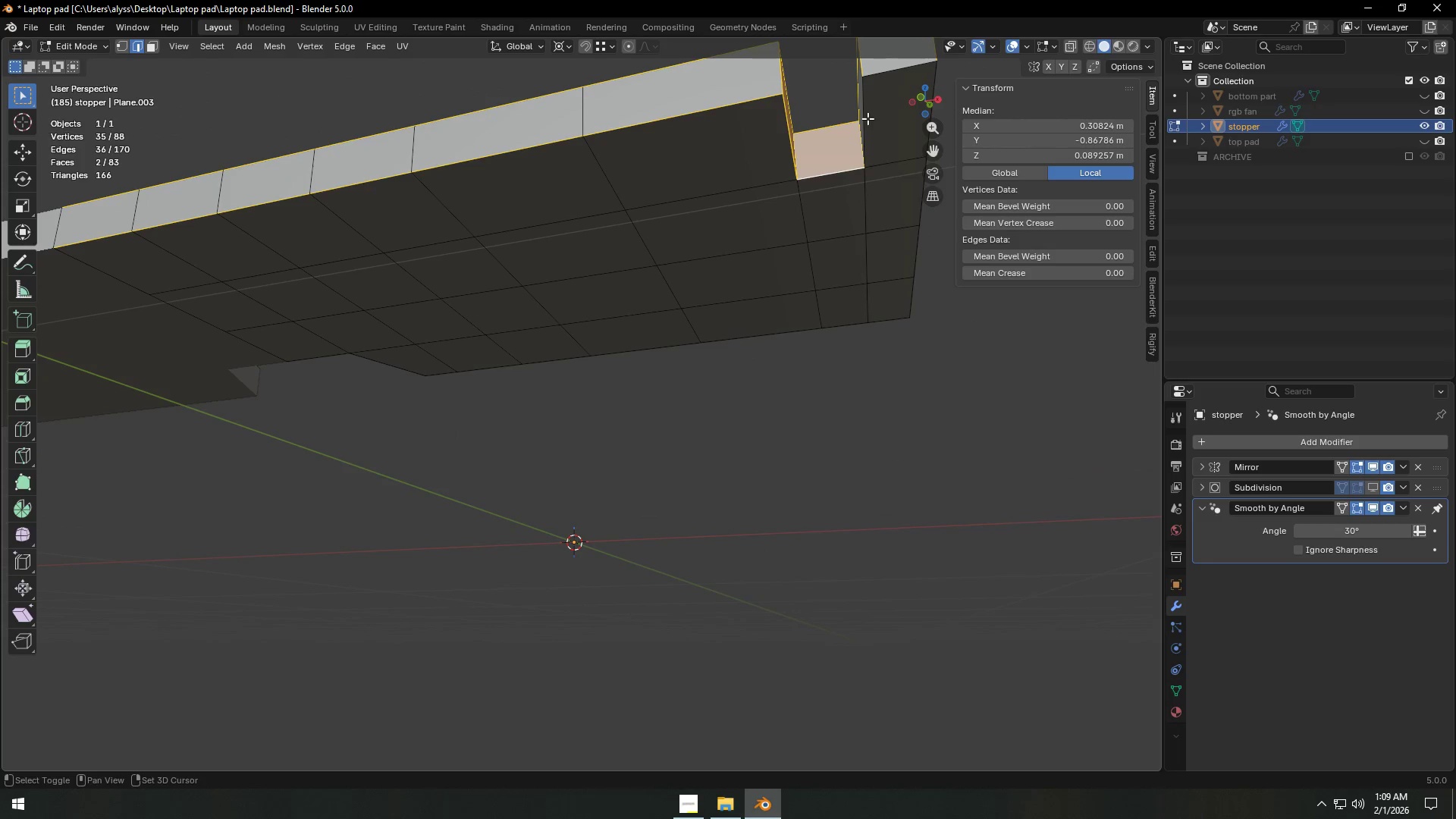 
left_click([866, 117])
 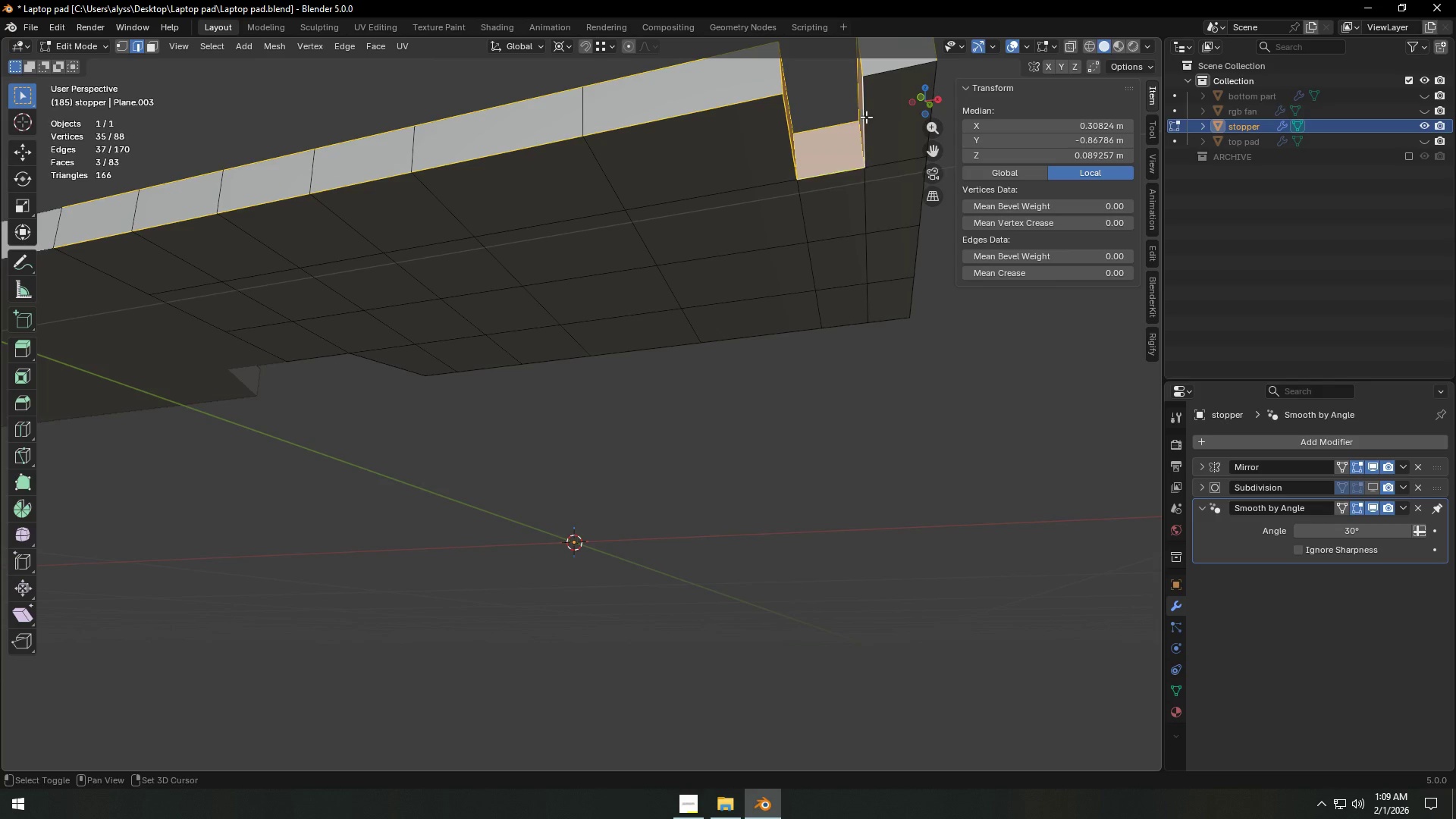 
key(Shift+ShiftLeft)
 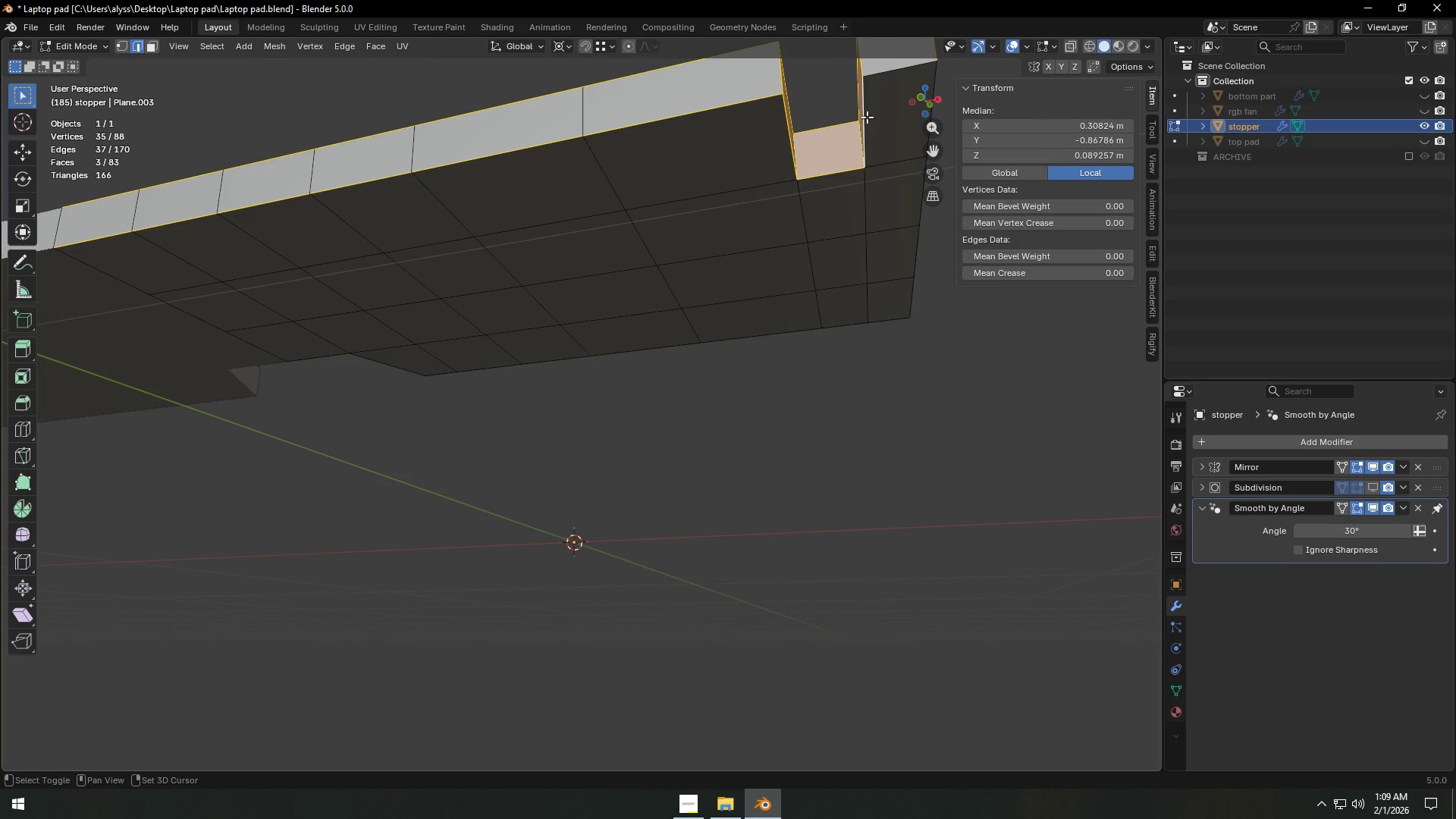 
key(Shift+ShiftLeft)
 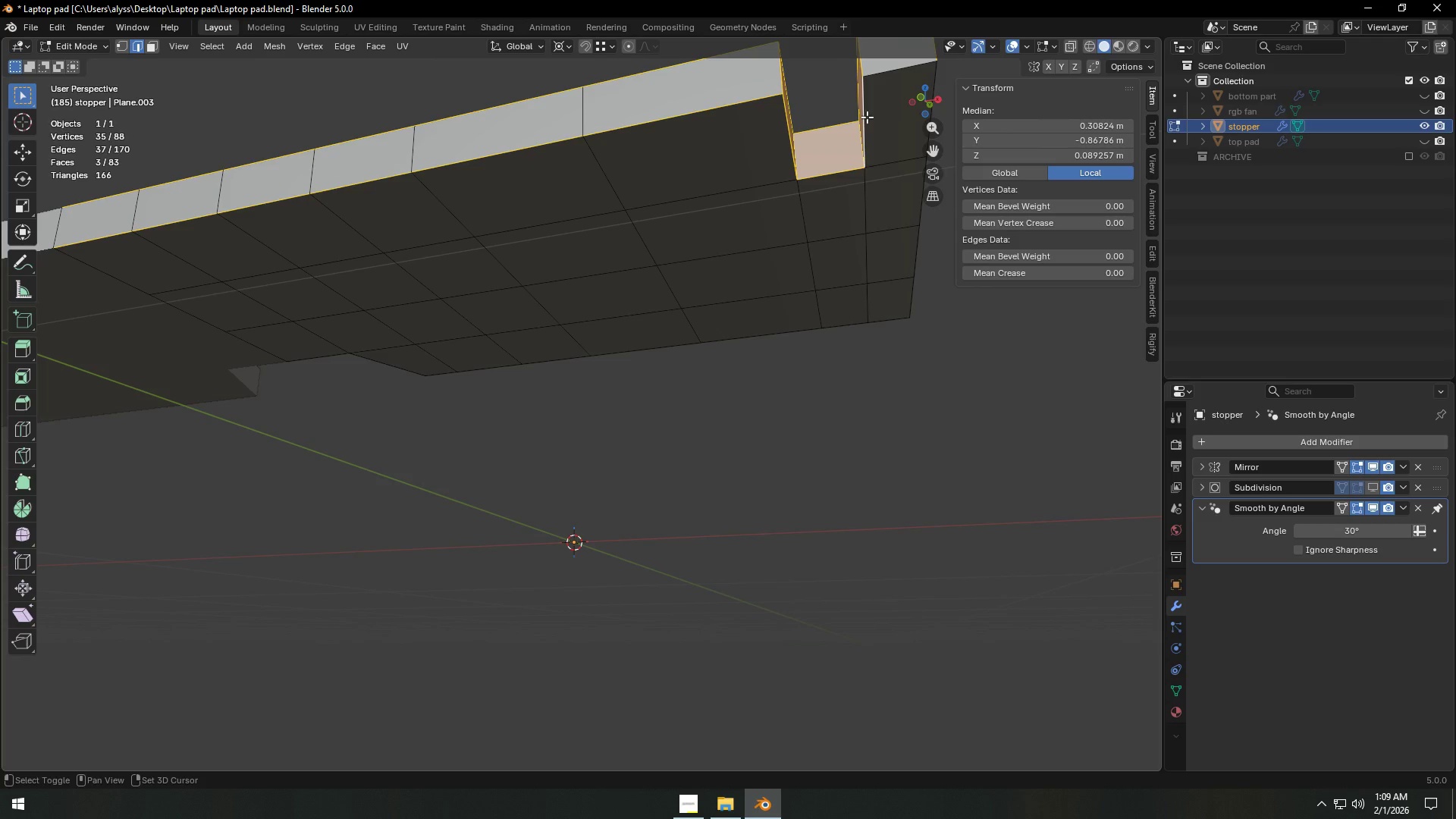 
key(Shift+ShiftLeft)
 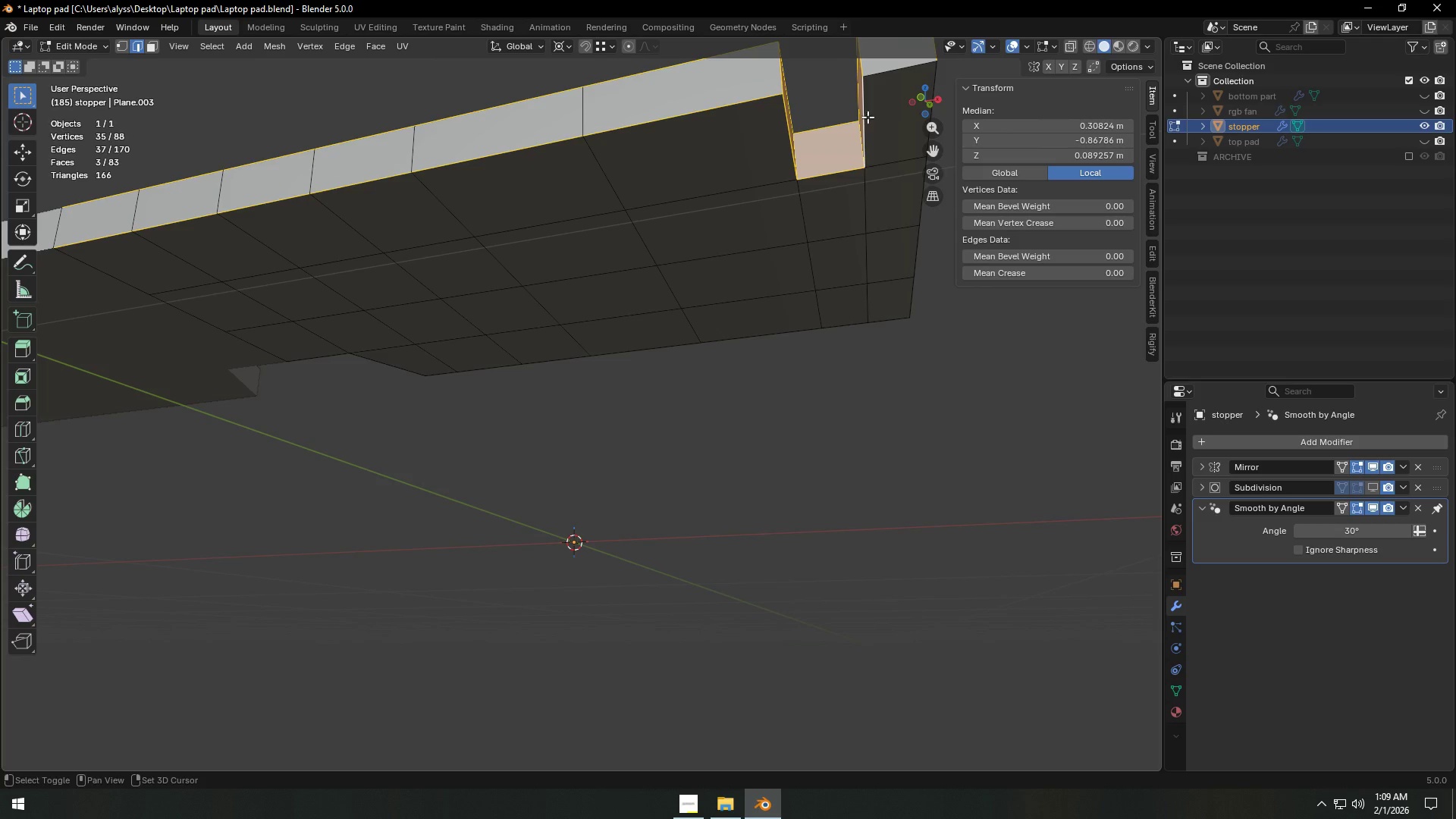 
key(Shift+ShiftLeft)
 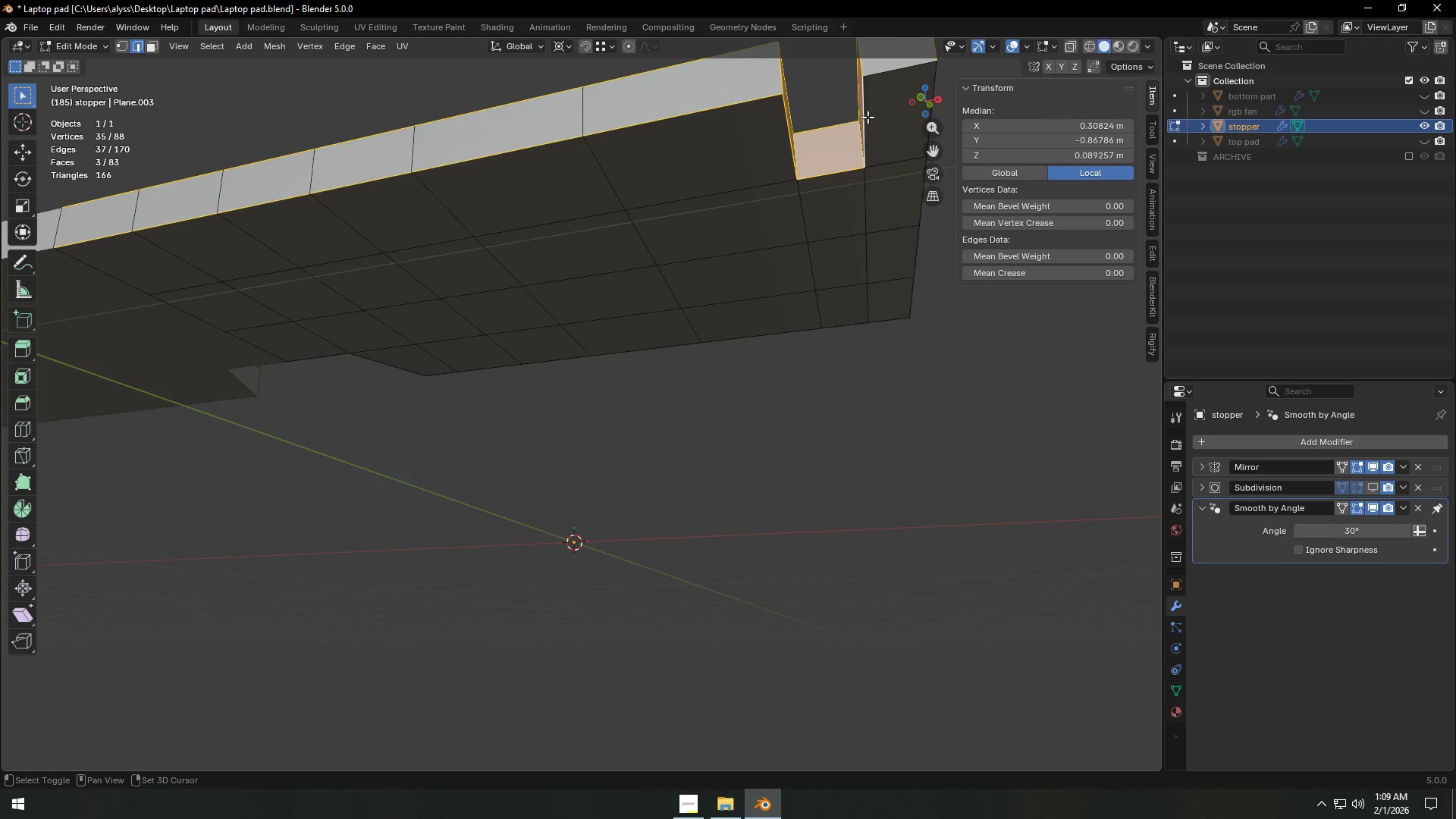 
key(Shift+ShiftLeft)
 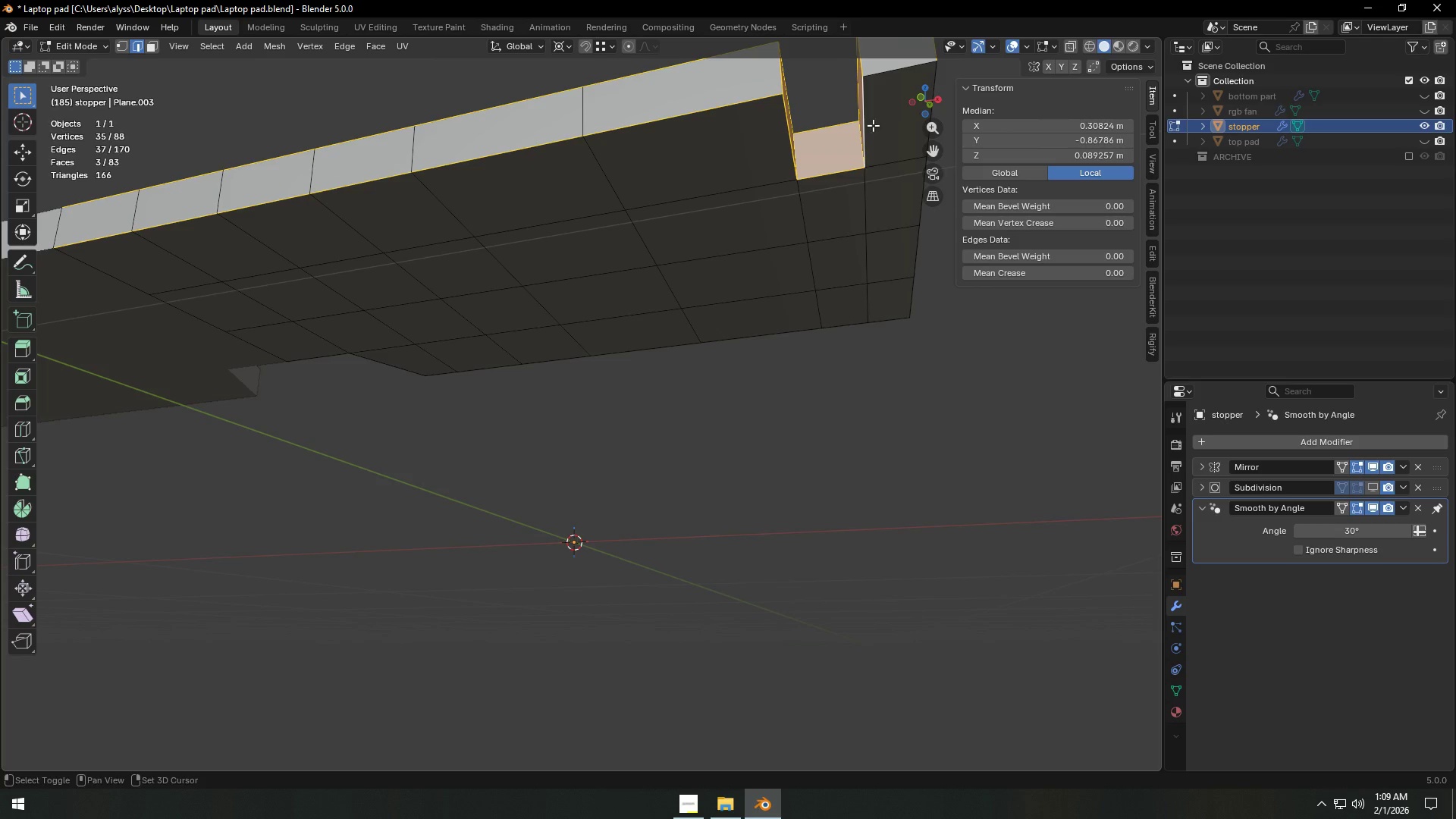 
hold_key(key=ShiftLeft, duration=1.52)
left_click([833, 176])
 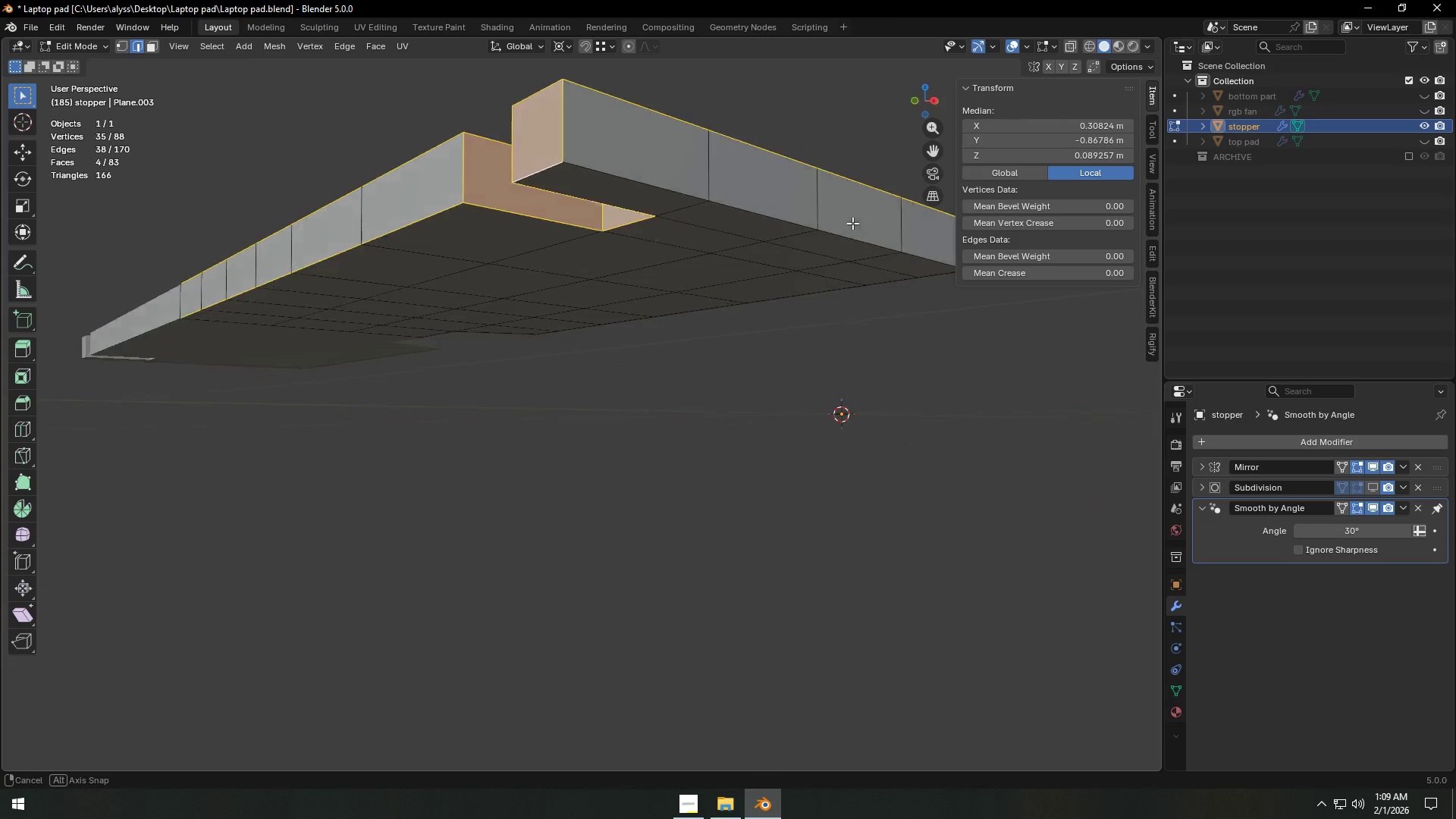 
hold_key(key=ControlLeft, duration=0.58)
 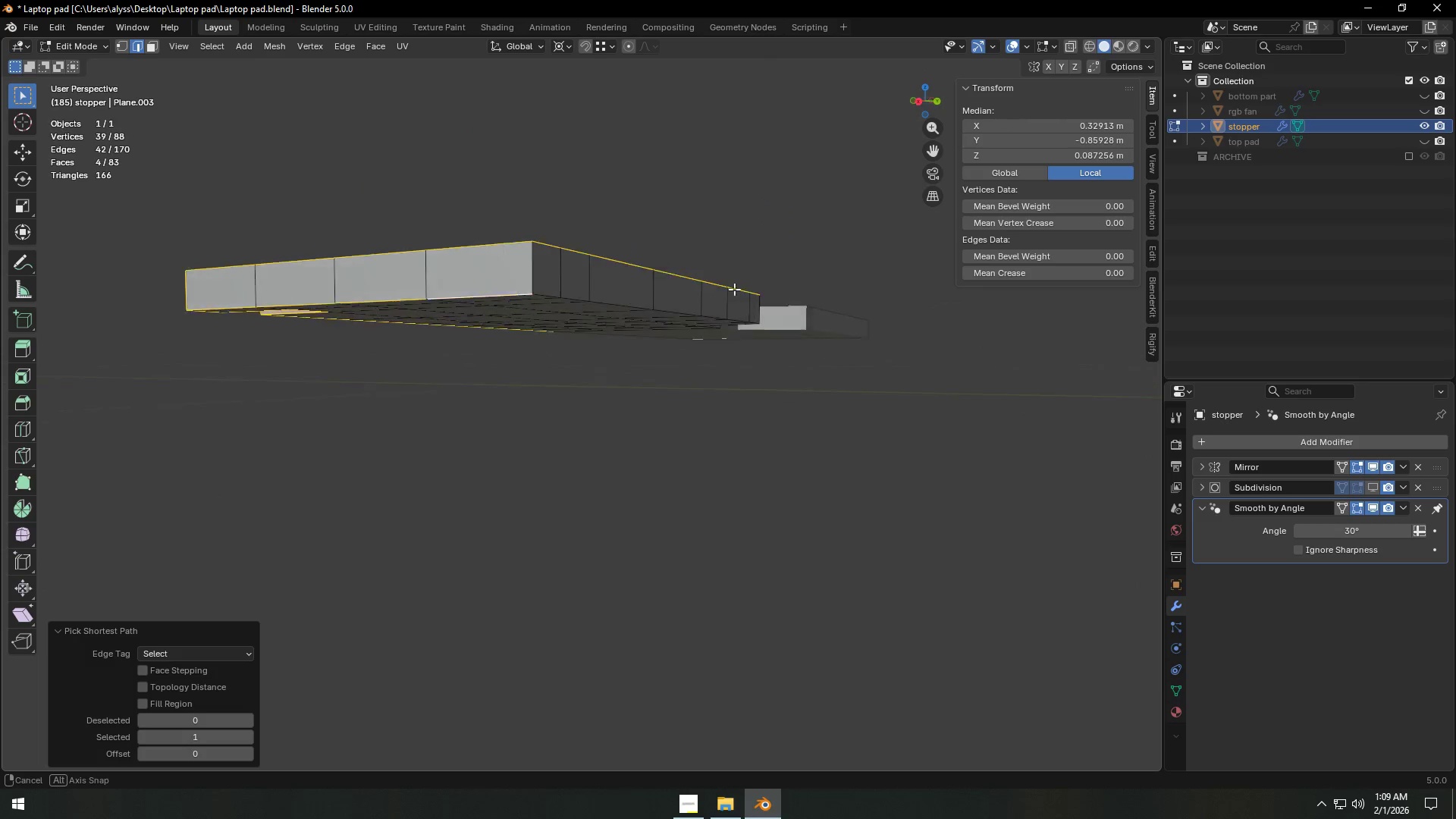 
scroll: coordinate [799, 231], scroll_direction: down, amount: 1.0
 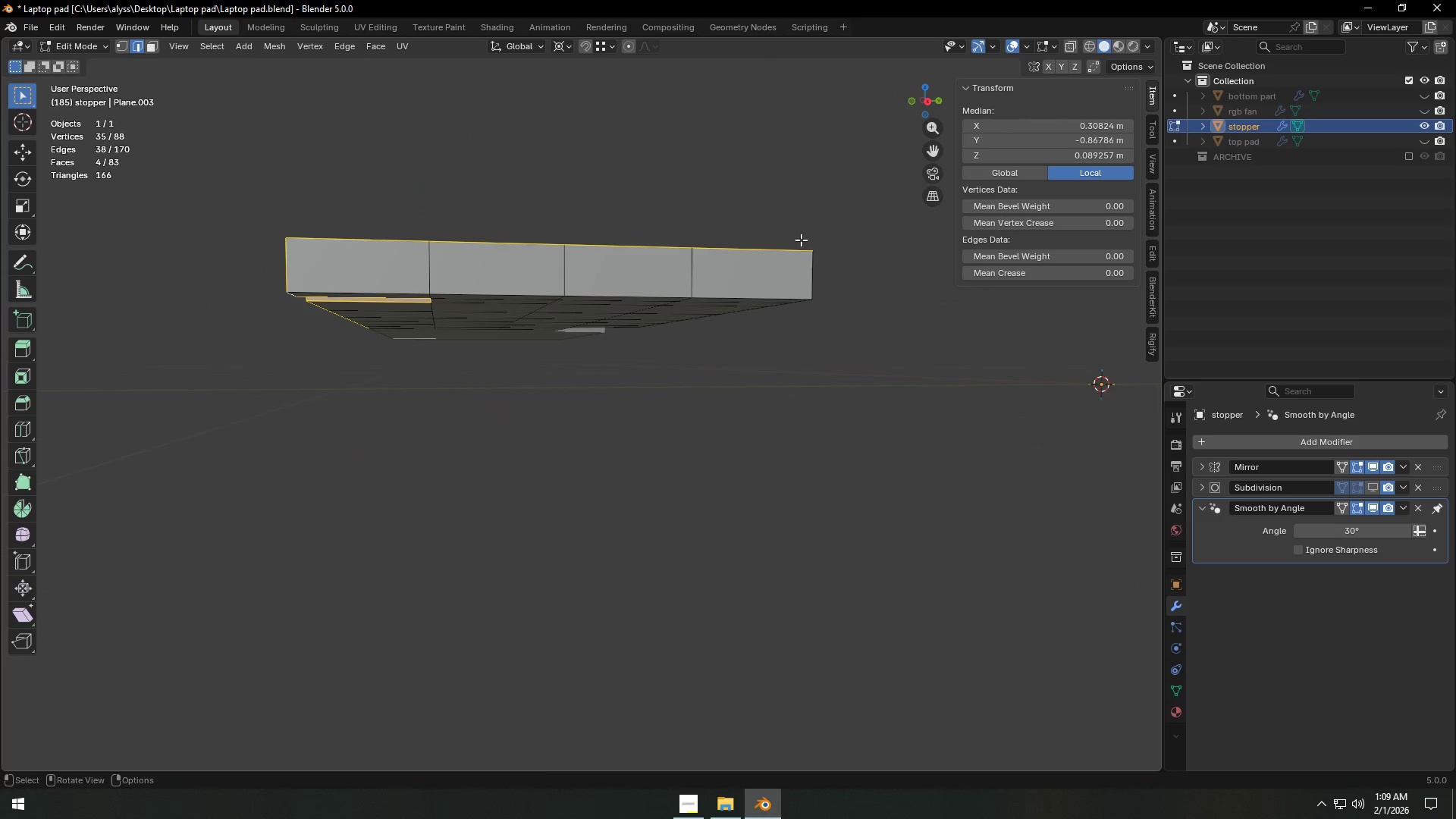 
left_click([756, 292])
 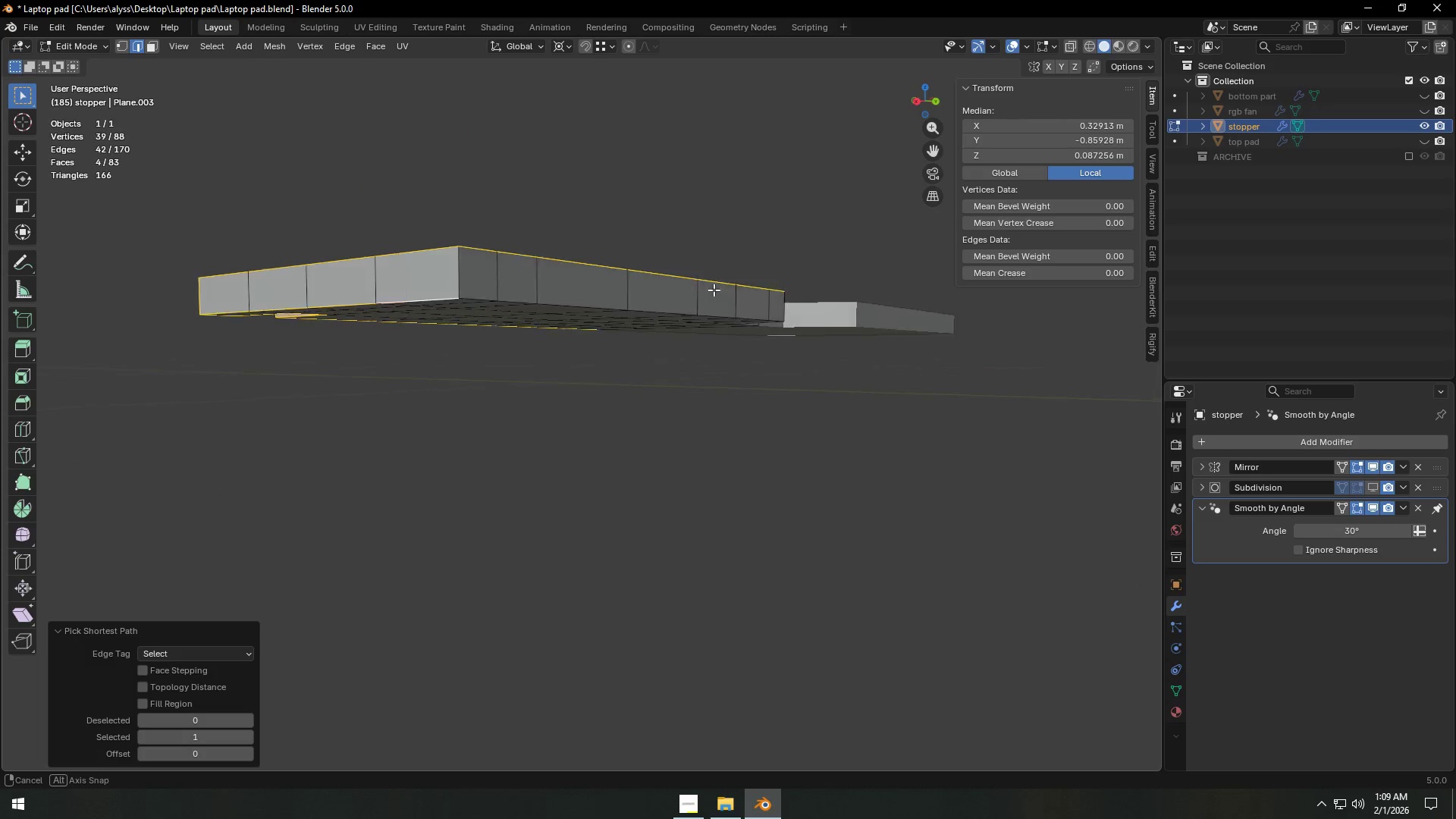 
hold_key(key=ControlLeft, duration=0.86)
left_click([809, 312])
 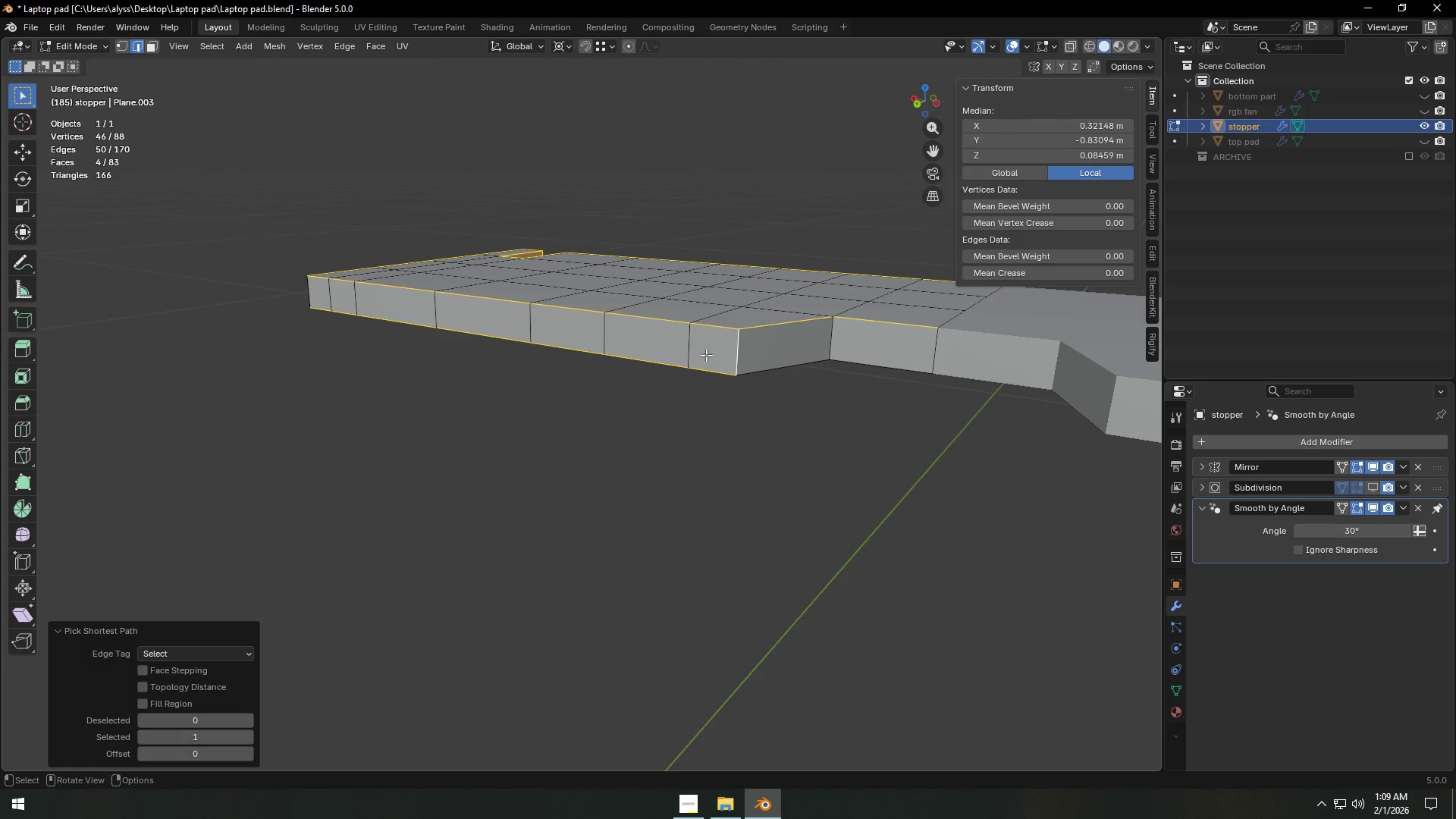 
hold_key(key=ShiftLeft, duration=1.23)
left_click([792, 362])
 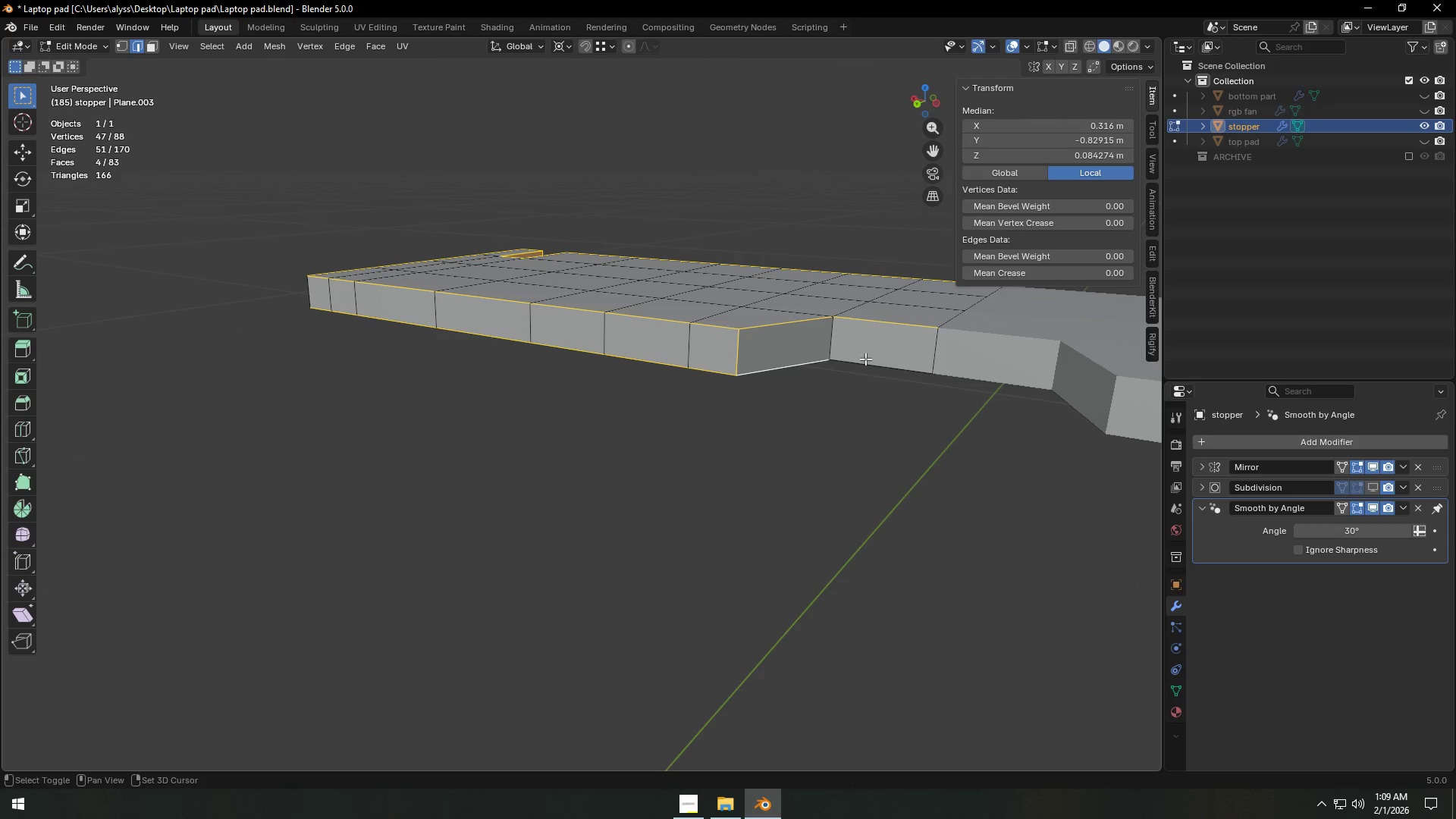 
double_click([874, 358])
 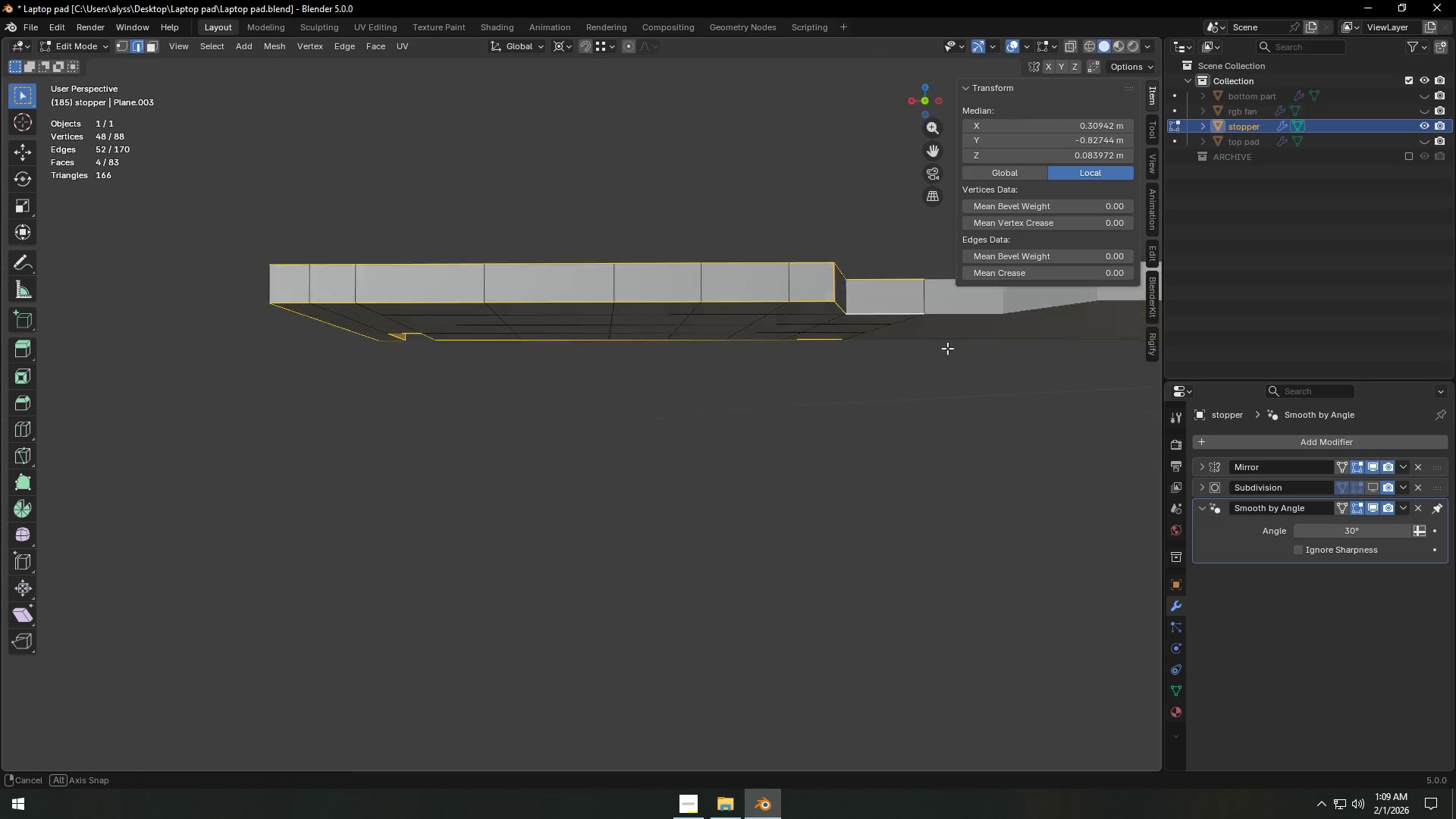 
scroll: coordinate [709, 402], scroll_direction: down, amount: 2.0
 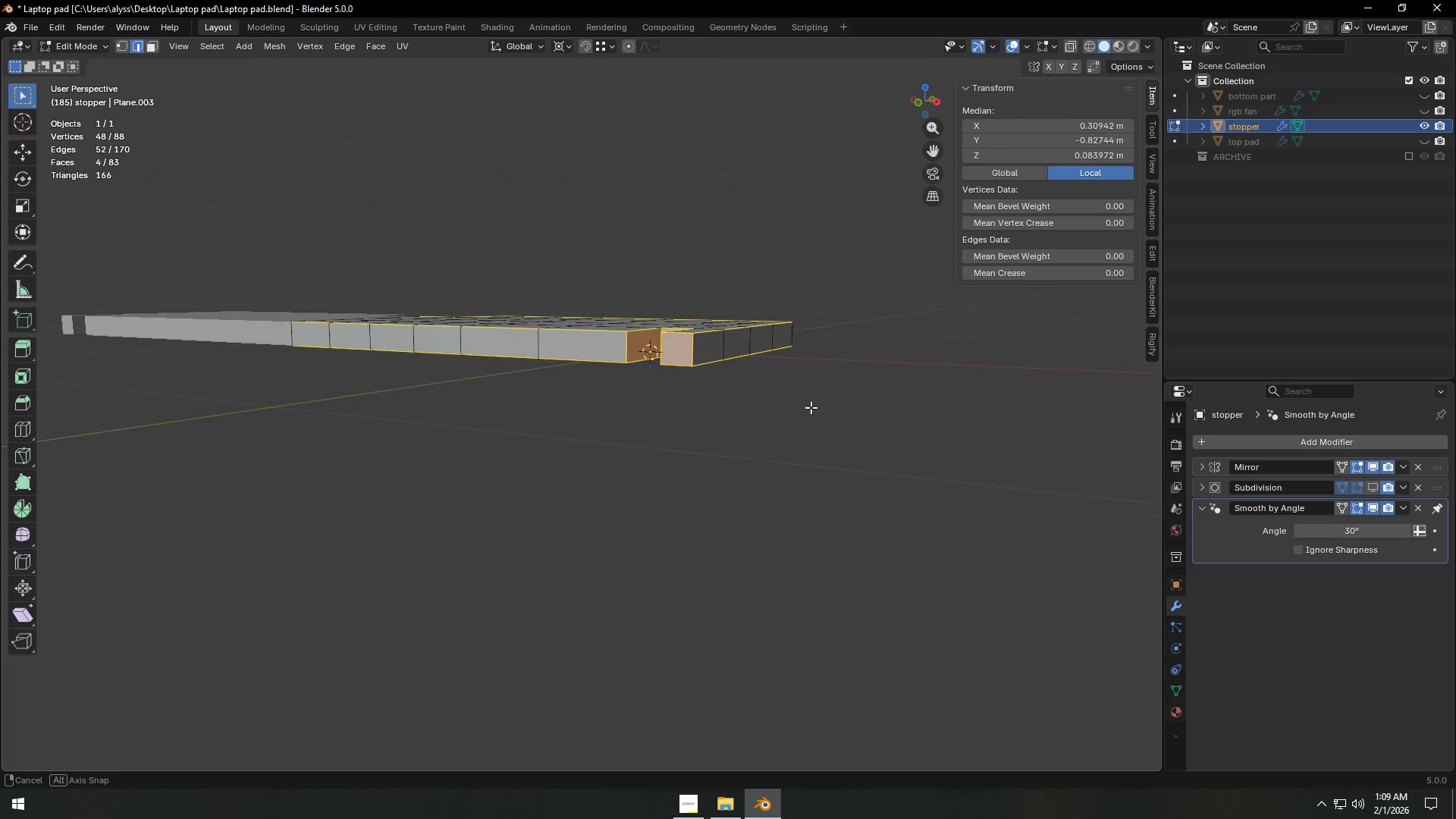 
scroll: coordinate [803, 410], scroll_direction: up, amount: 1.0
 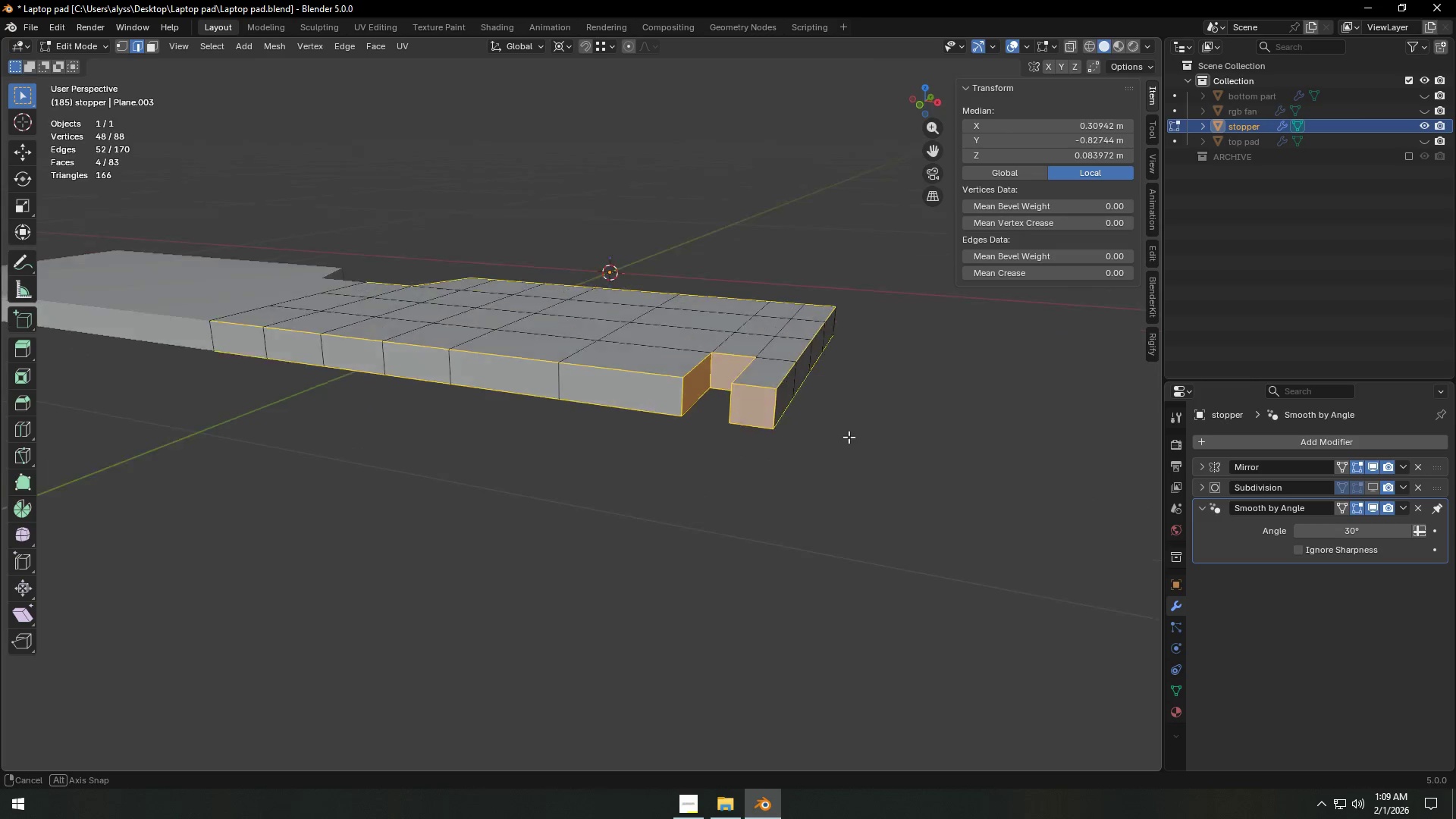 
hold_key(key=ShiftLeft, duration=0.34)
 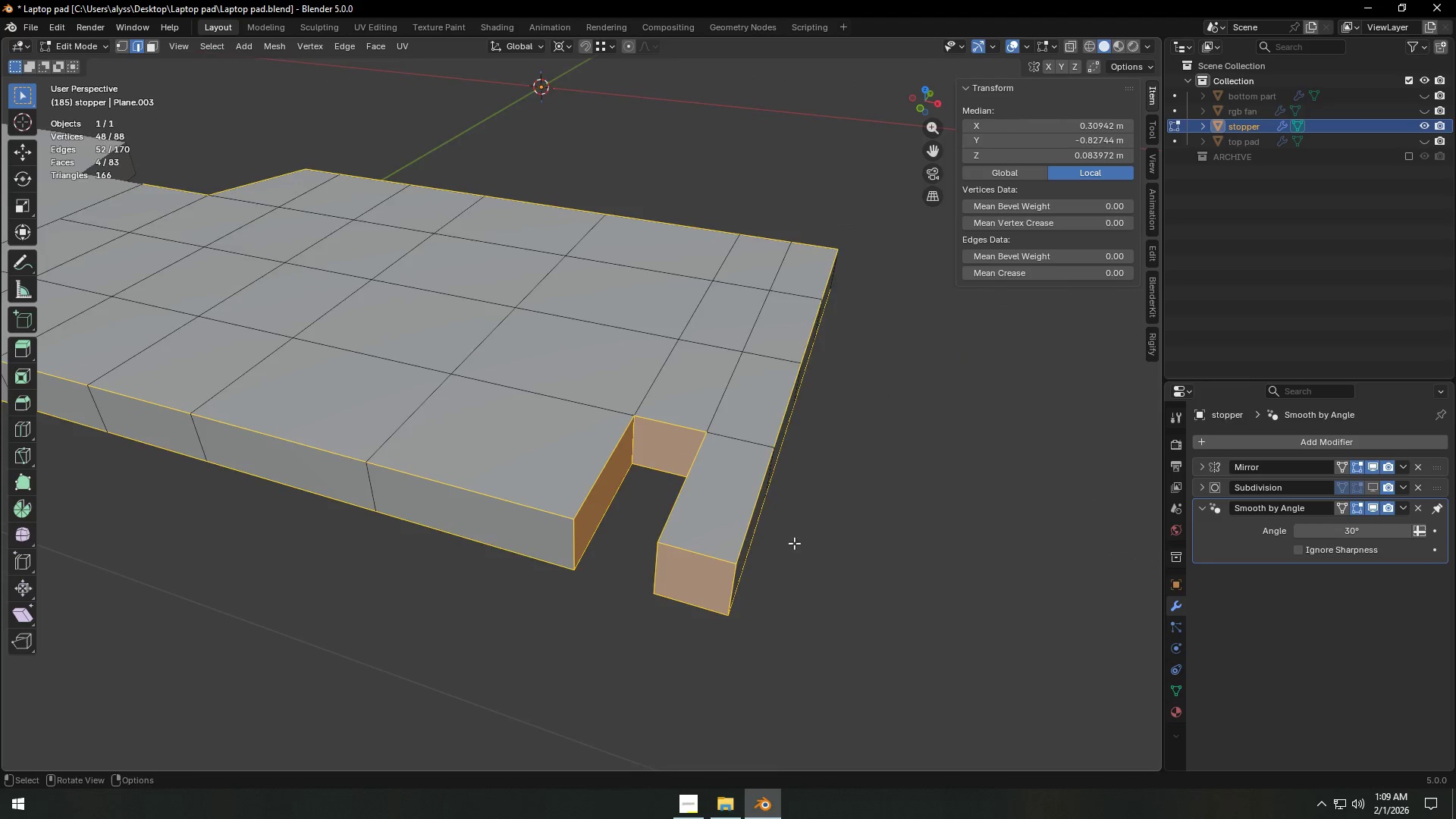 
scroll: coordinate [798, 551], scroll_direction: up, amount: 3.0
 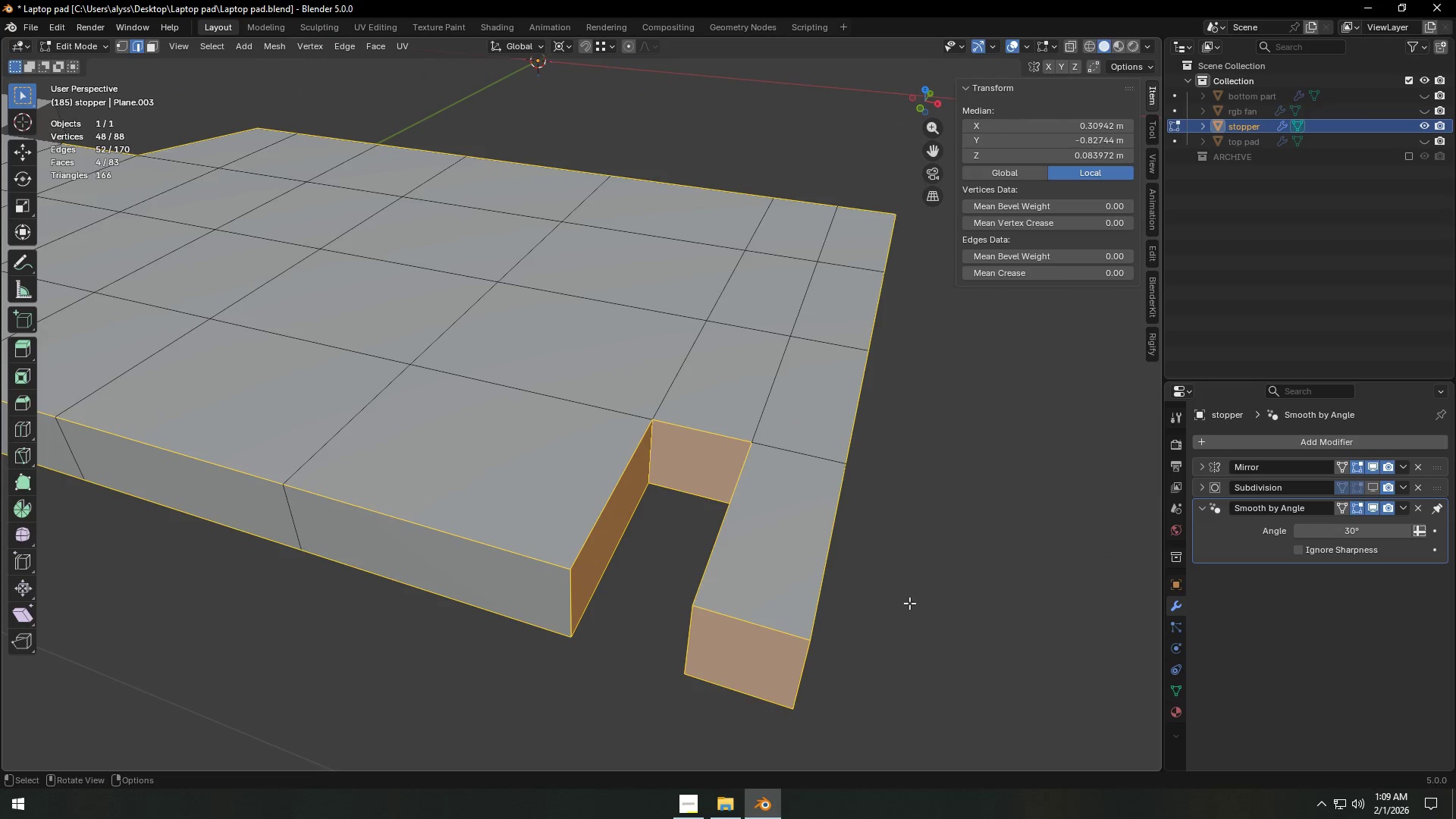 
key(Control+B)
 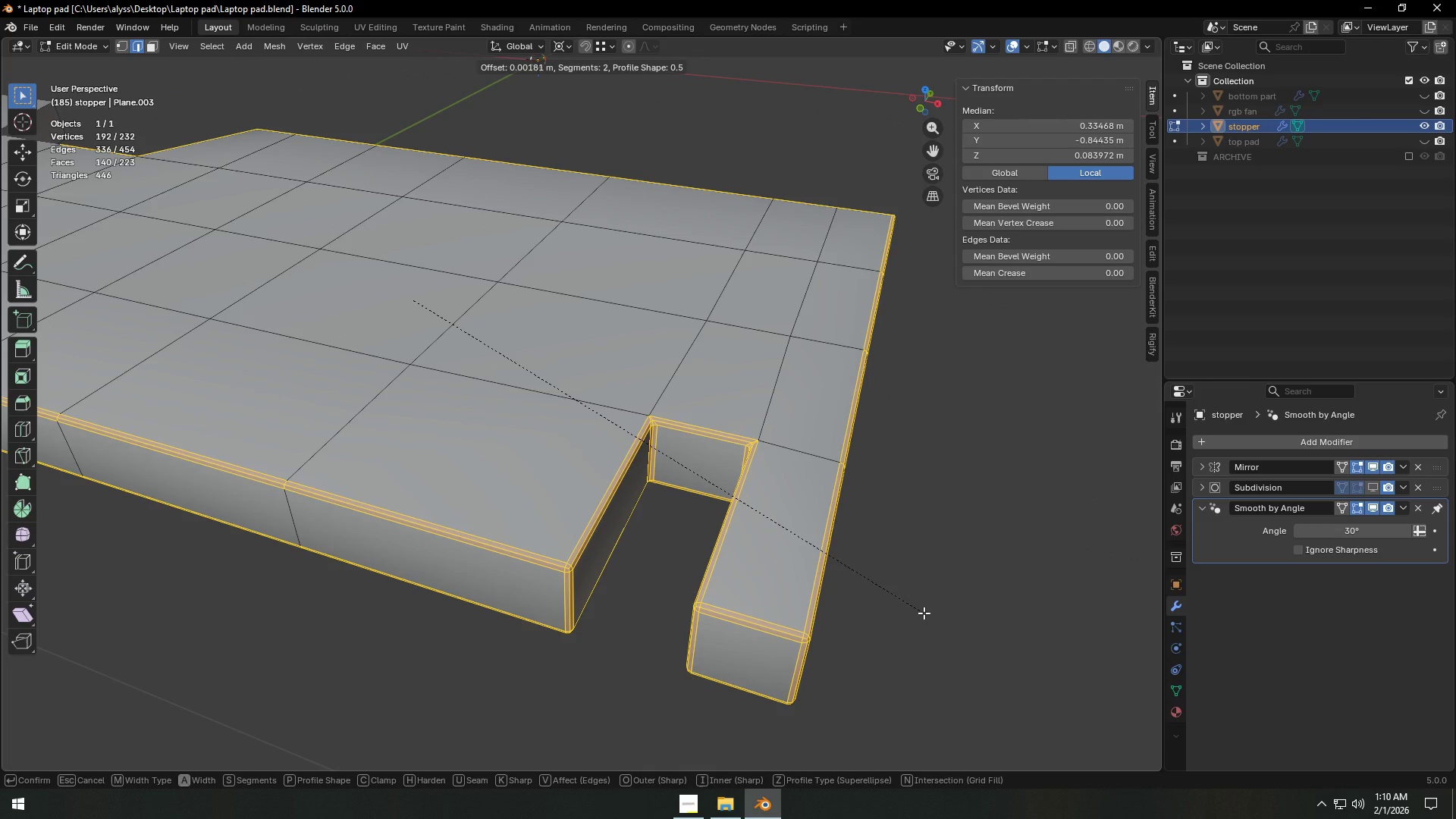 
hold_key(key=ShiftLeft, duration=1.5)
 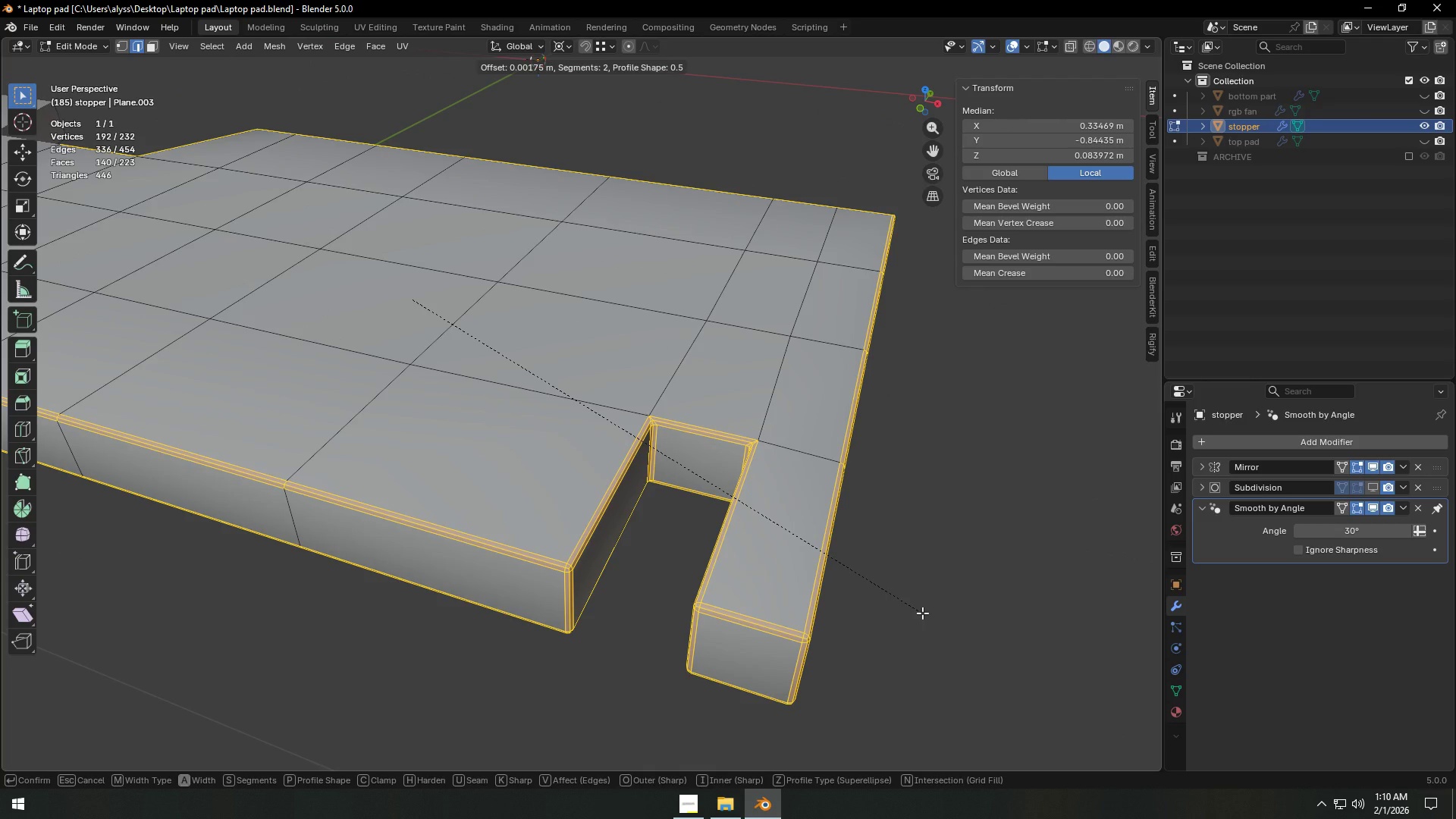 
hold_key(key=ShiftLeft, duration=1.52)
 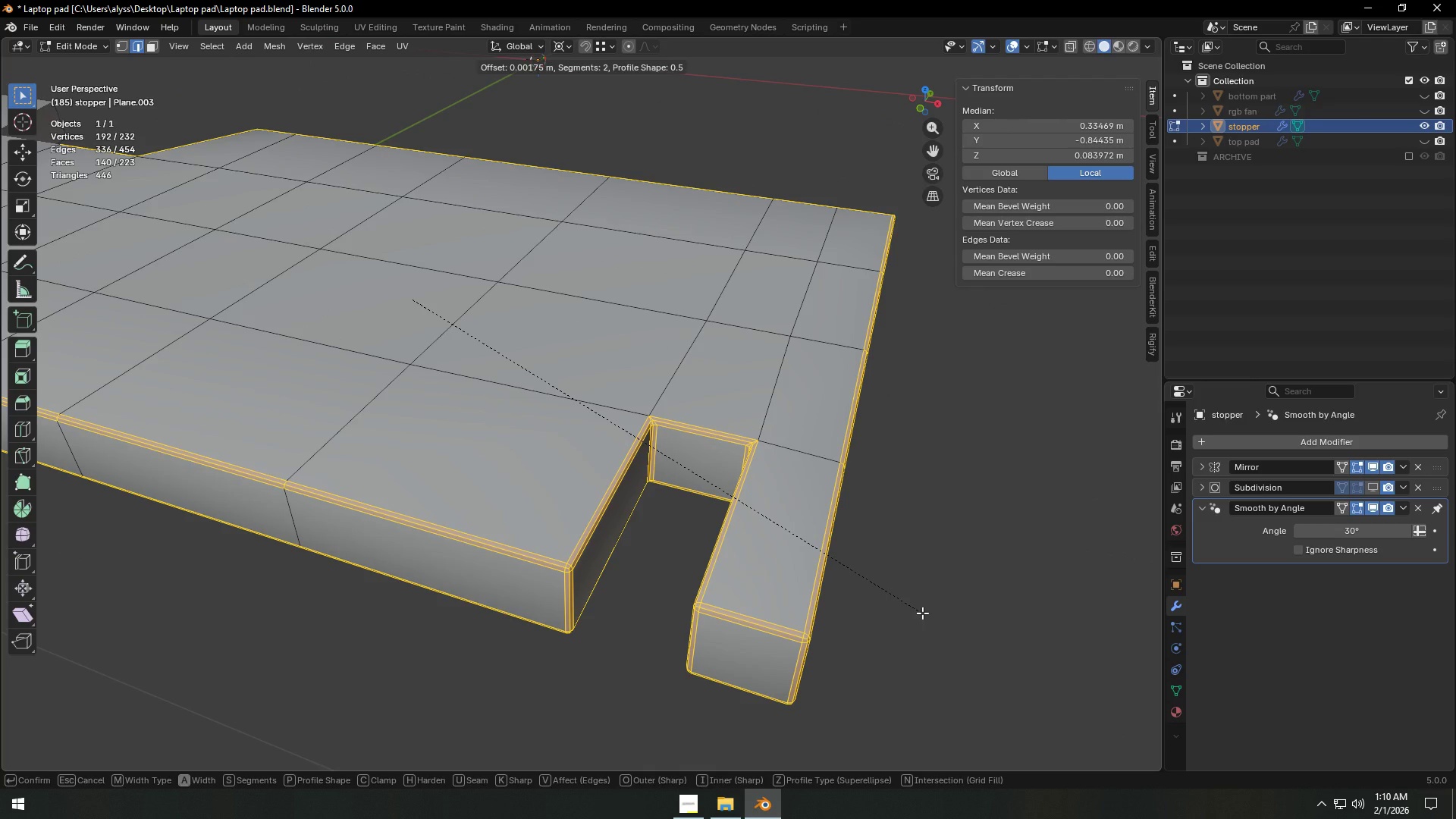 
hold_key(key=ShiftLeft, duration=1.5)
 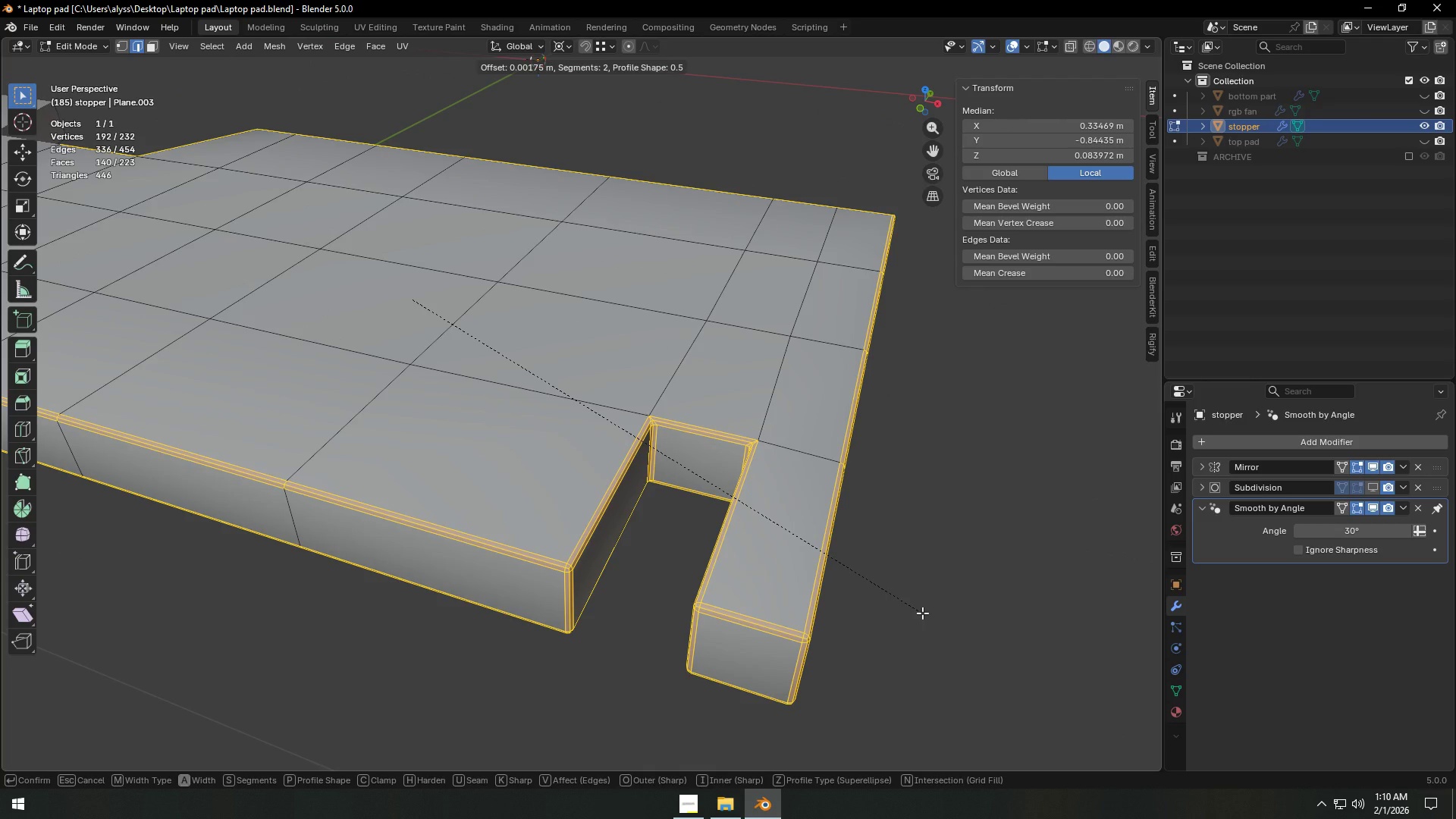 
hold_key(key=ShiftLeft, duration=1.5)
 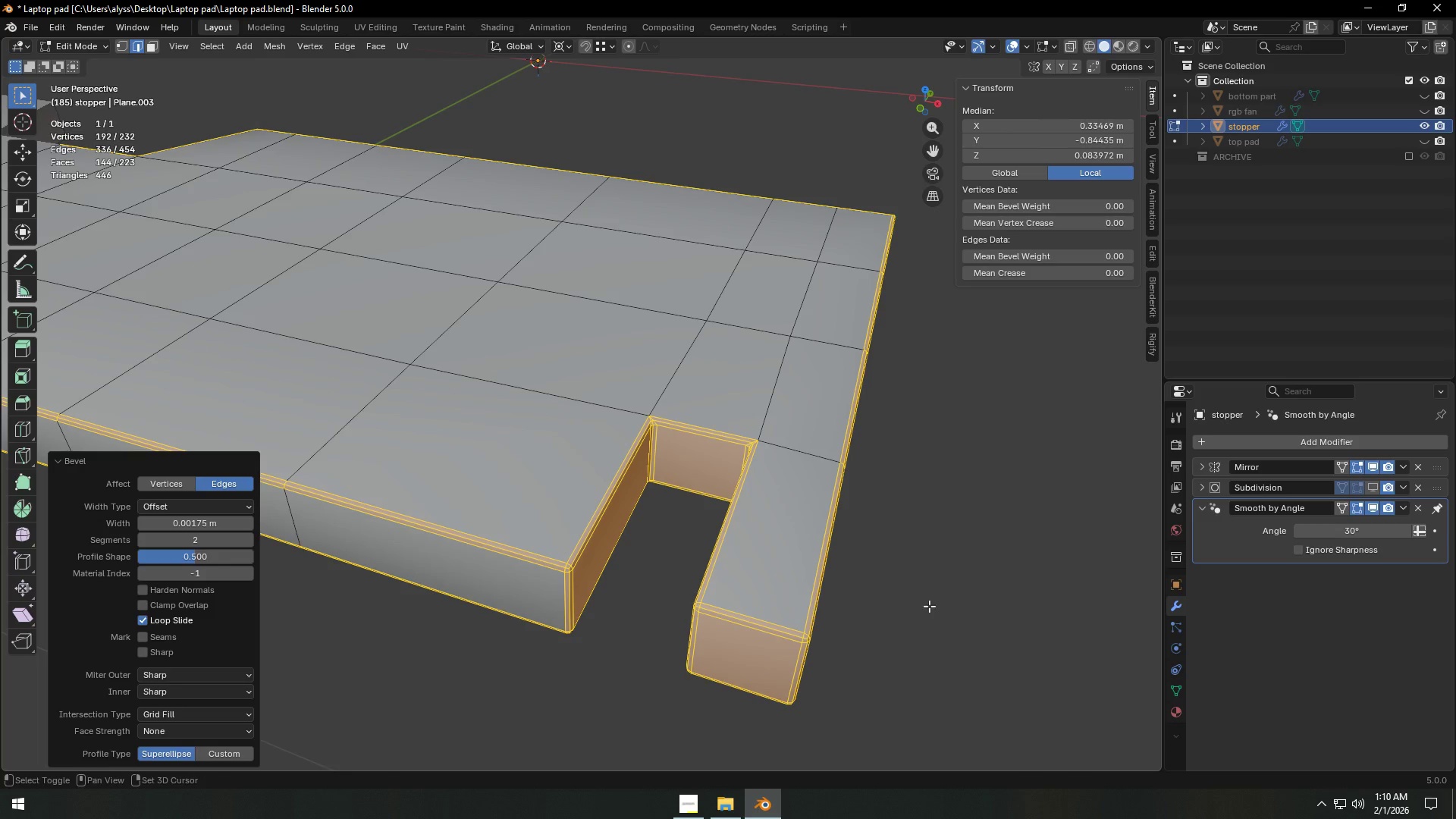 
hold_key(key=ShiftLeft, duration=0.53)
left_click([922, 613])
 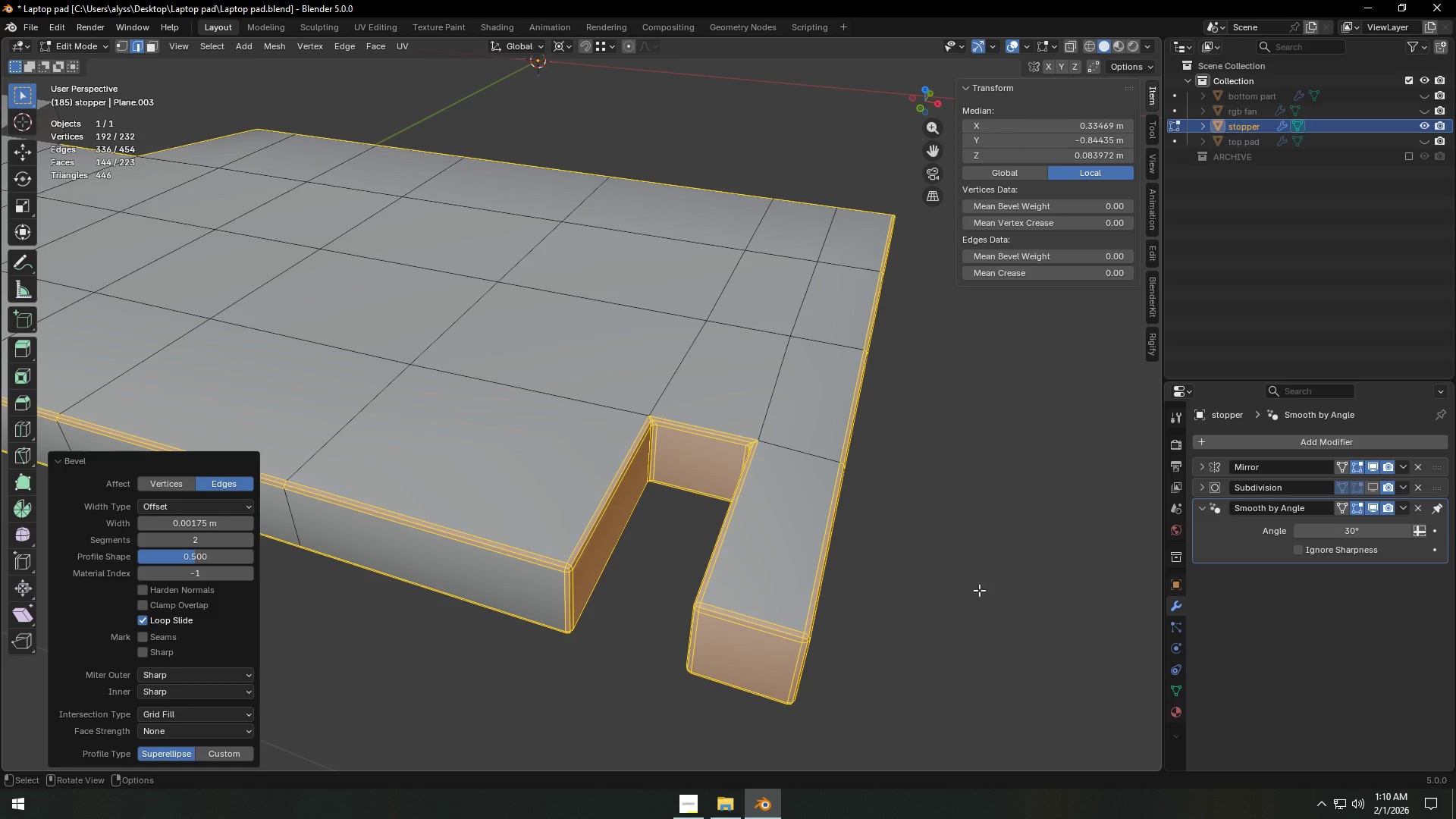 
left_click([993, 586])
 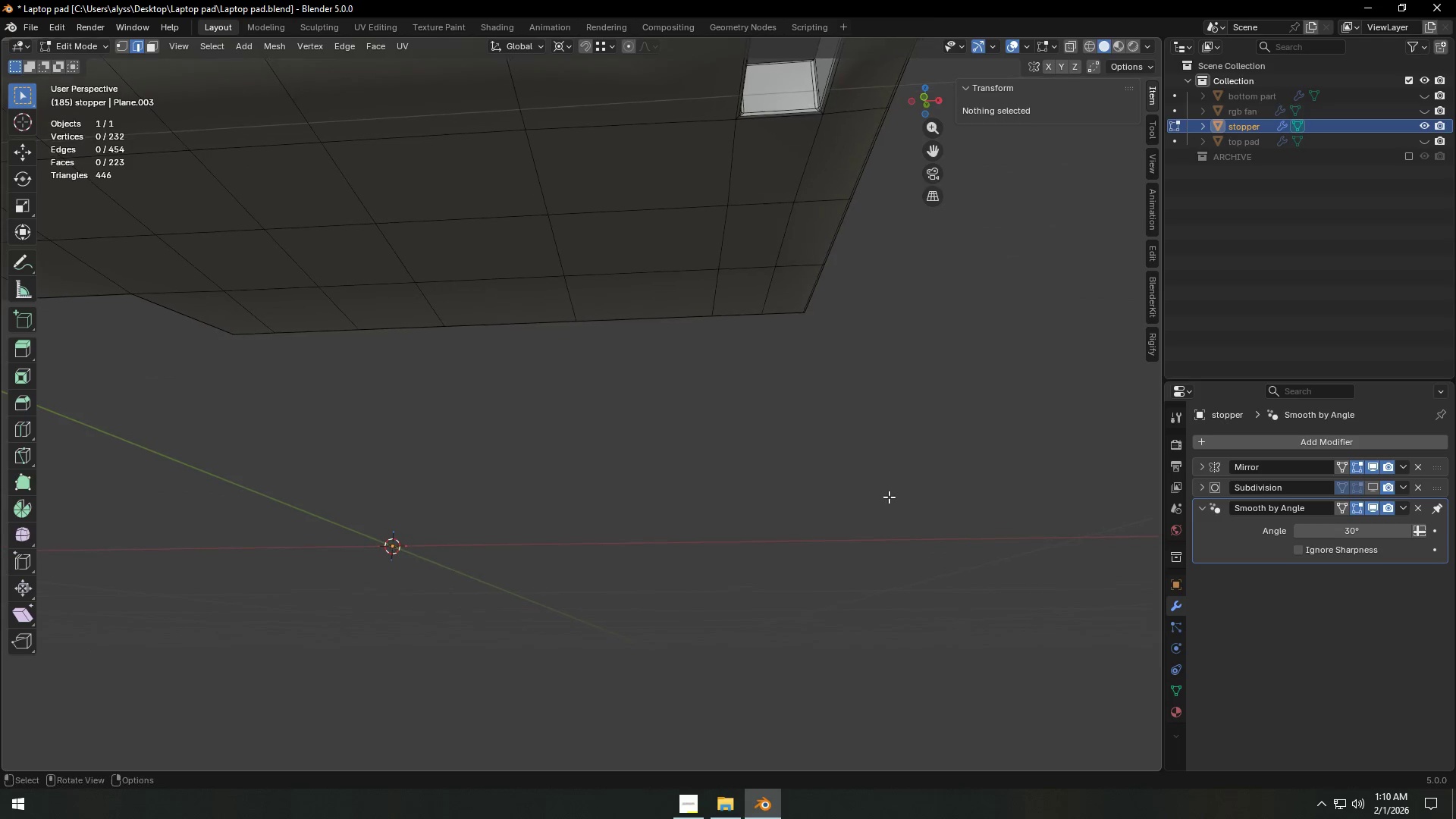 
left_click([874, 488])
 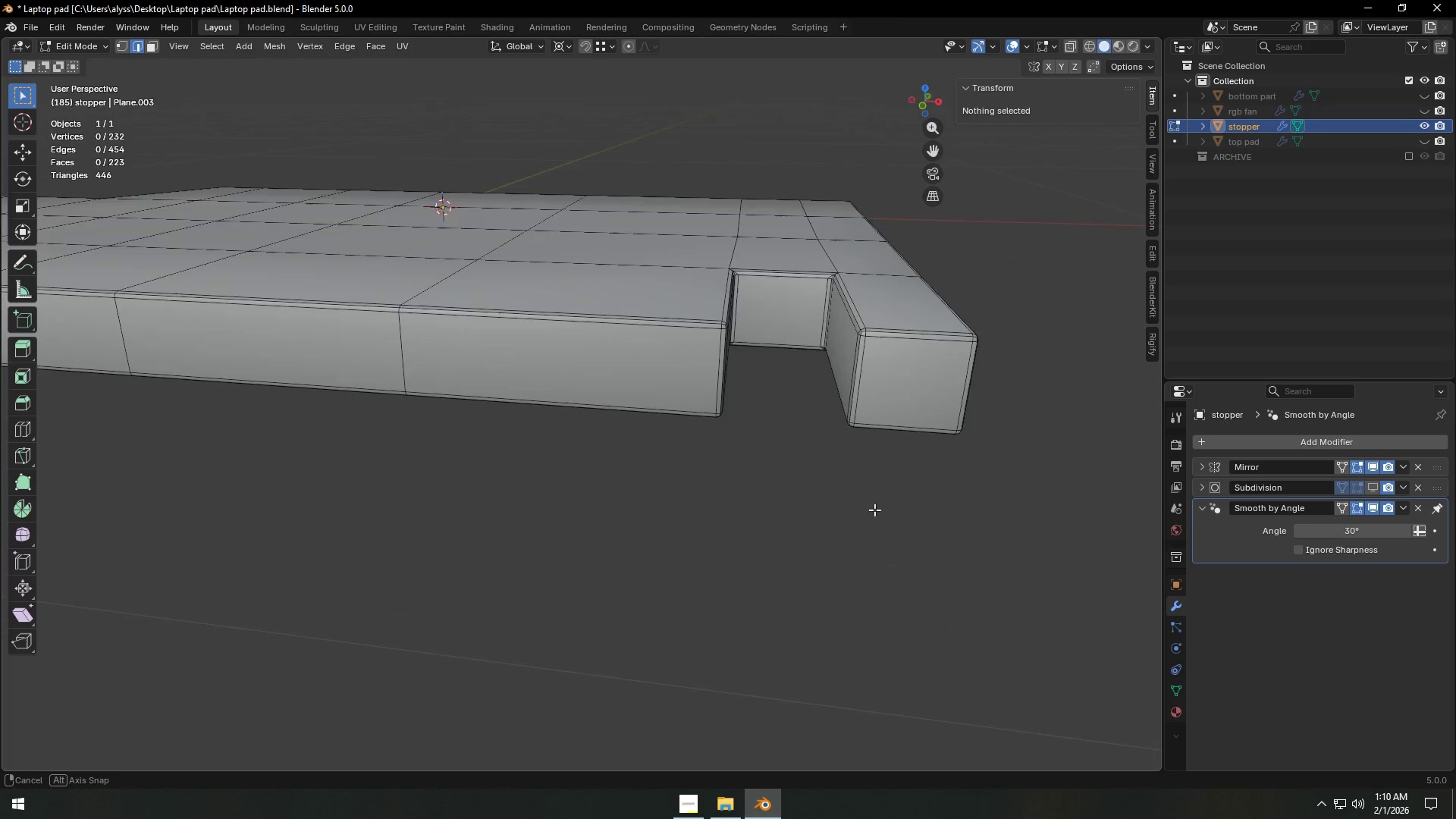 
scroll: coordinate [864, 538], scroll_direction: up, amount: 3.0
 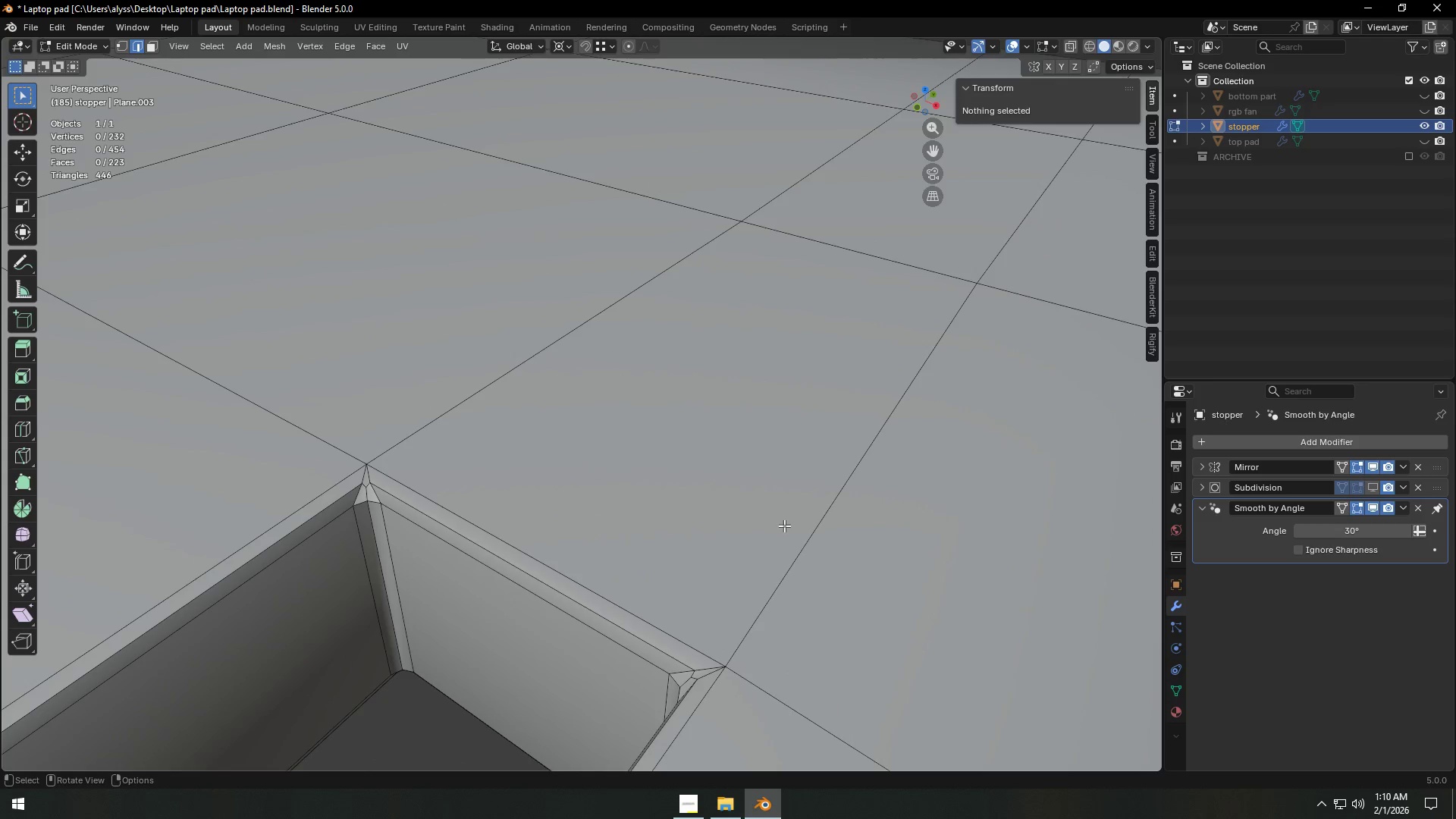 
hold_key(key=ShiftLeft, duration=1.5)
 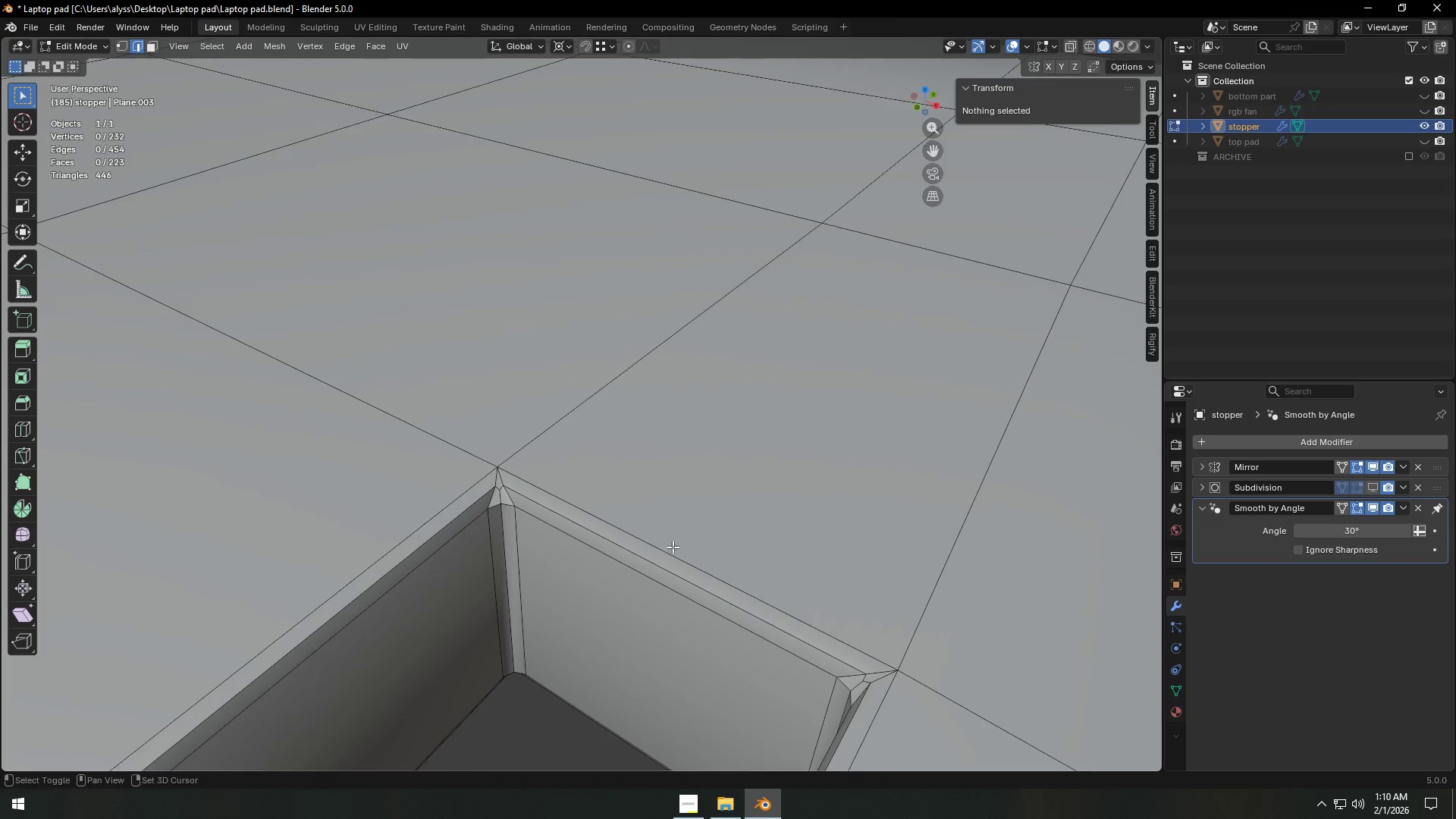 
key(Shift+ShiftLeft)
 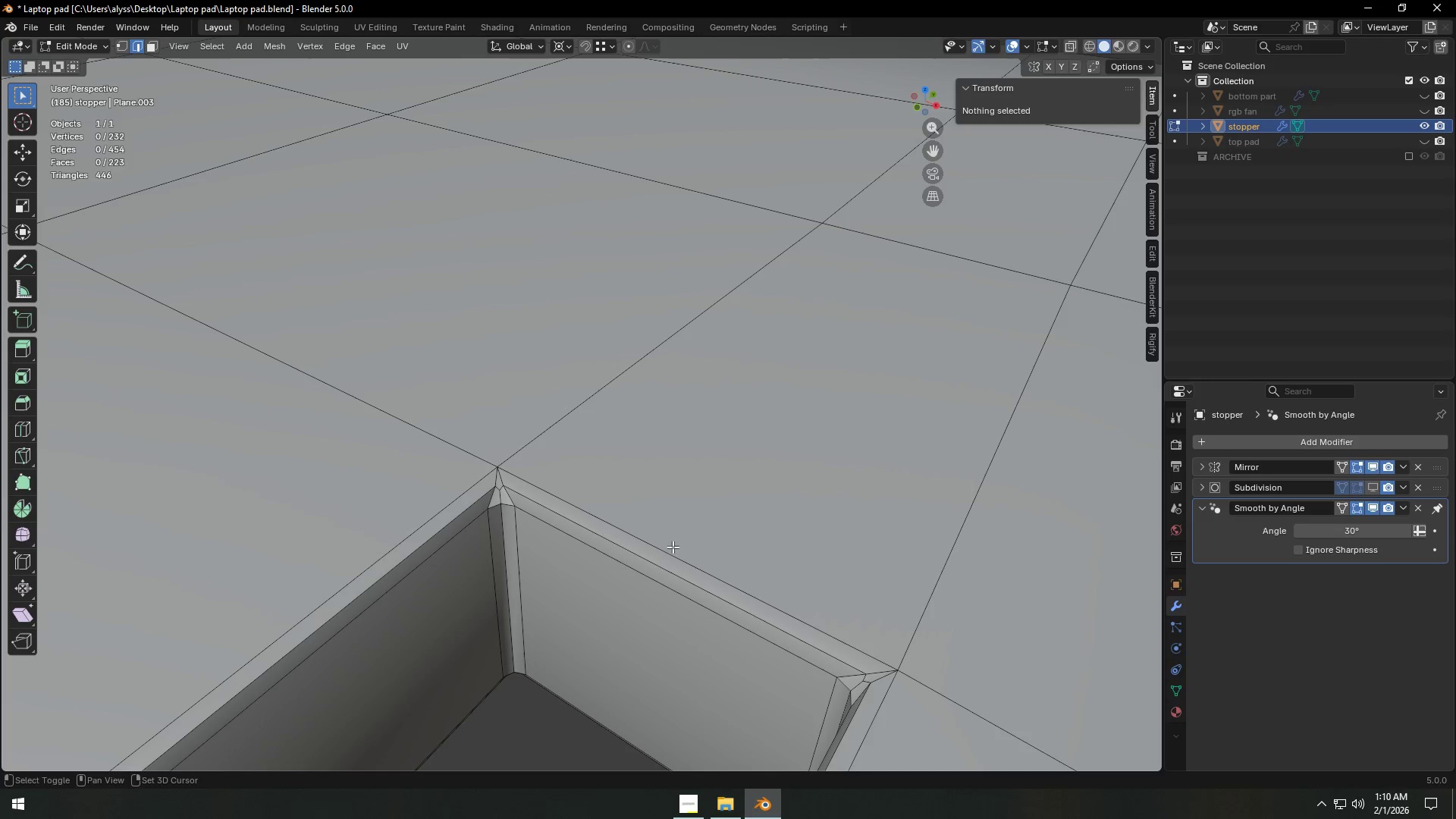 
key(Shift+ShiftLeft)
 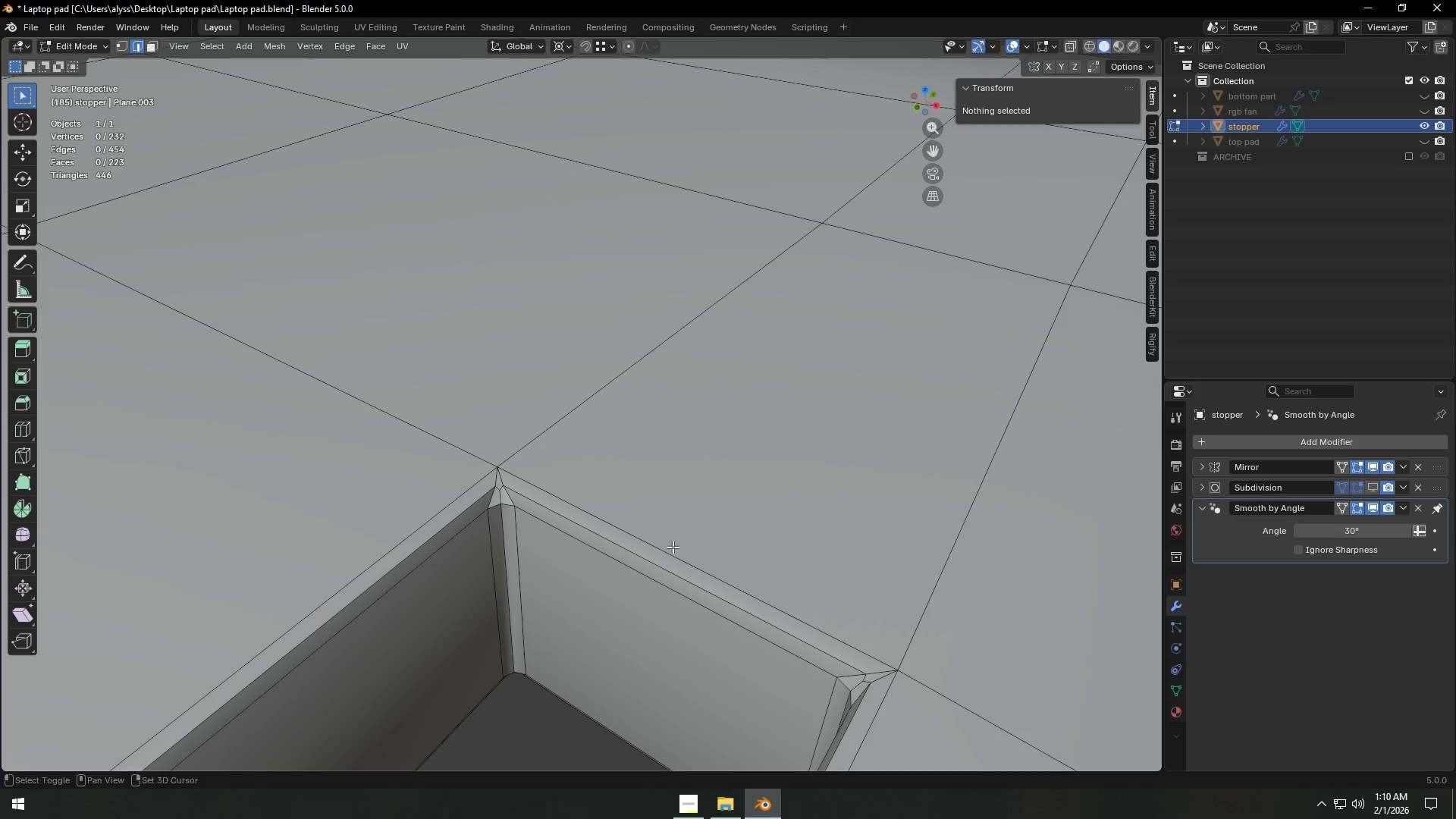 
key(Shift+ShiftLeft)
 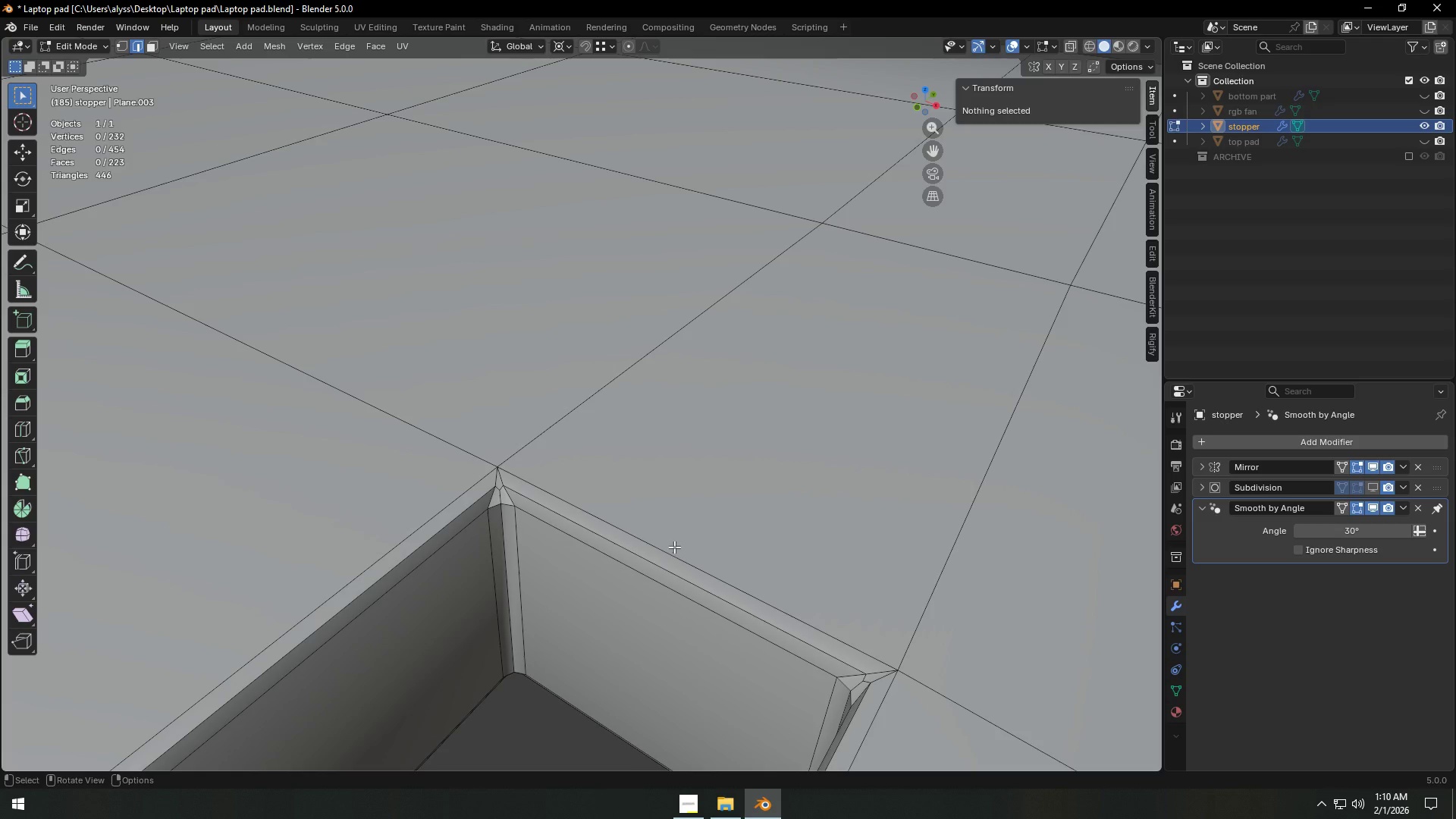 
scroll: coordinate [695, 548], scroll_direction: down, amount: 4.0
 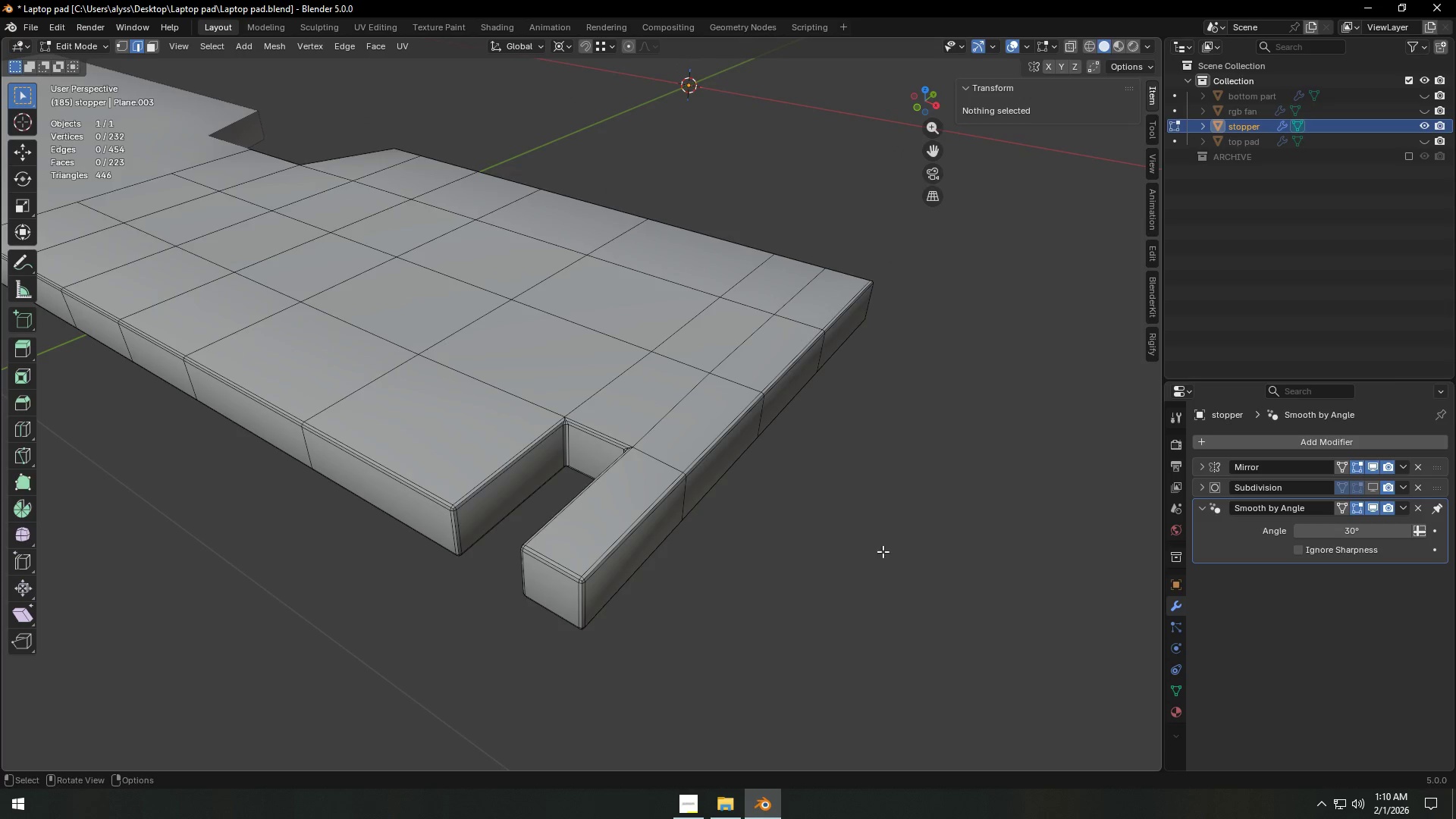 
key(Tab)
 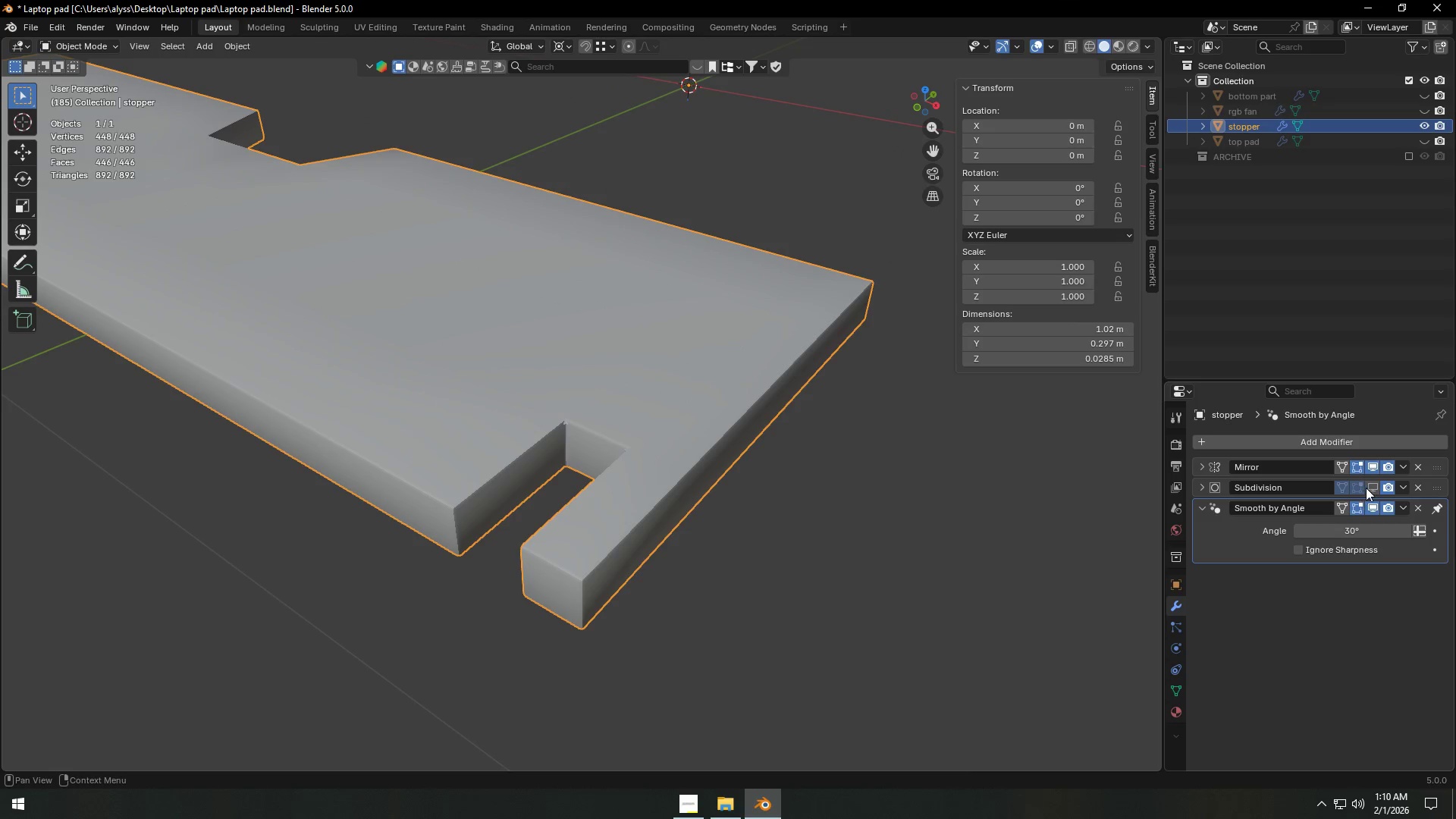 
left_click([1369, 485])
 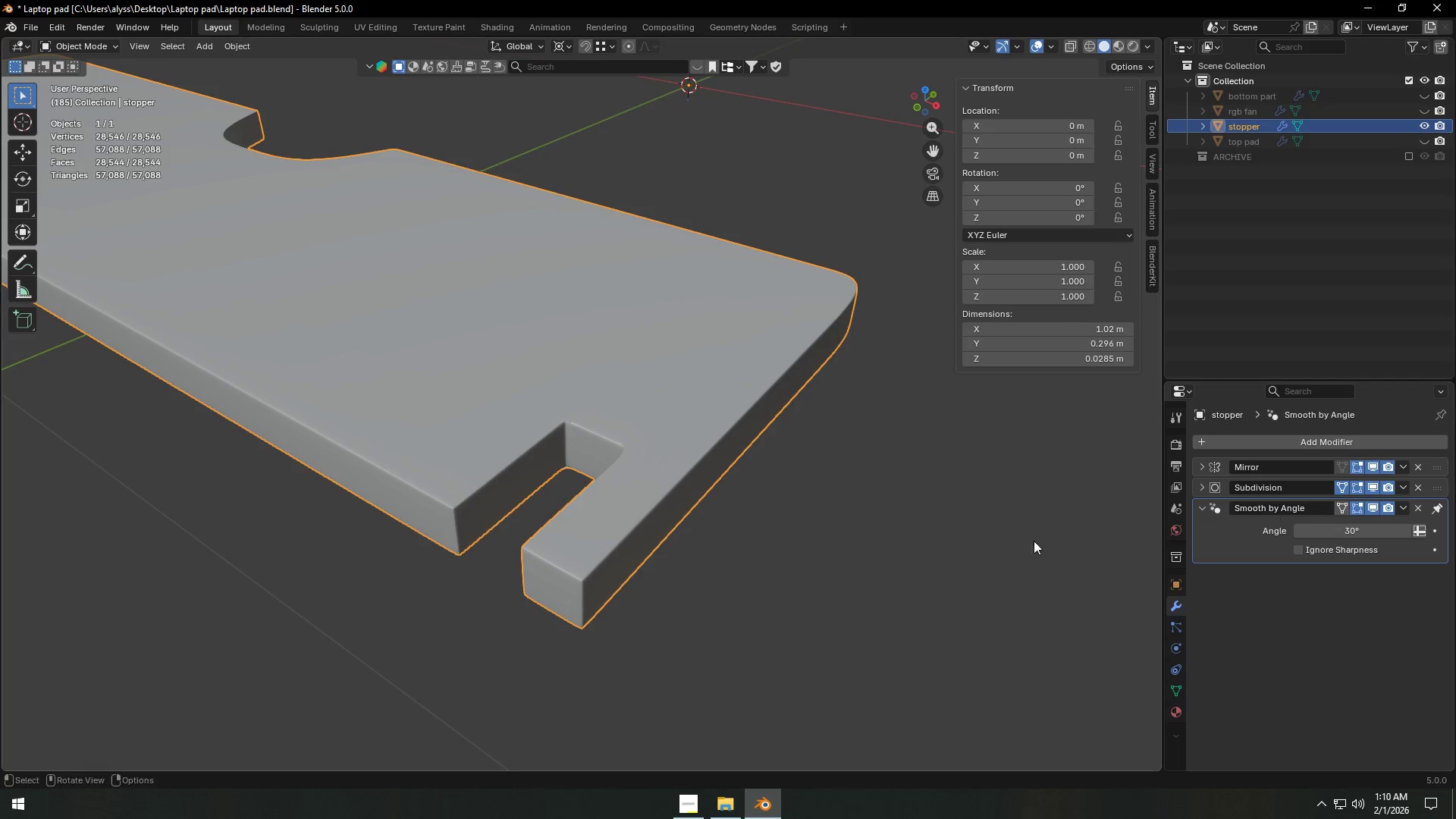 
left_click([789, 552])
 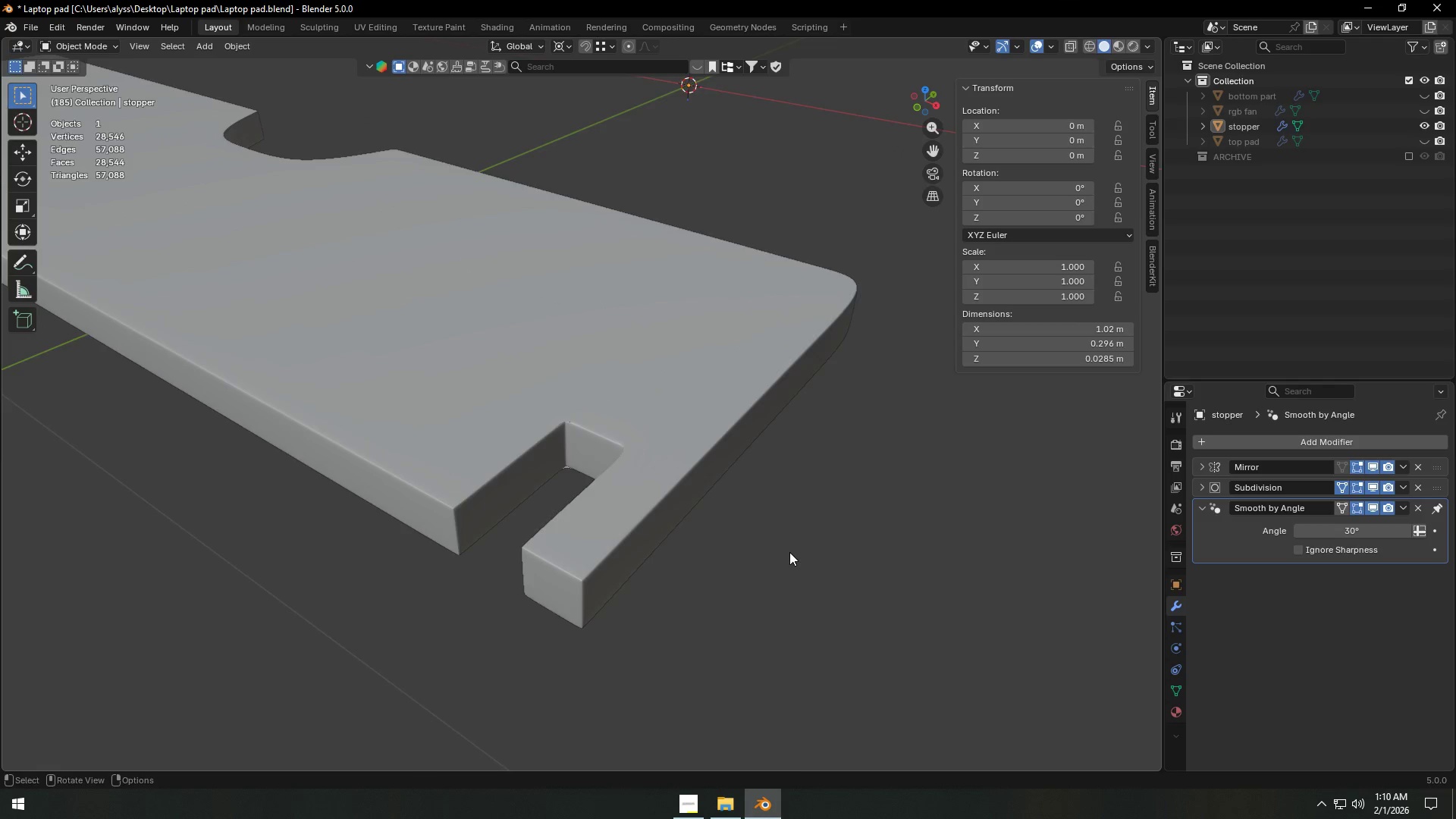 
scroll: coordinate [788, 590], scroll_direction: down, amount: 6.0
 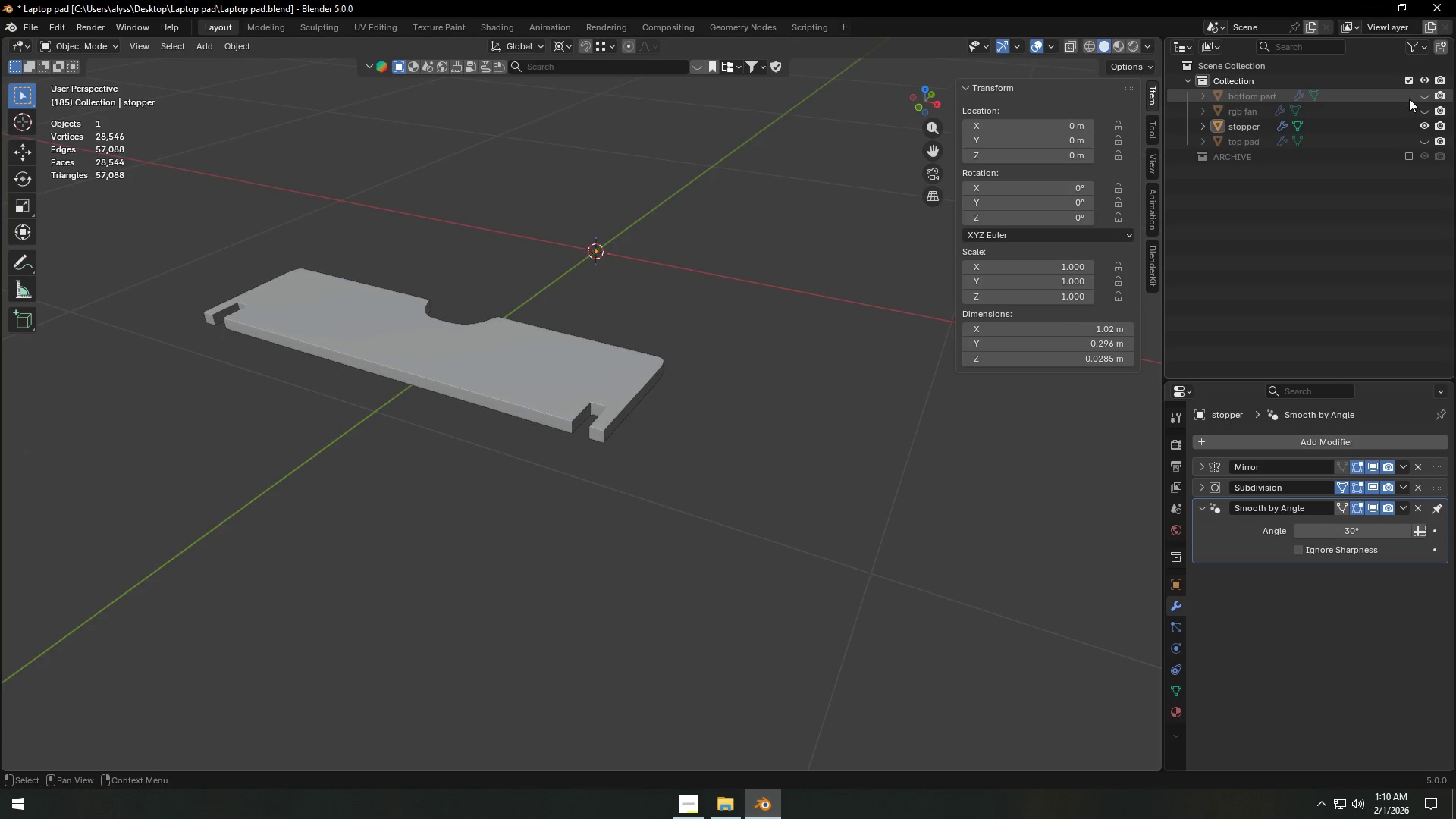 
left_click([1426, 138])
 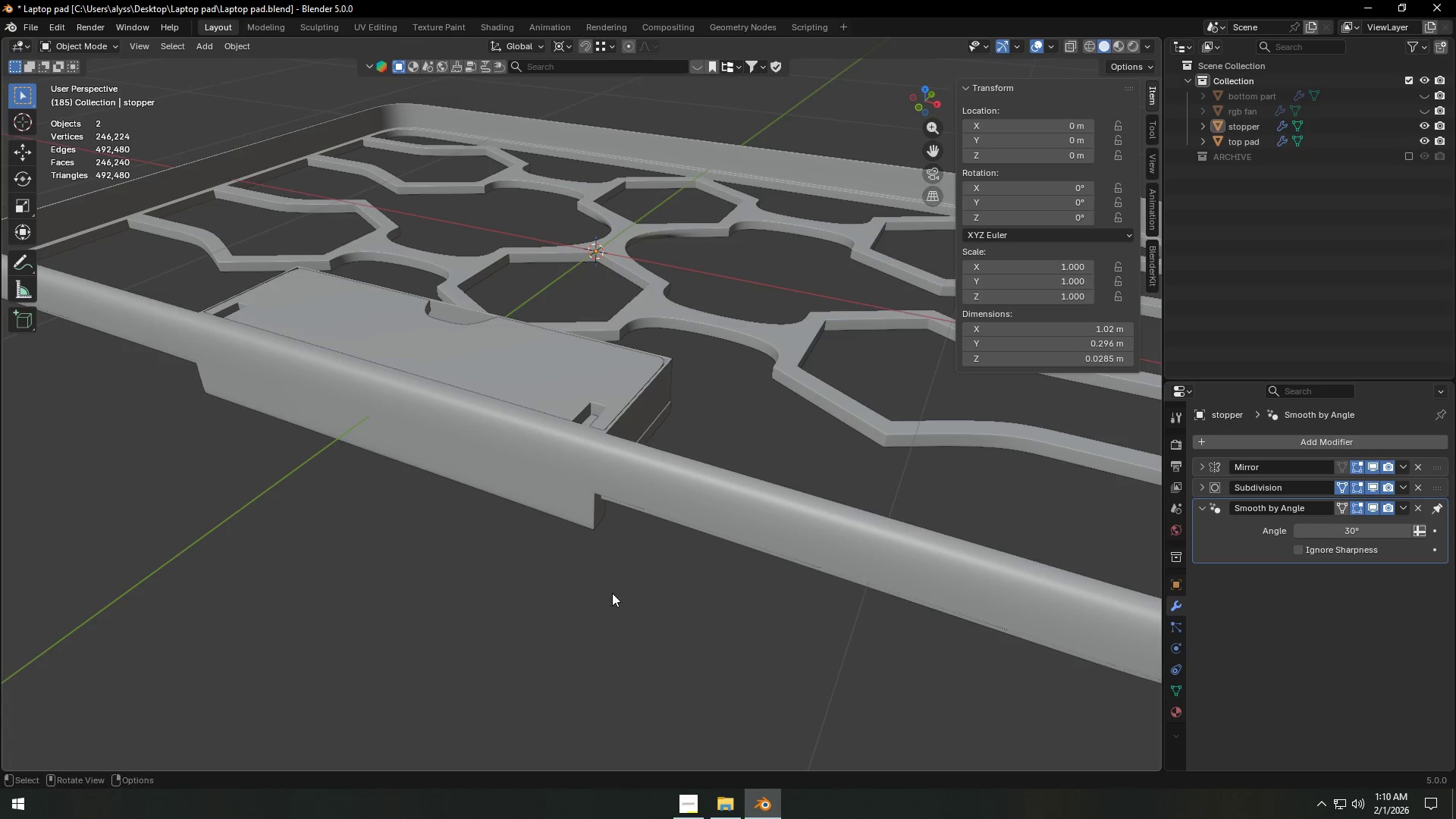 
left_click([568, 619])
 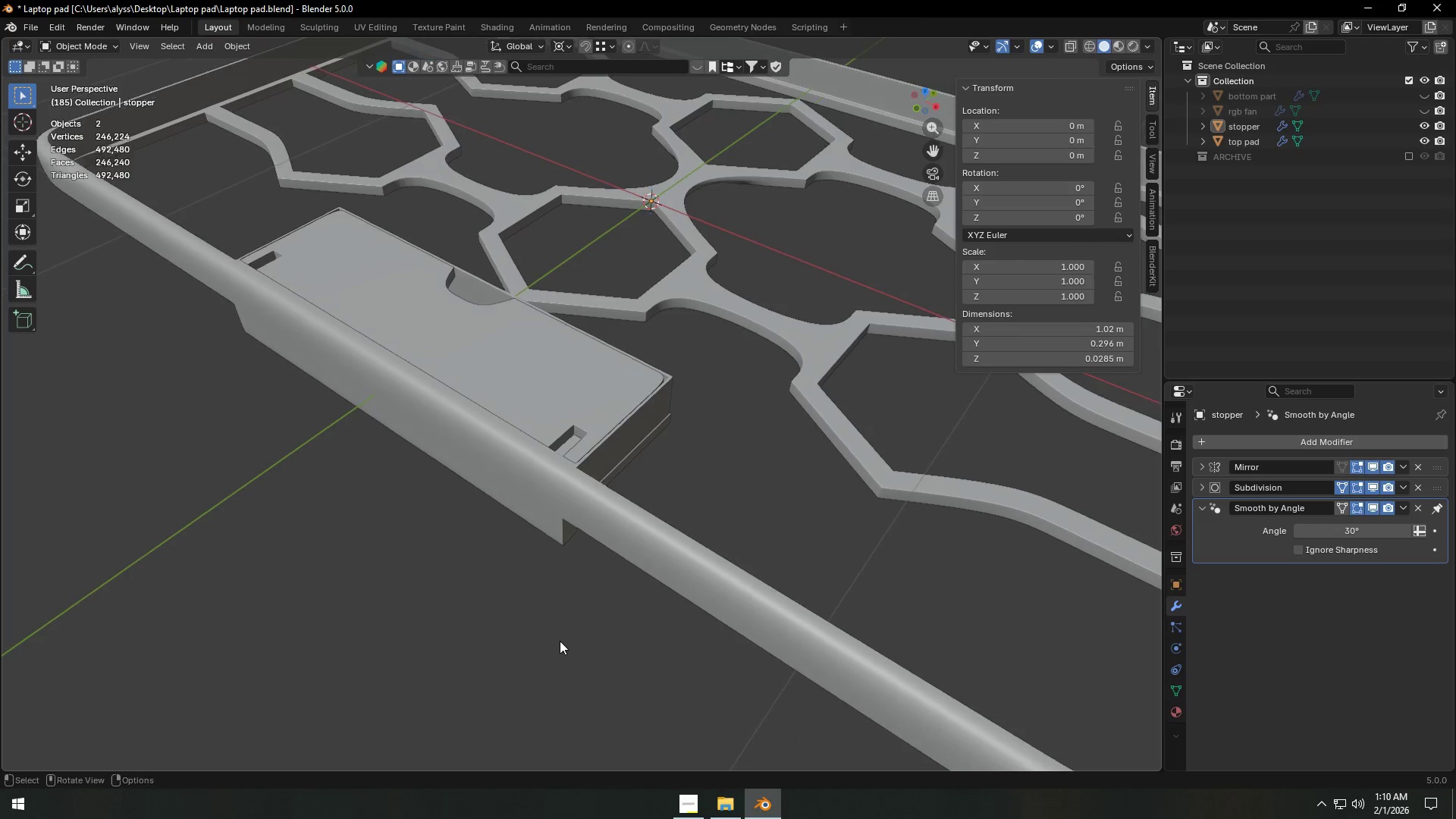 
scroll: coordinate [560, 641], scroll_direction: down, amount: 3.0
 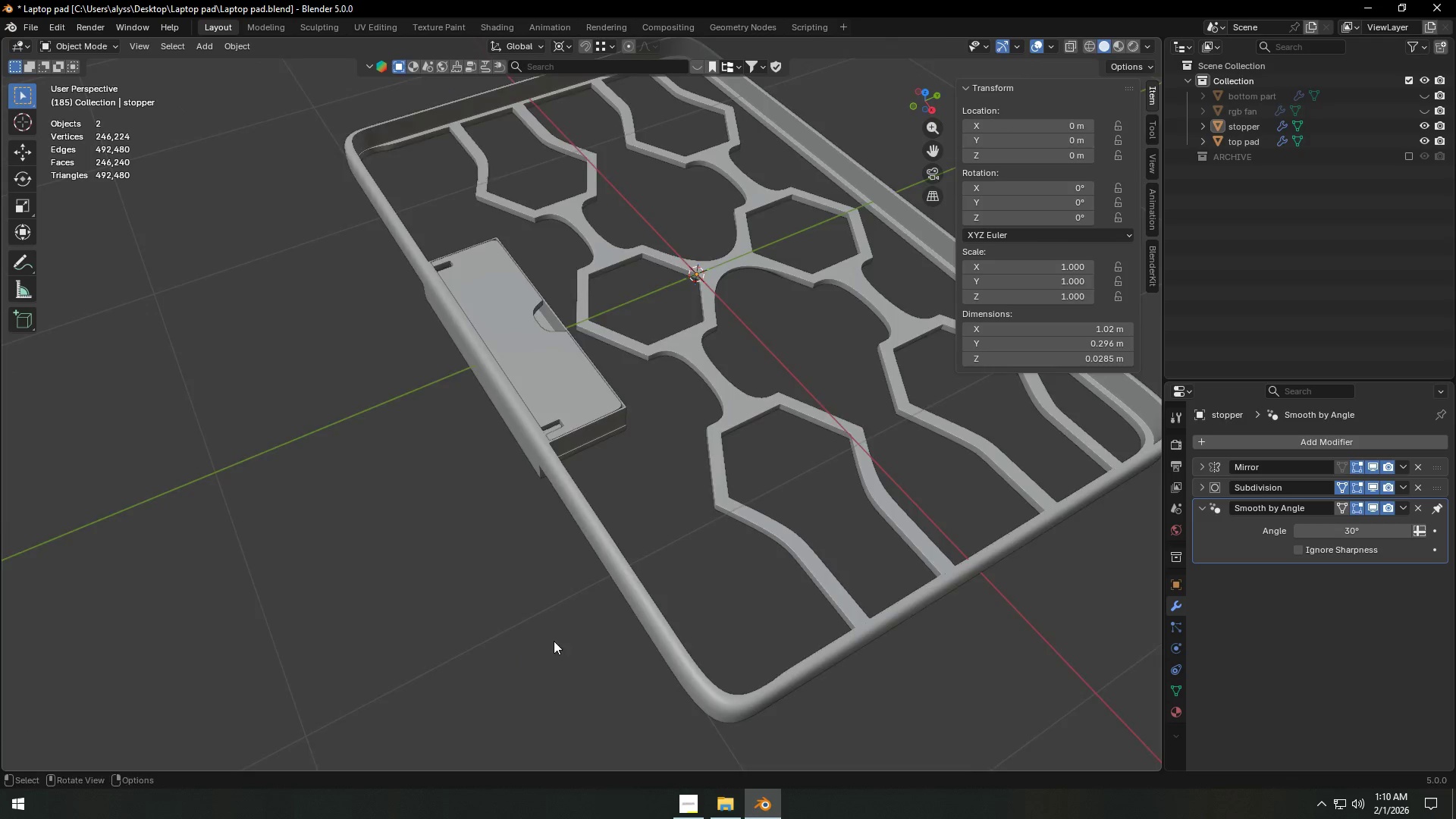 
scroll: coordinate [588, 575], scroll_direction: up, amount: 4.0
 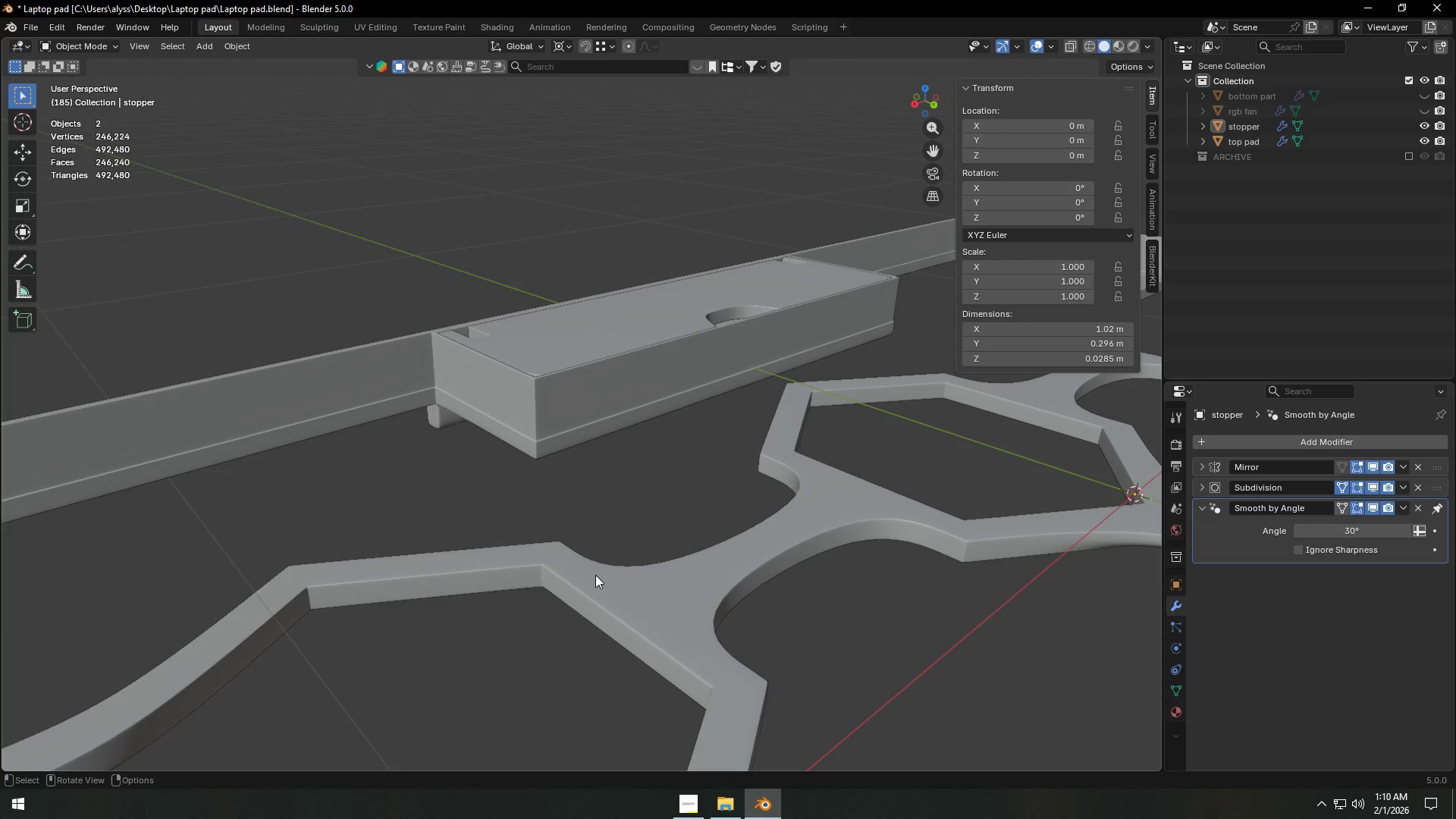 
key(Shift+ShiftLeft)
 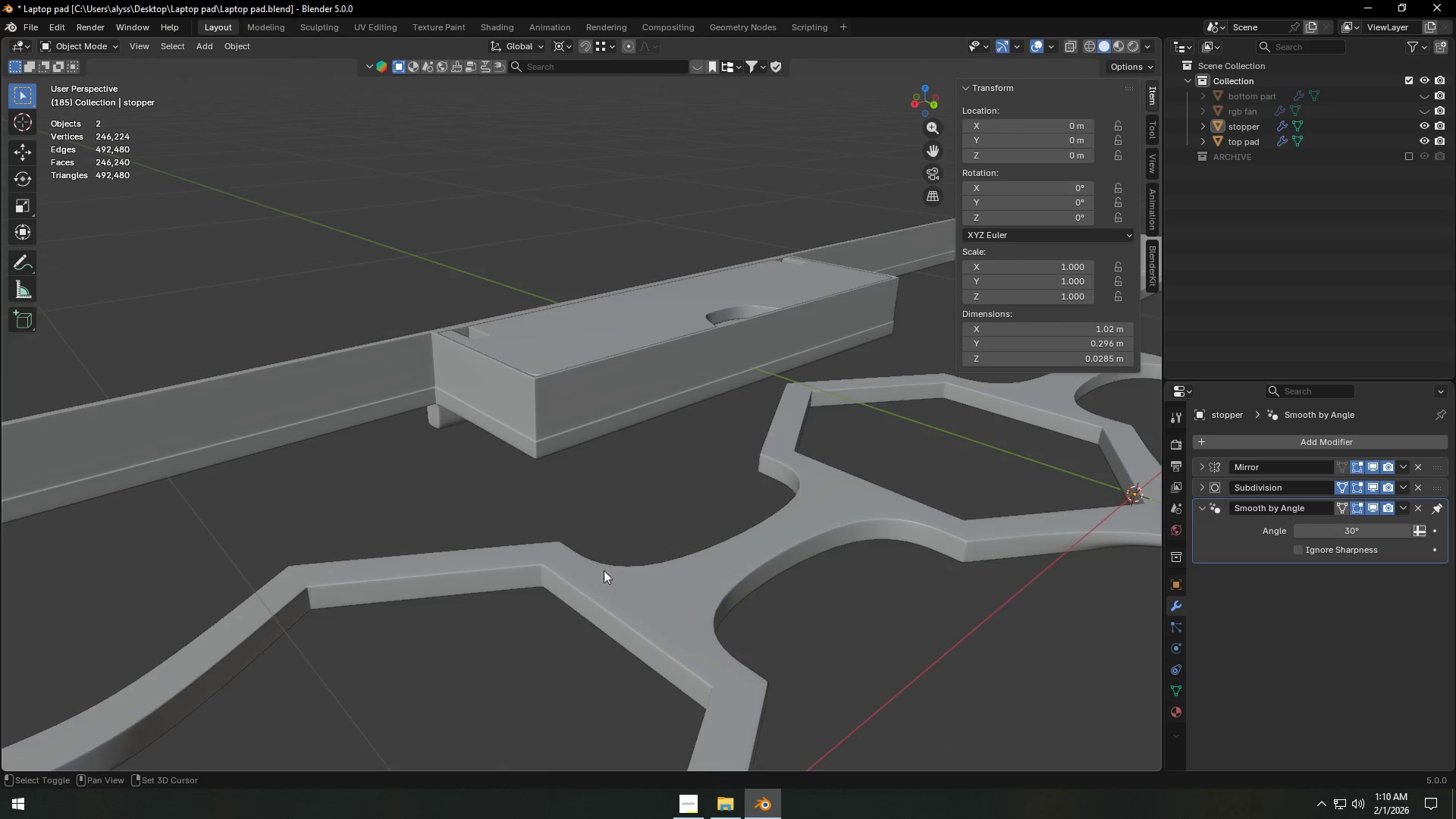 
hold_key(key=ShiftLeft, duration=0.36)
 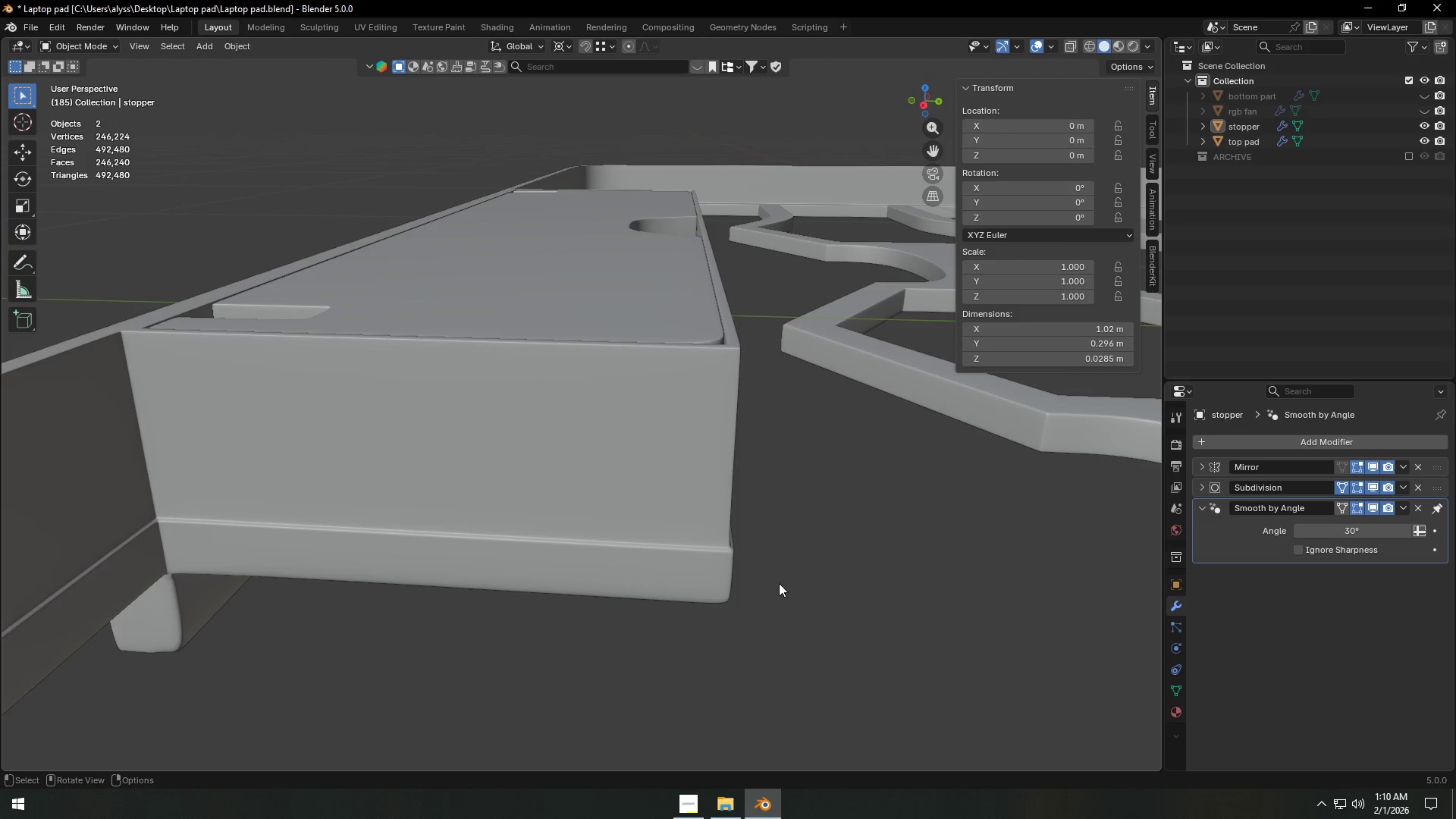 
scroll: coordinate [607, 569], scroll_direction: up, amount: 5.0
 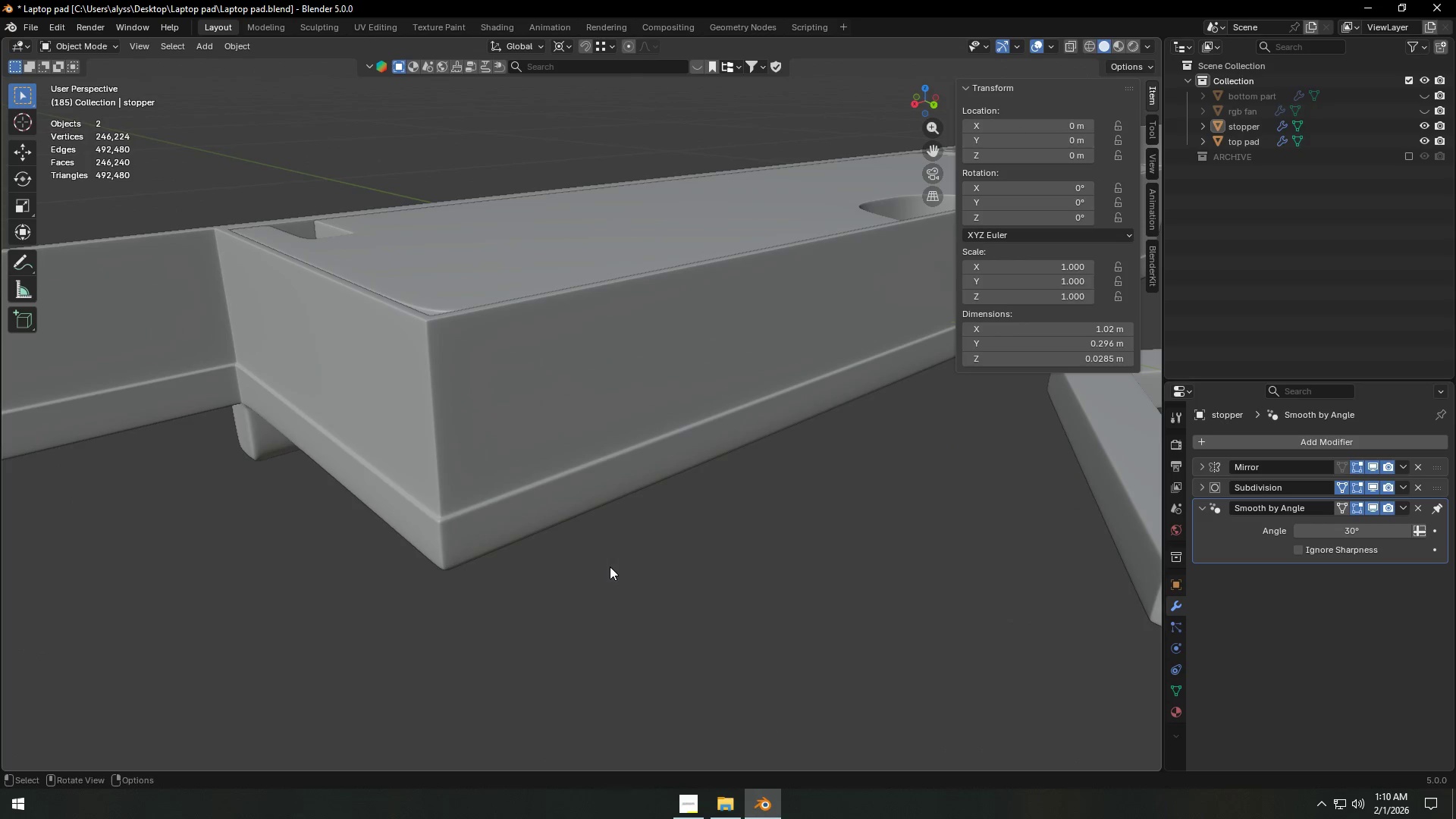 
left_click([639, 318])
 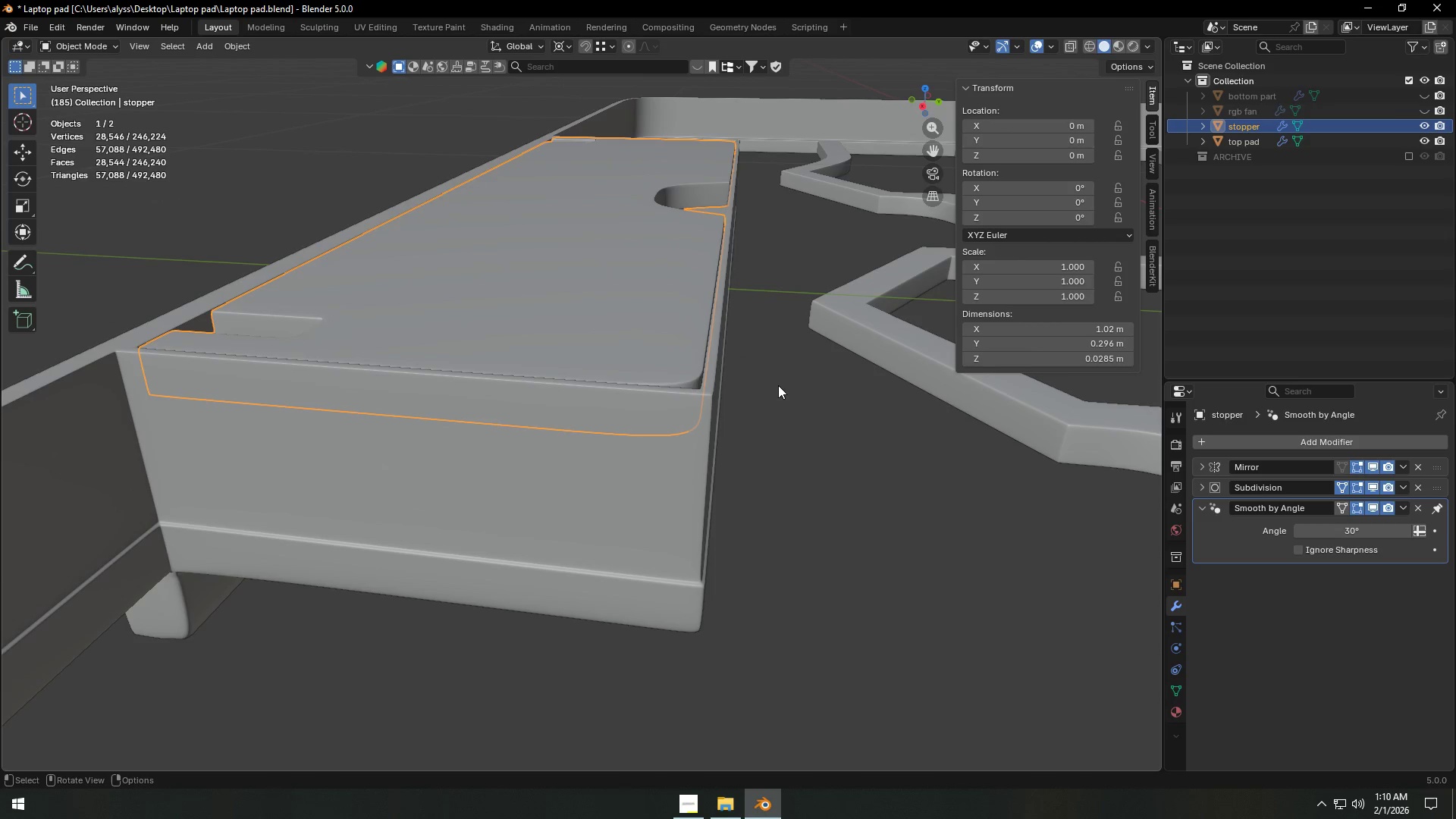 
hold_key(key=ShiftLeft, duration=0.34)
 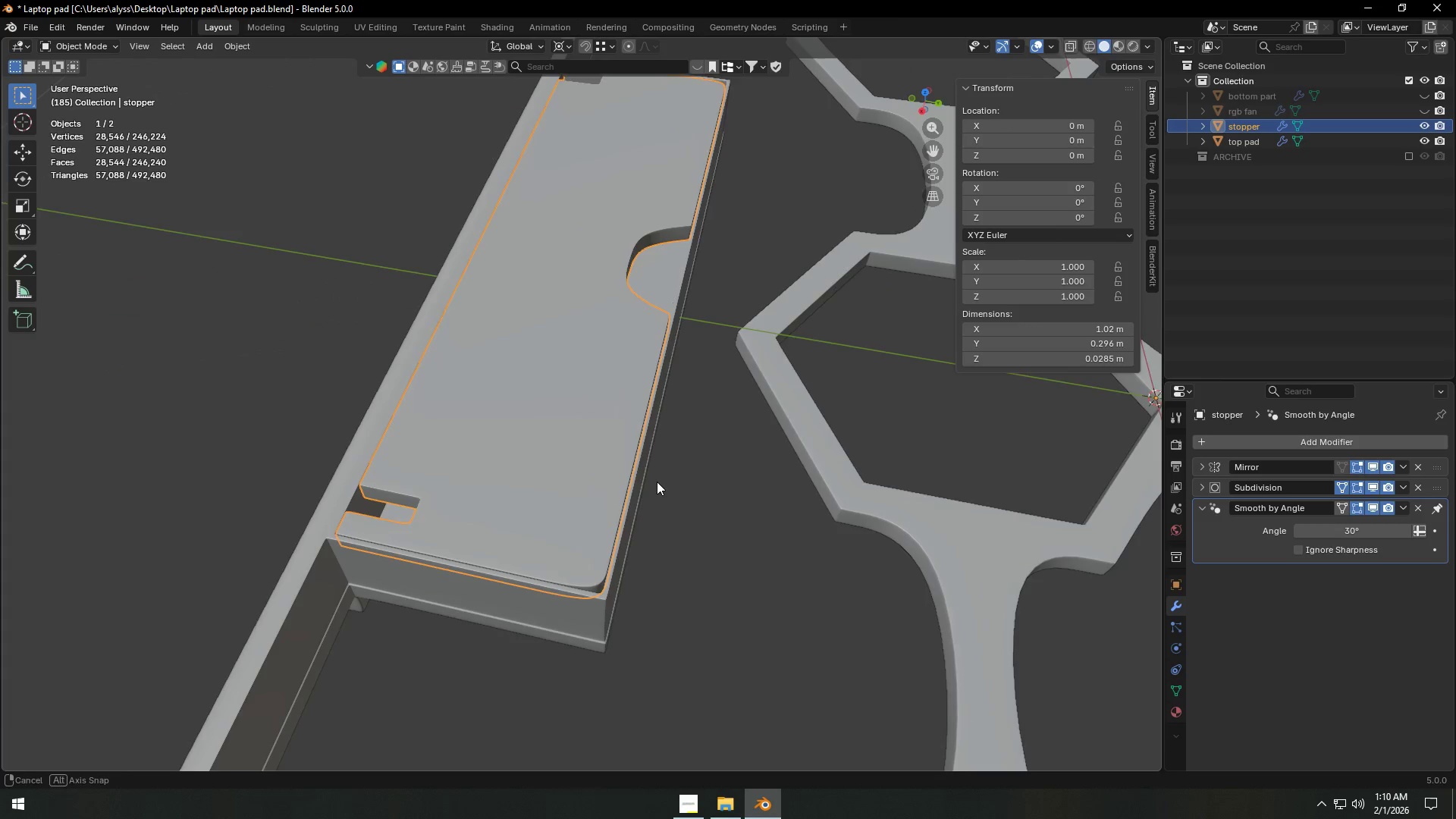 
scroll: coordinate [734, 376], scroll_direction: down, amount: 3.0
 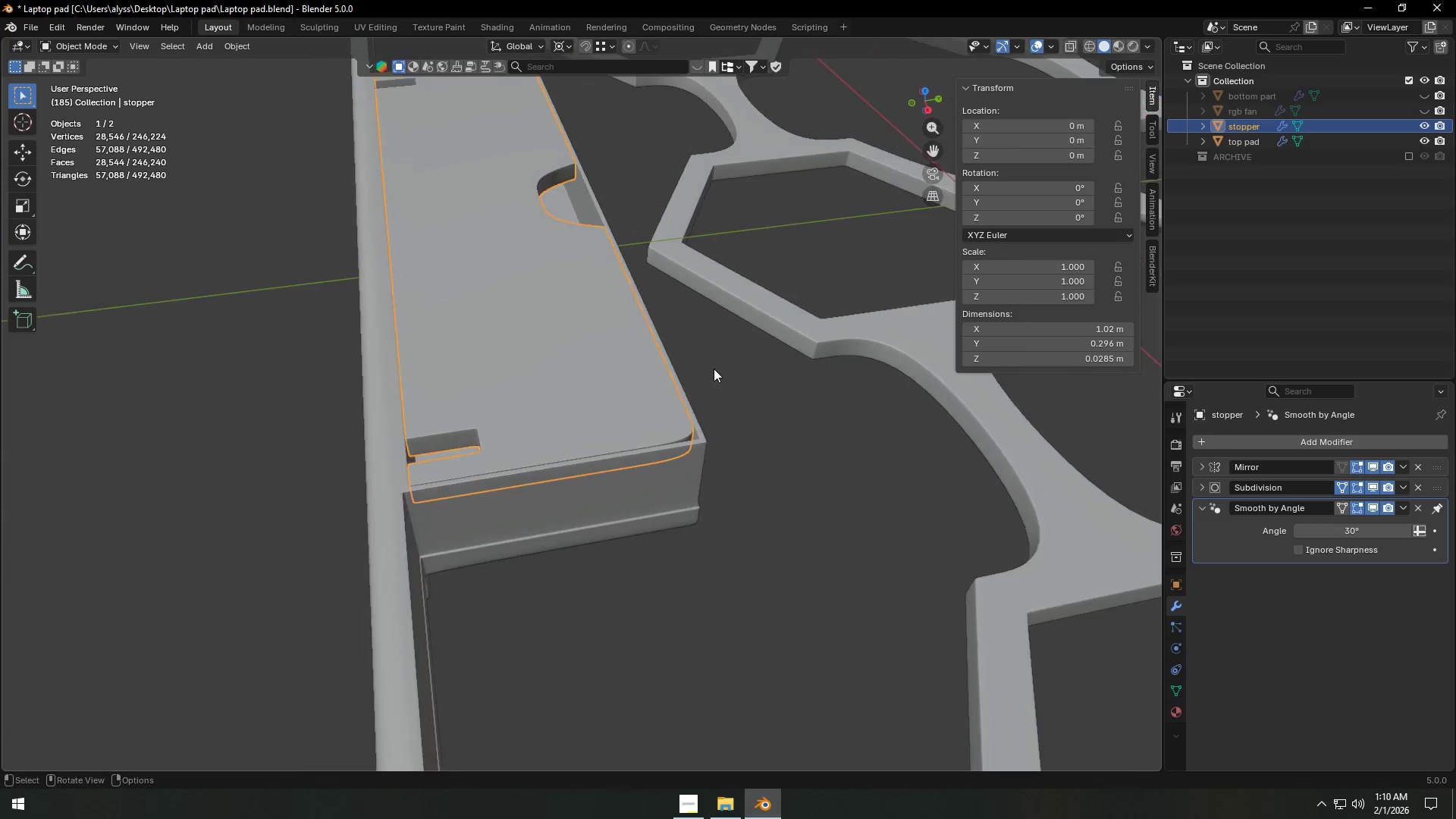 
scroll: coordinate [654, 479], scroll_direction: up, amount: 4.0
 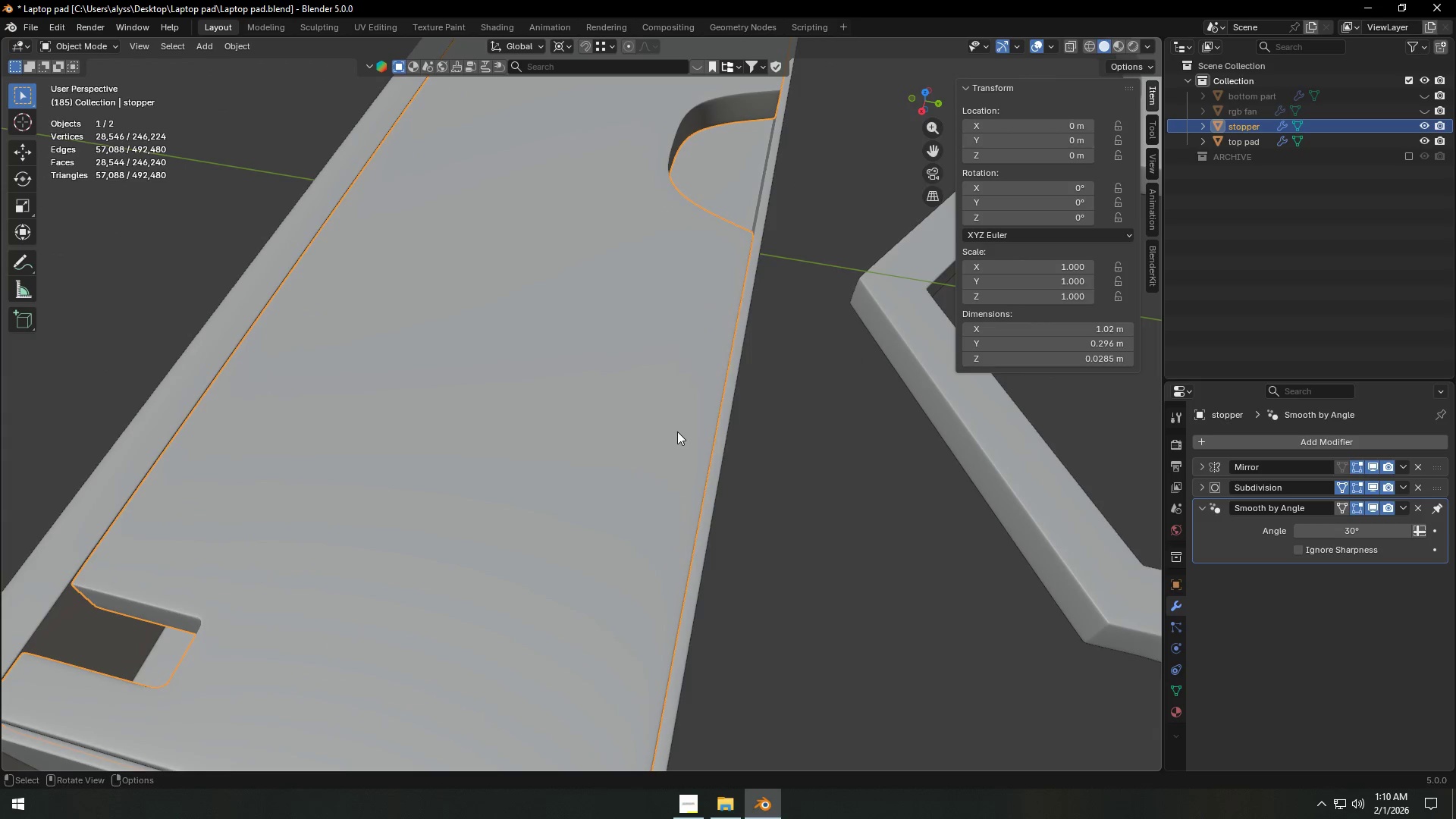 
hold_key(key=ShiftLeft, duration=0.36)
 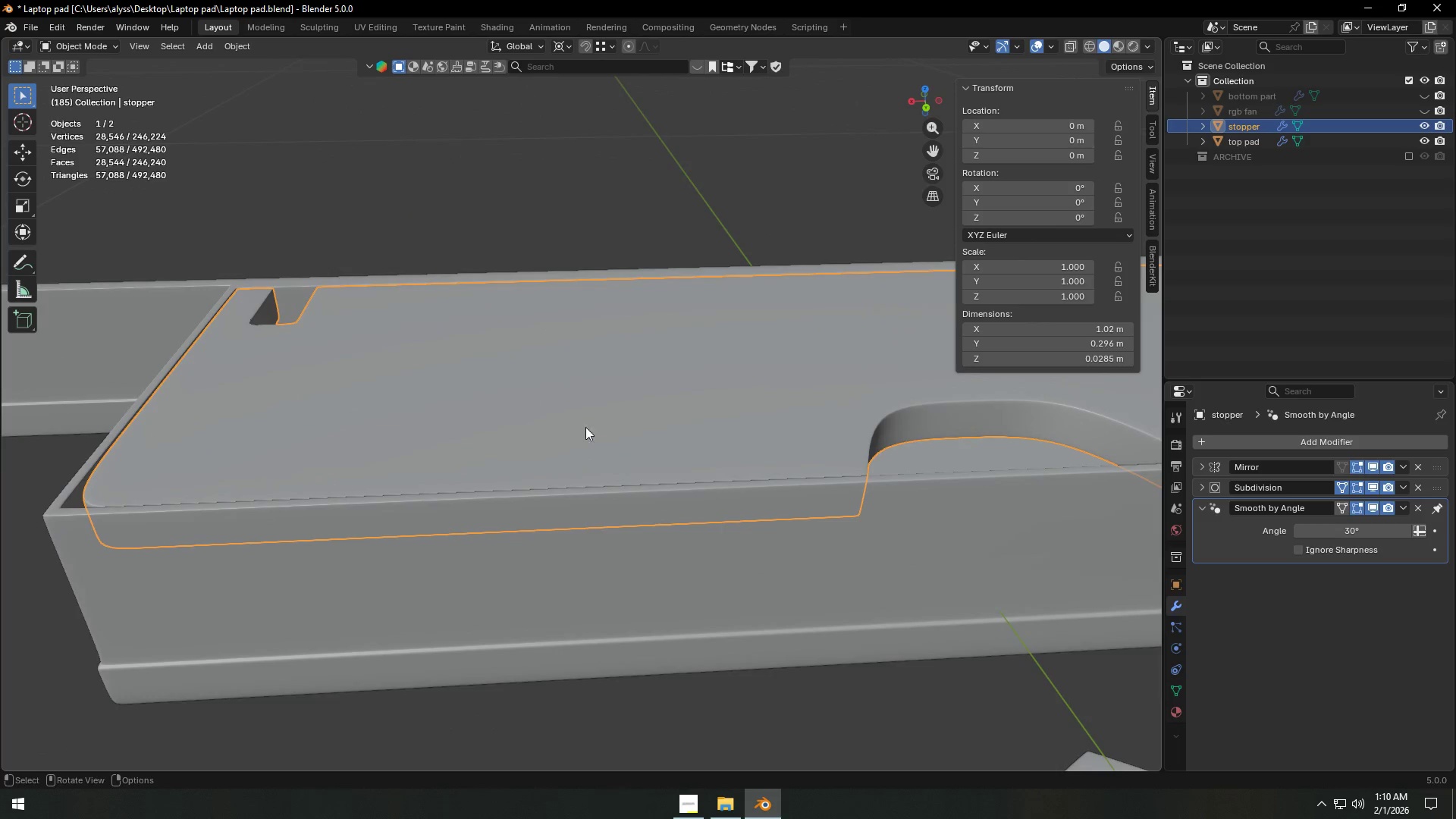 
scroll: coordinate [783, 456], scroll_direction: down, amount: 7.0
 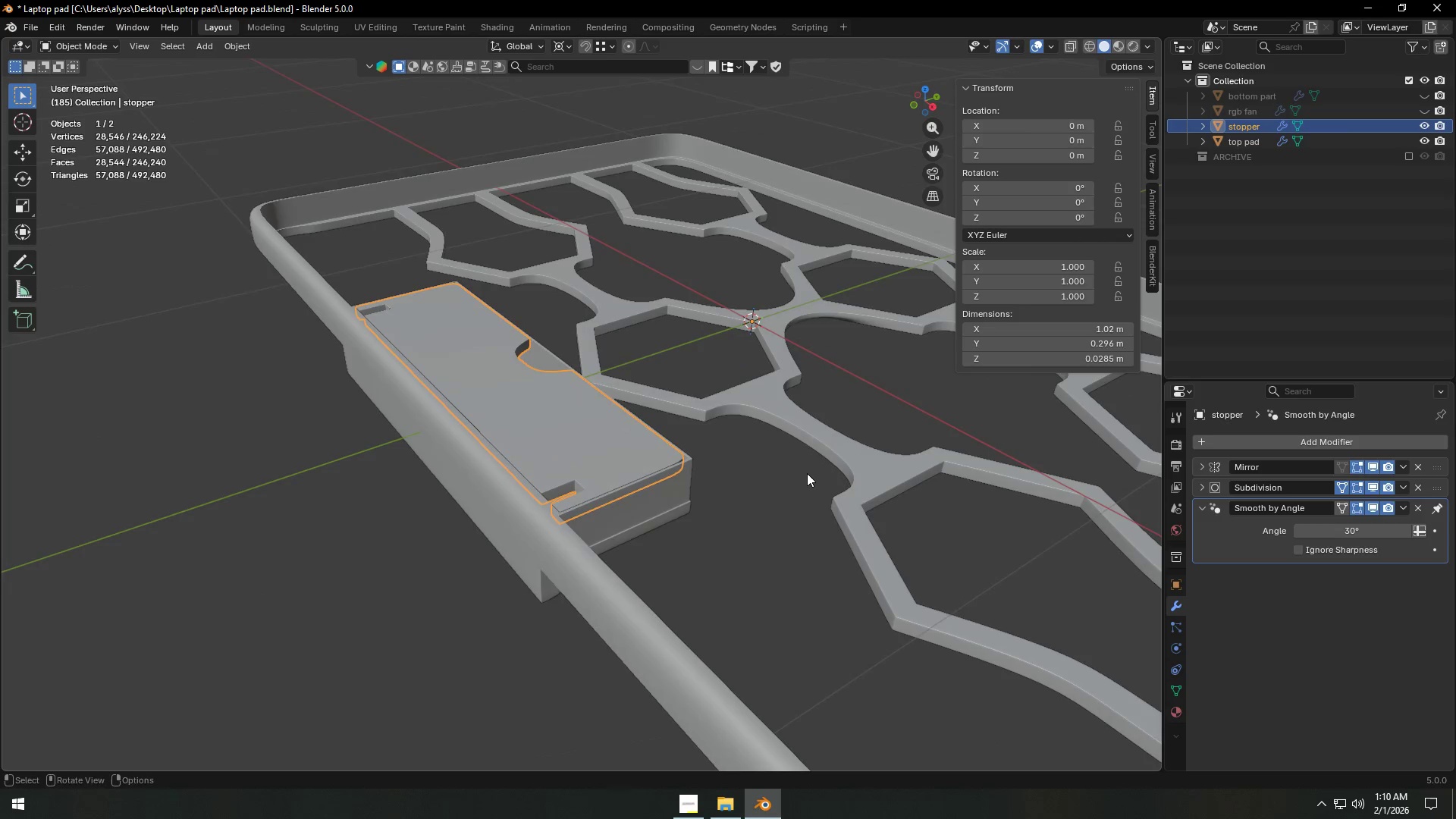 
scroll: coordinate [797, 491], scroll_direction: up, amount: 1.0
 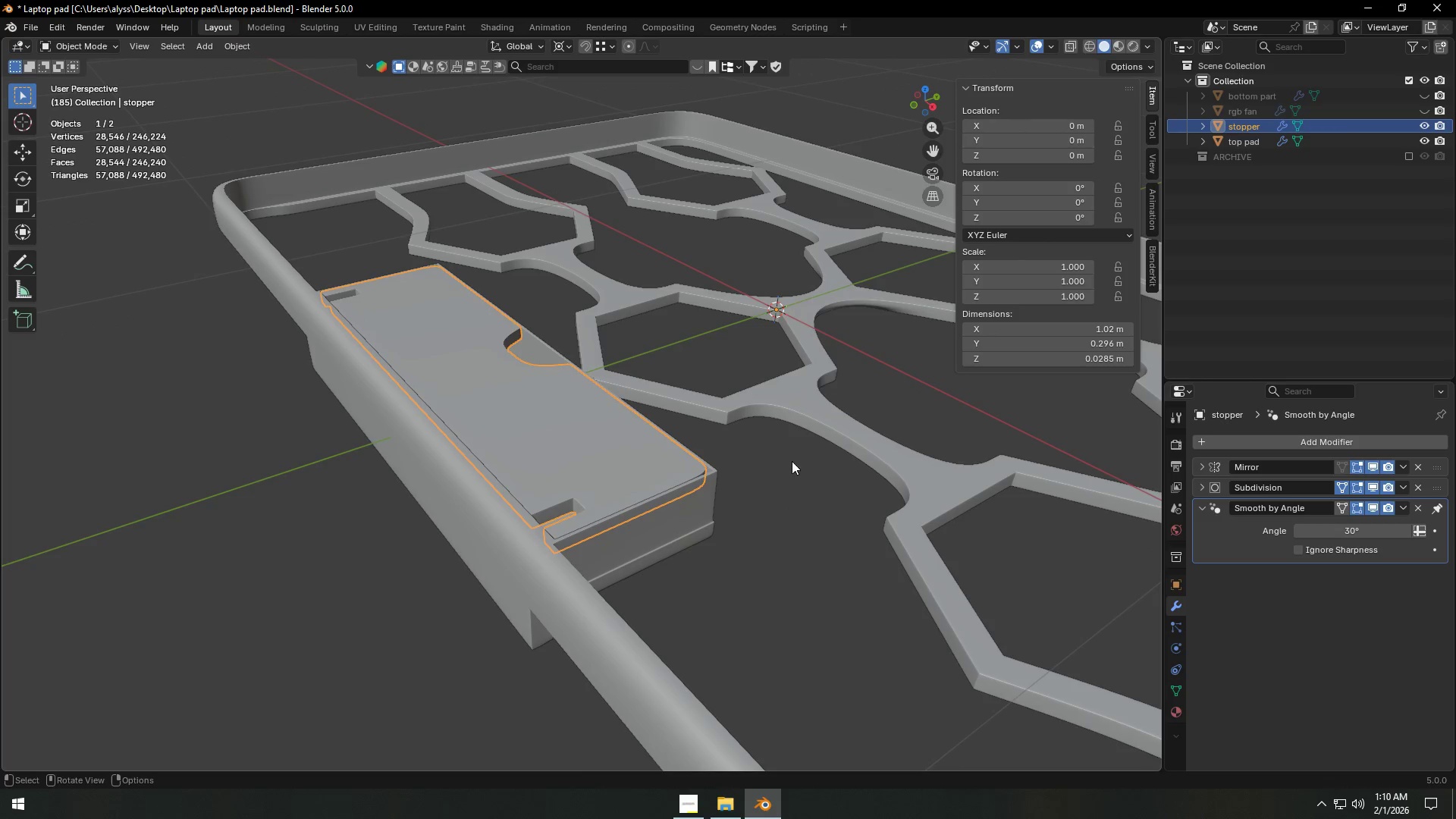 
wait(5.41)
 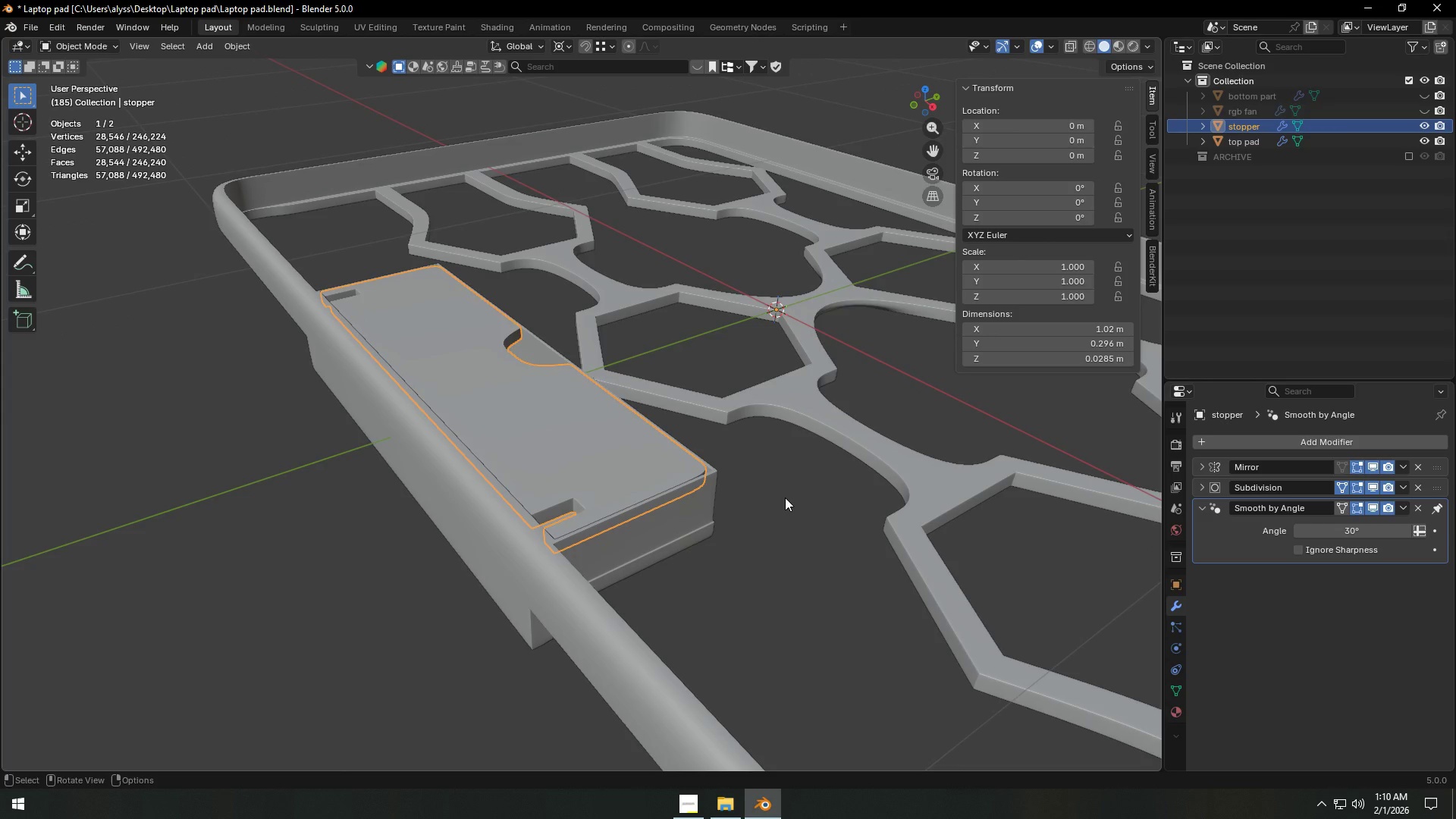 
key(Control+Z)
 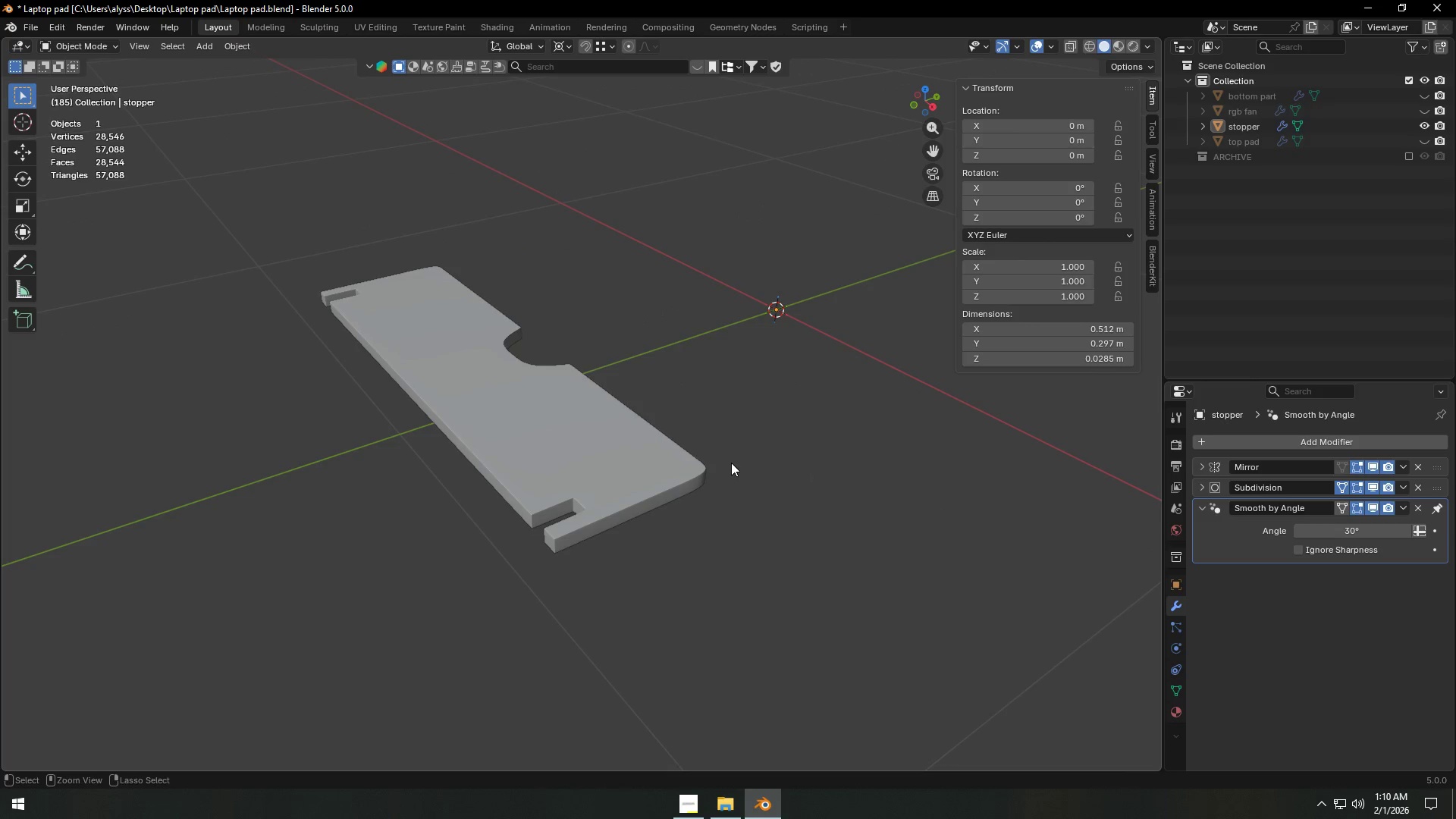 
key(Control+Z)
 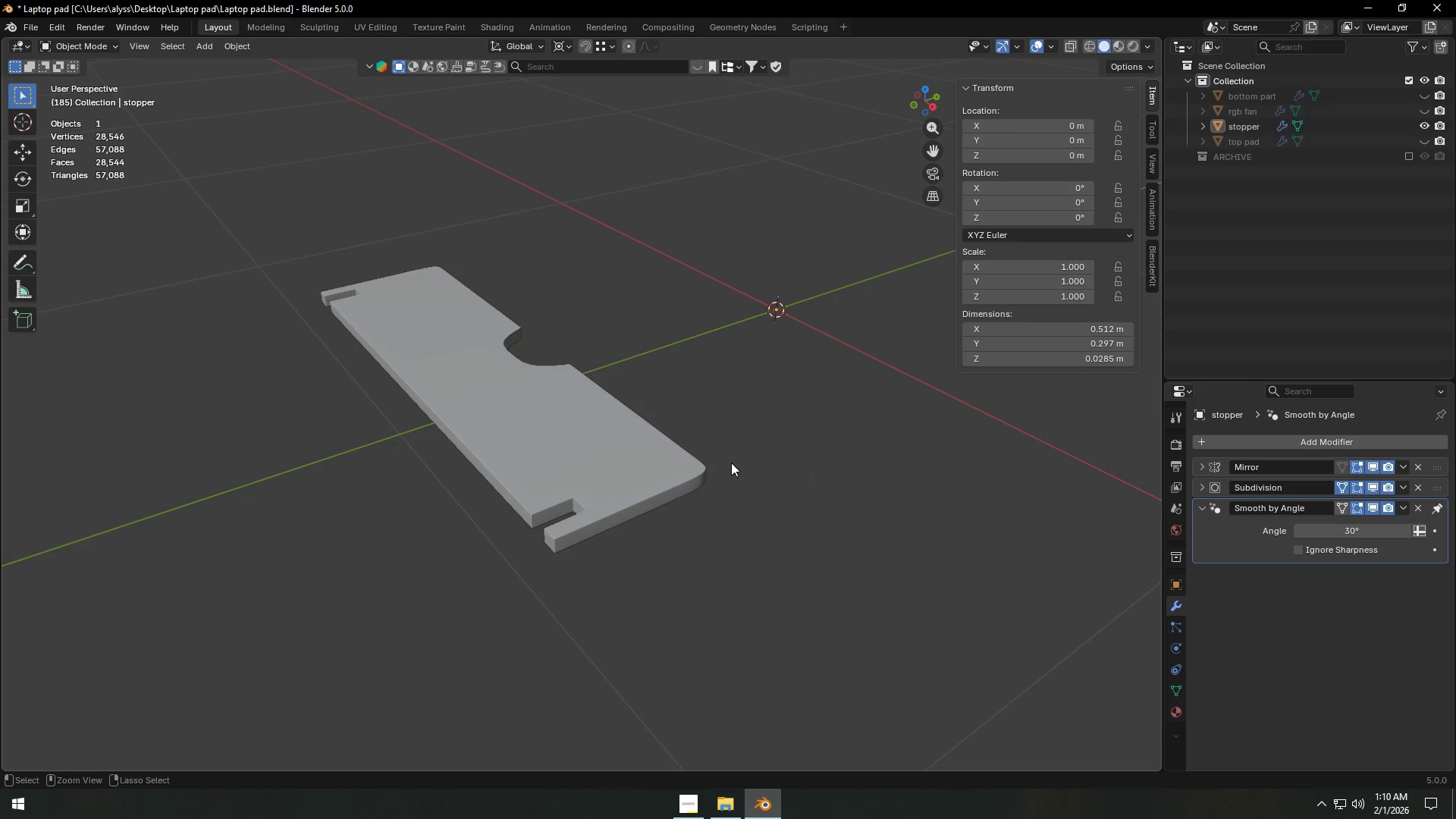 
key(Control+Z)
 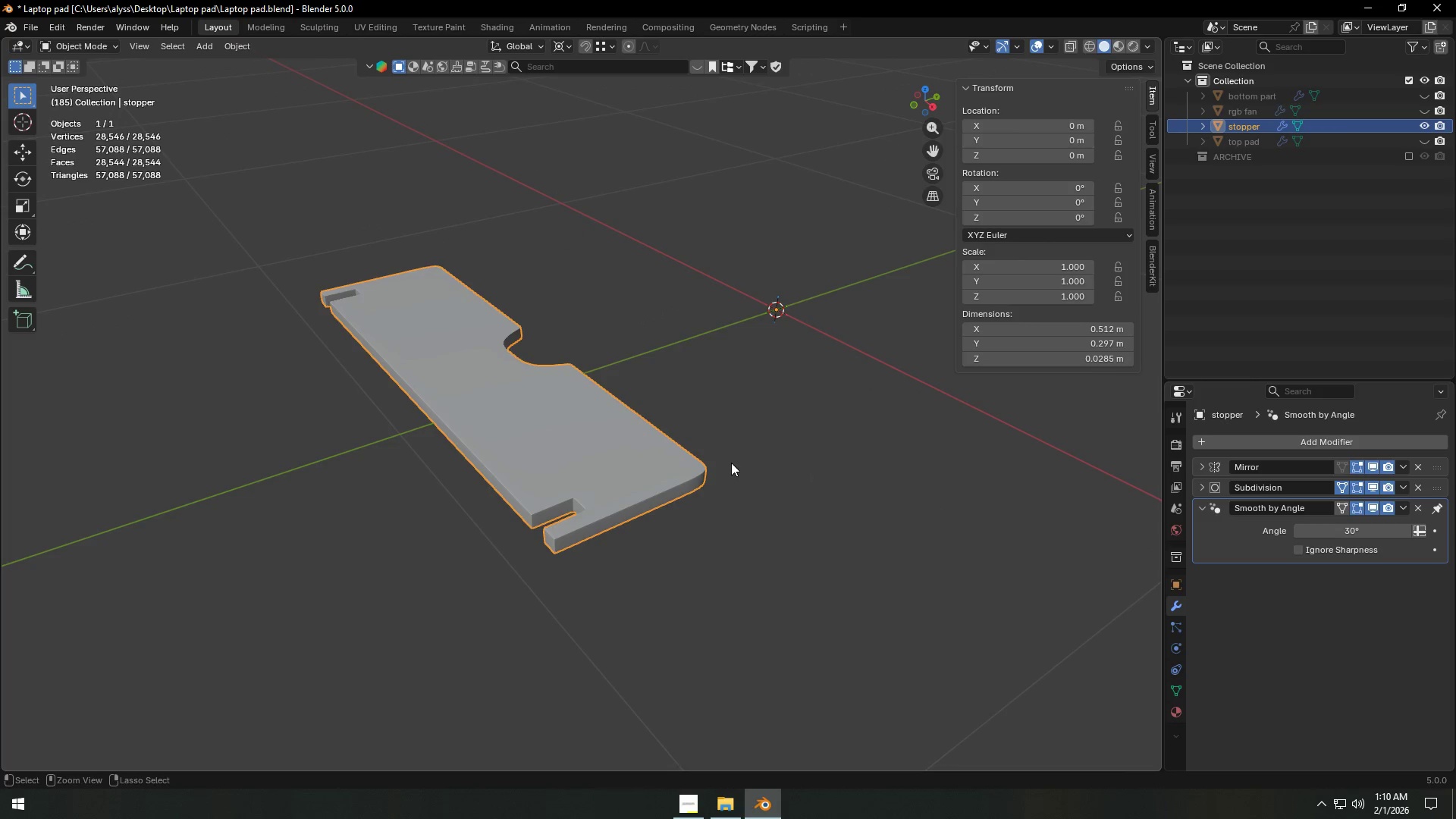 
key(Control+Z)
 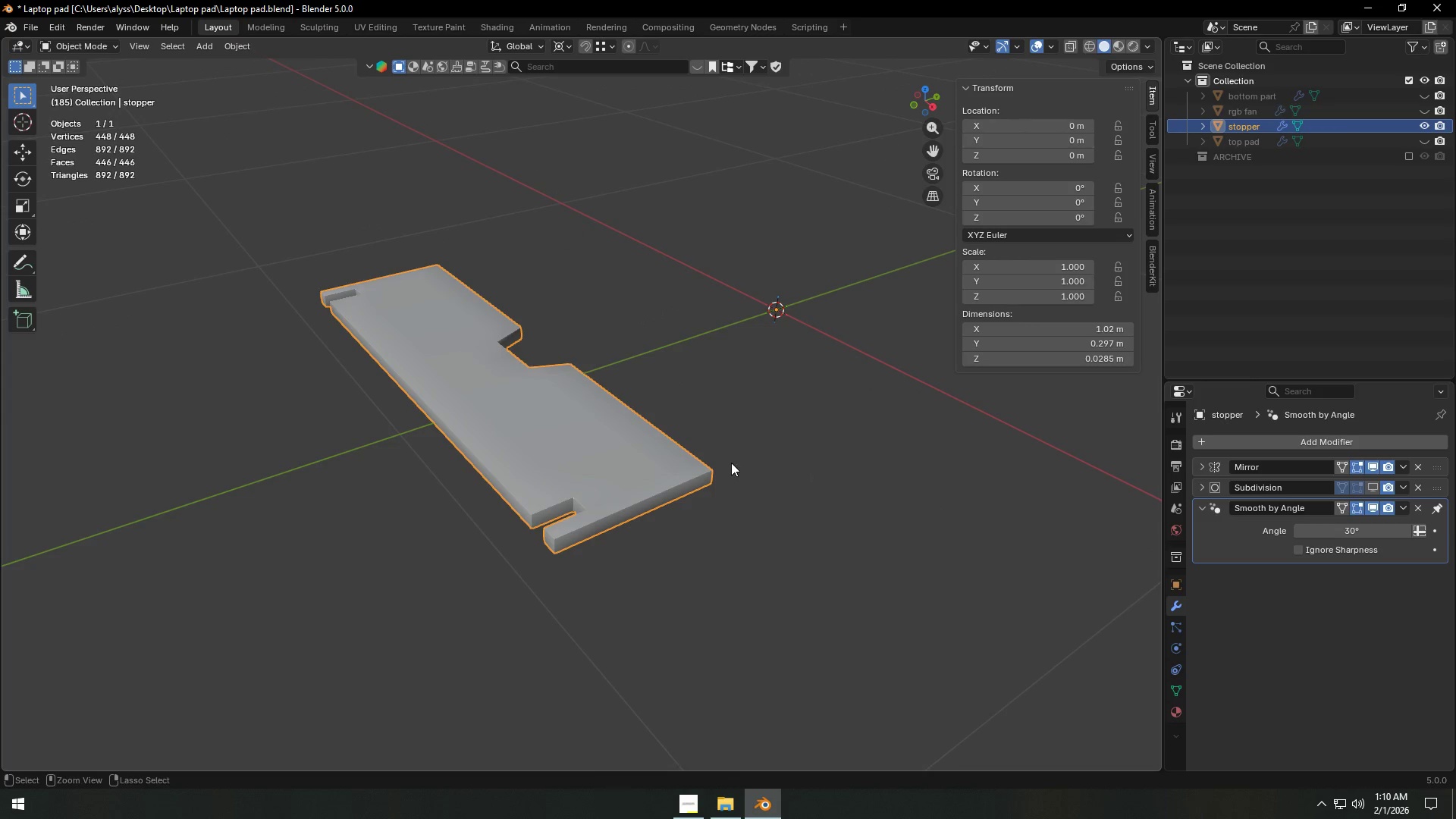 
key(Control+Z)
 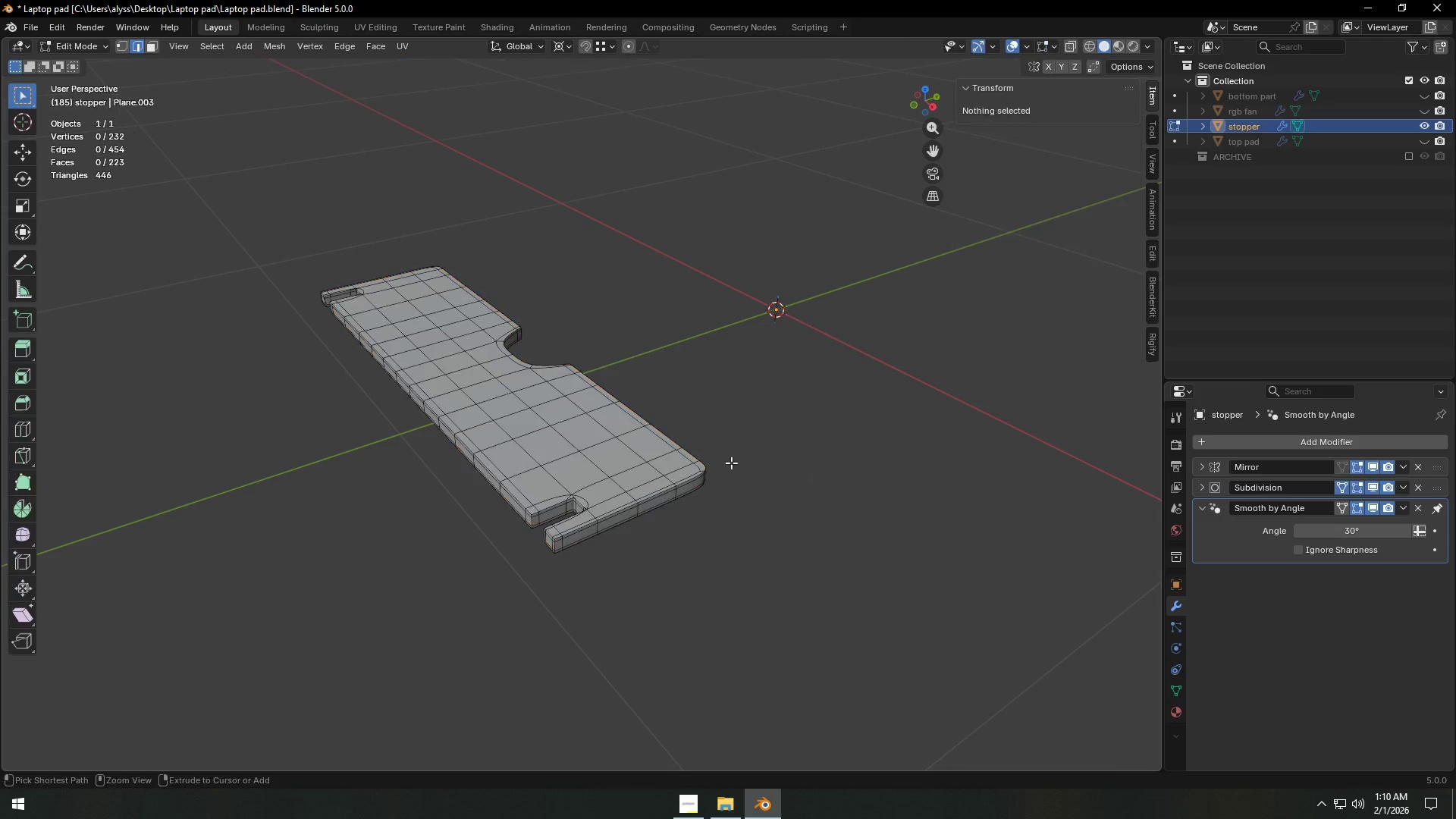 
key(Control+Z)
 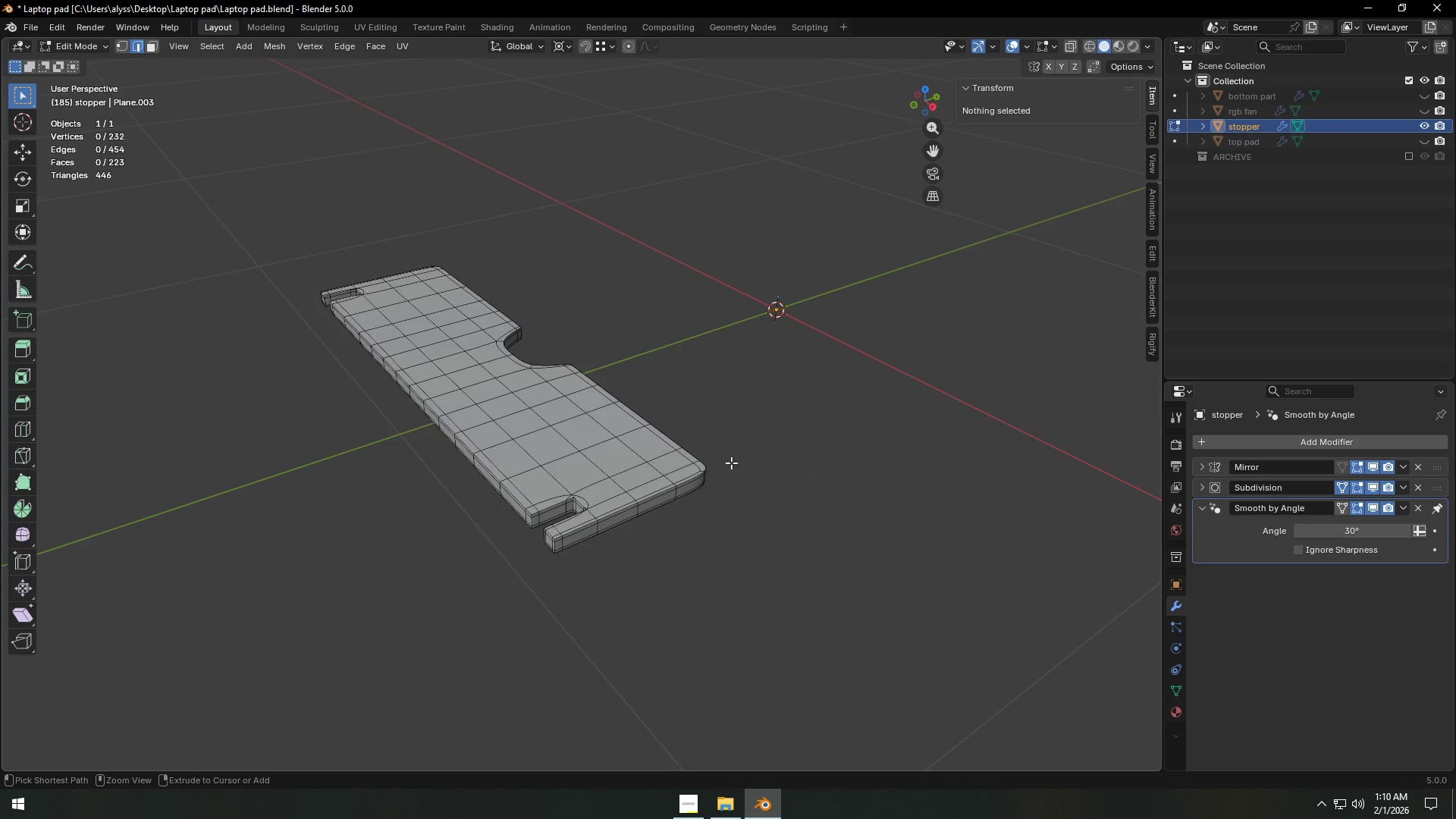 
key(Control+Z)
 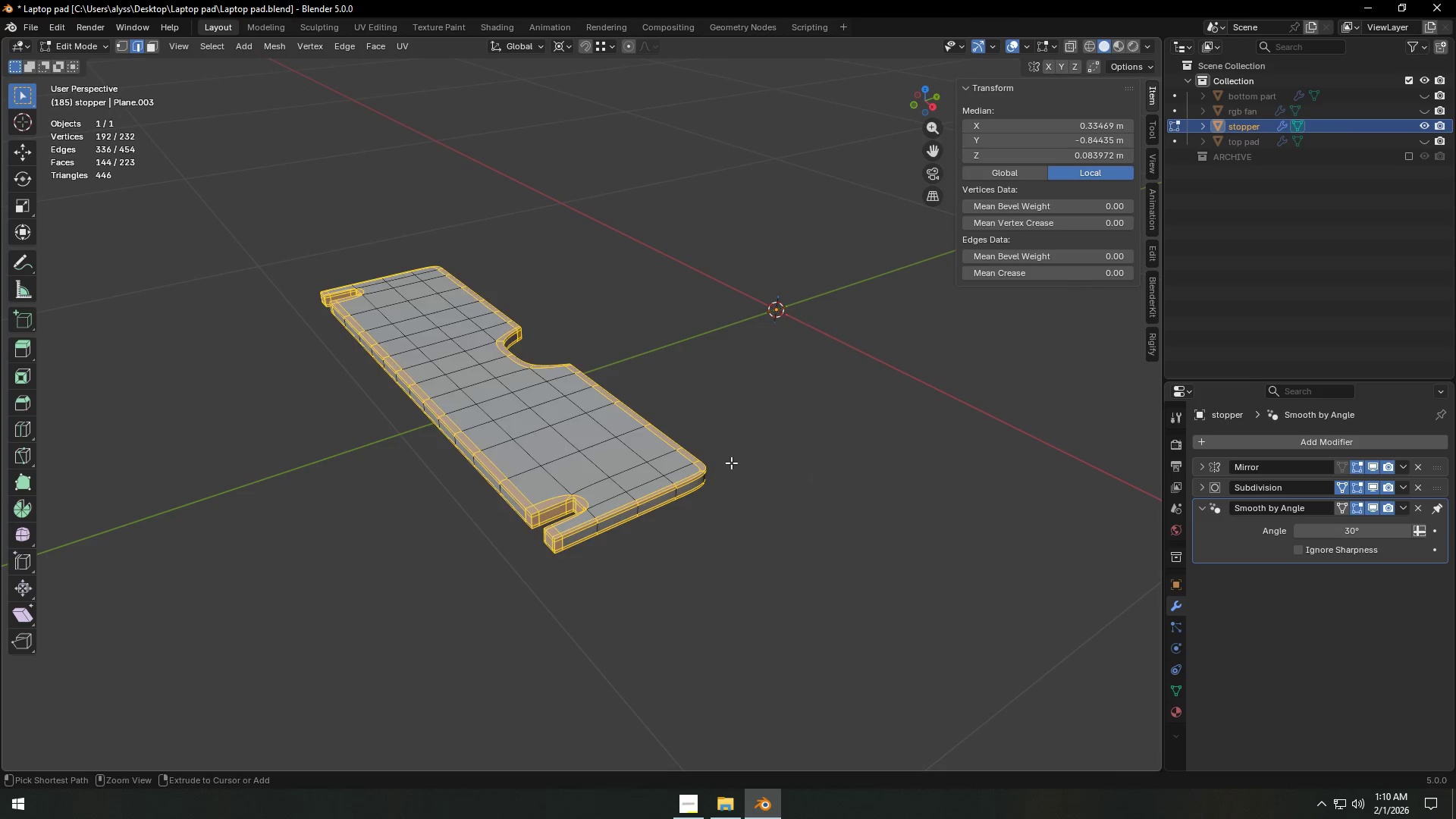 
key(Control+Z)
 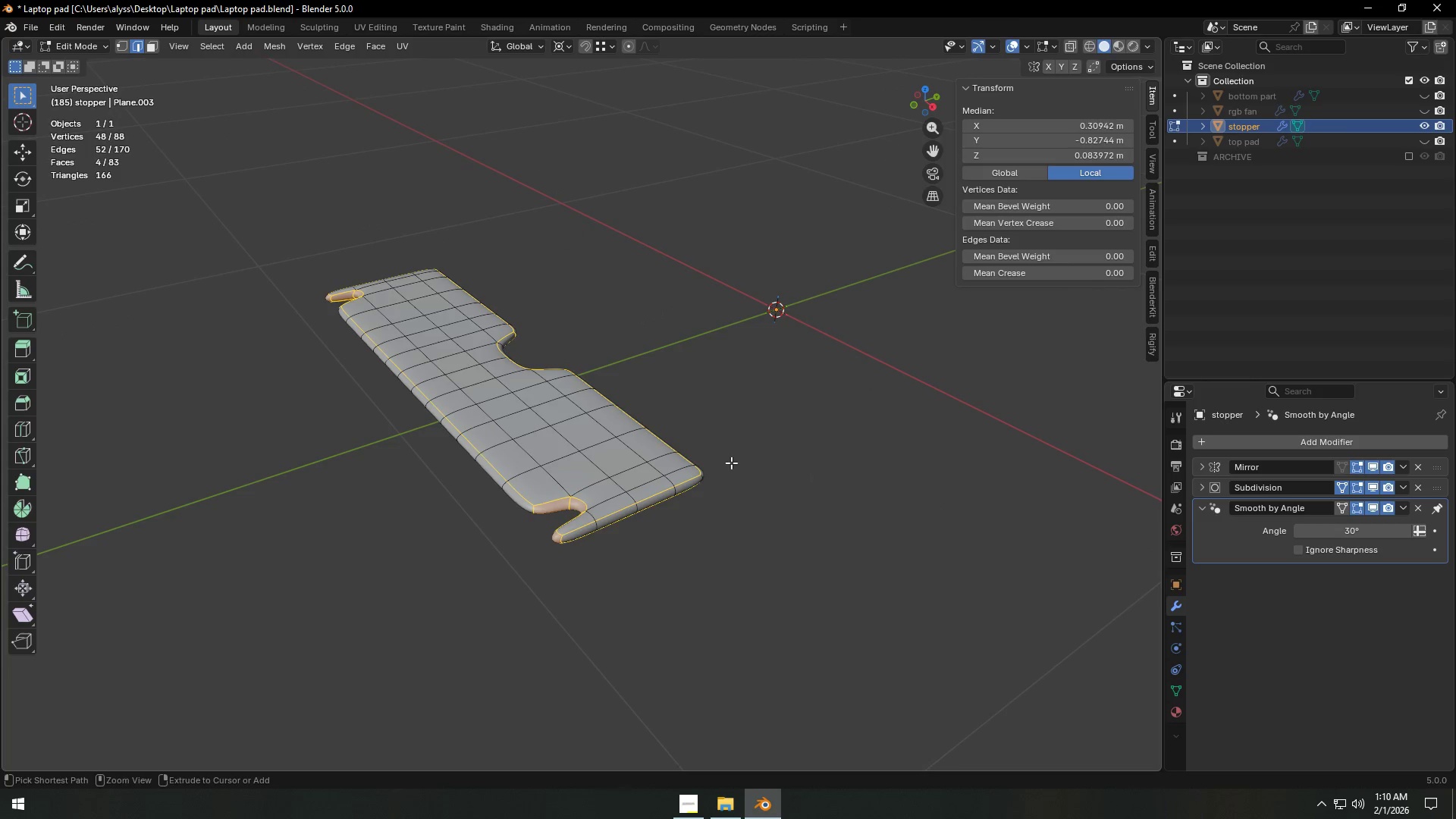 
key(Control+Z)
 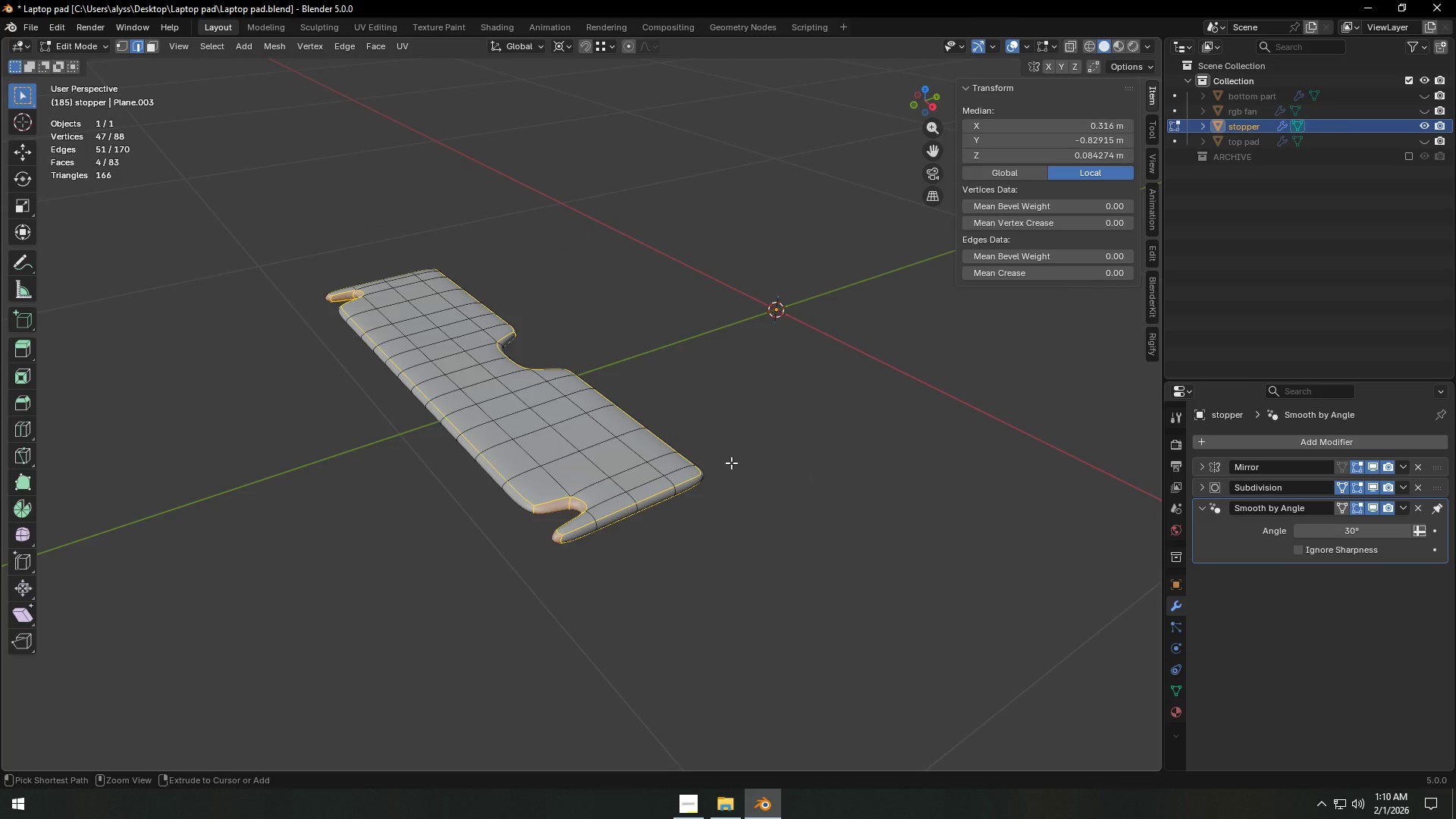 
key(Control+Z)
 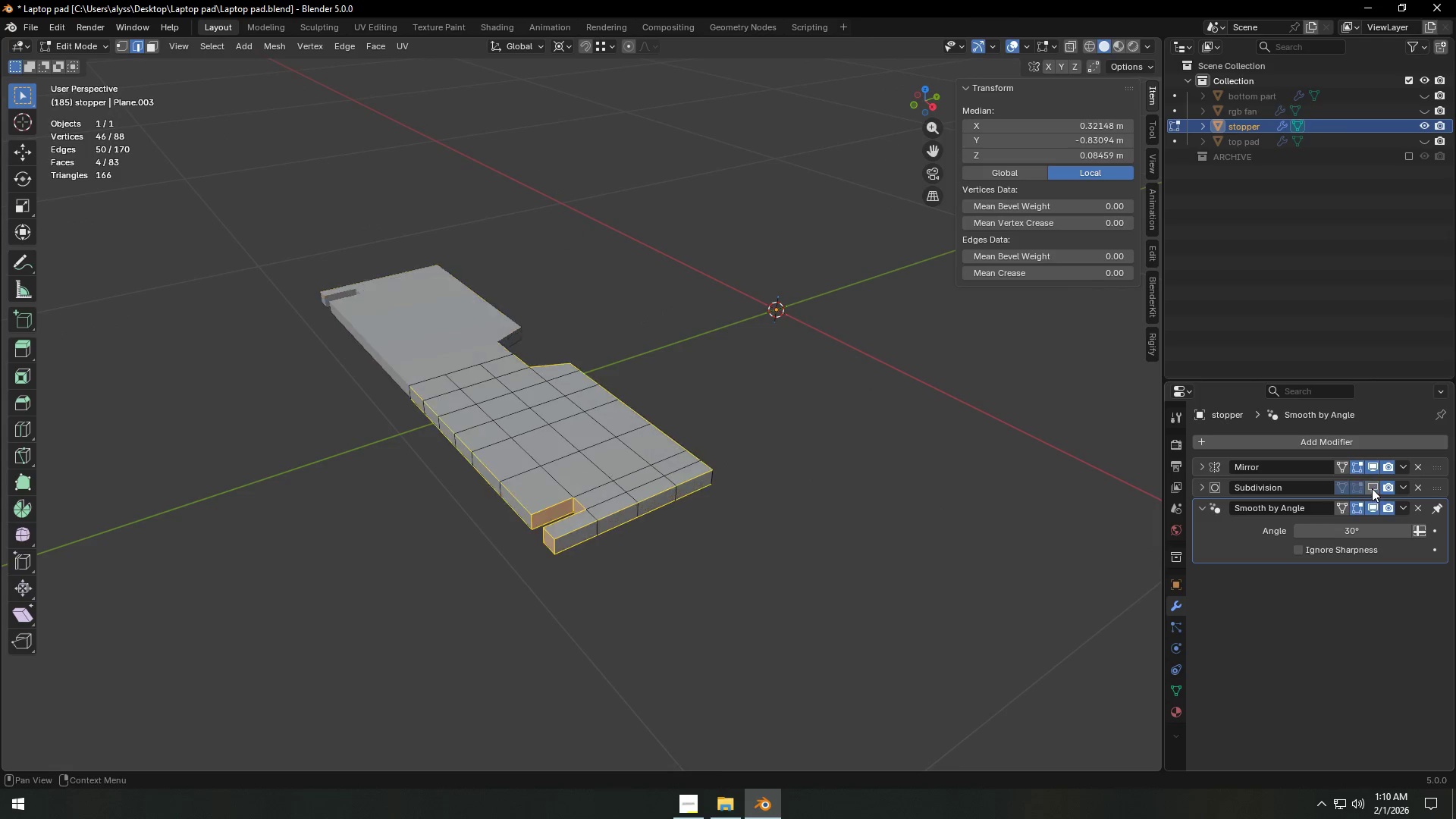 
double_click([770, 536])
 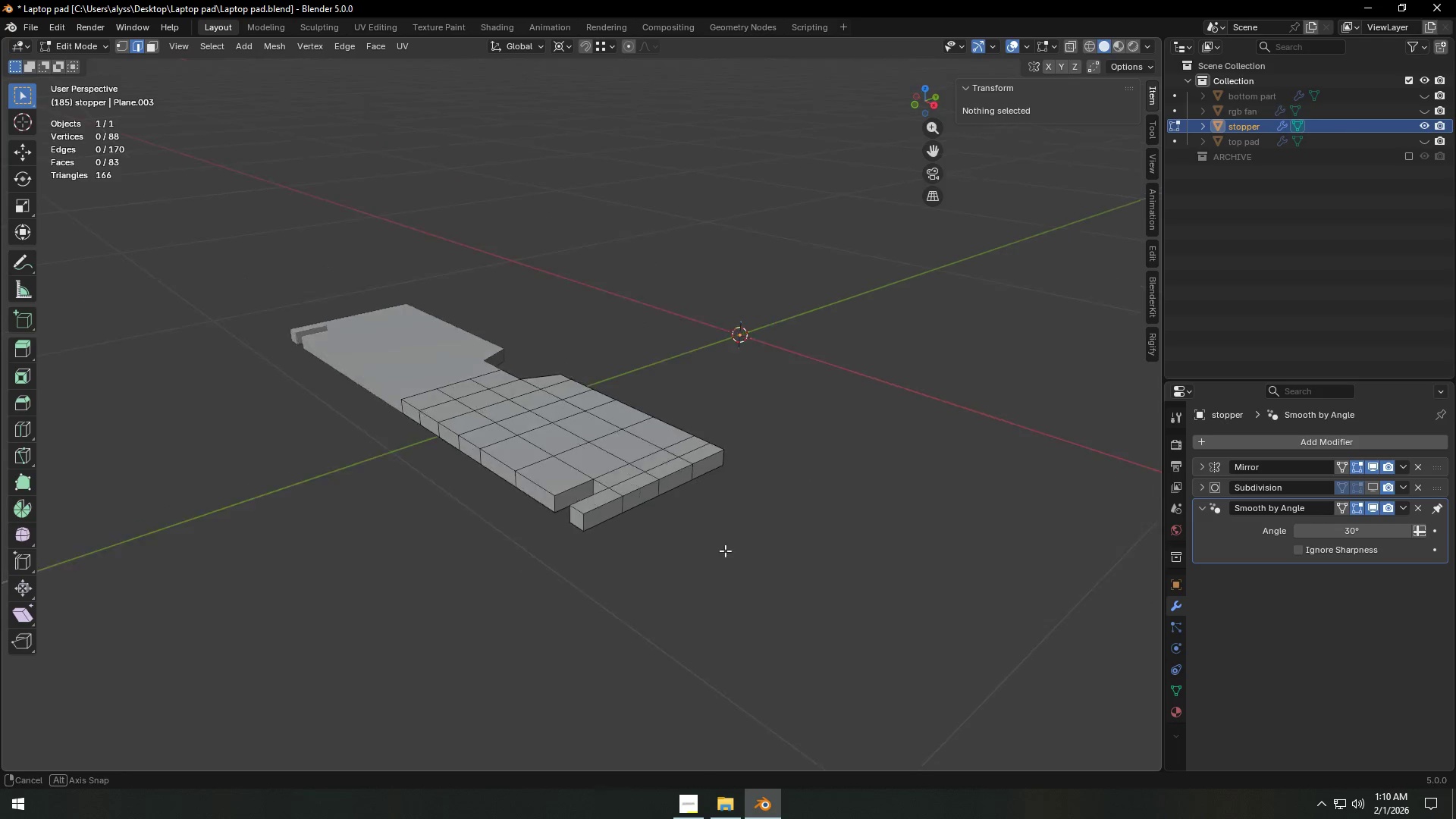 
scroll: coordinate [742, 583], scroll_direction: up, amount: 4.0
 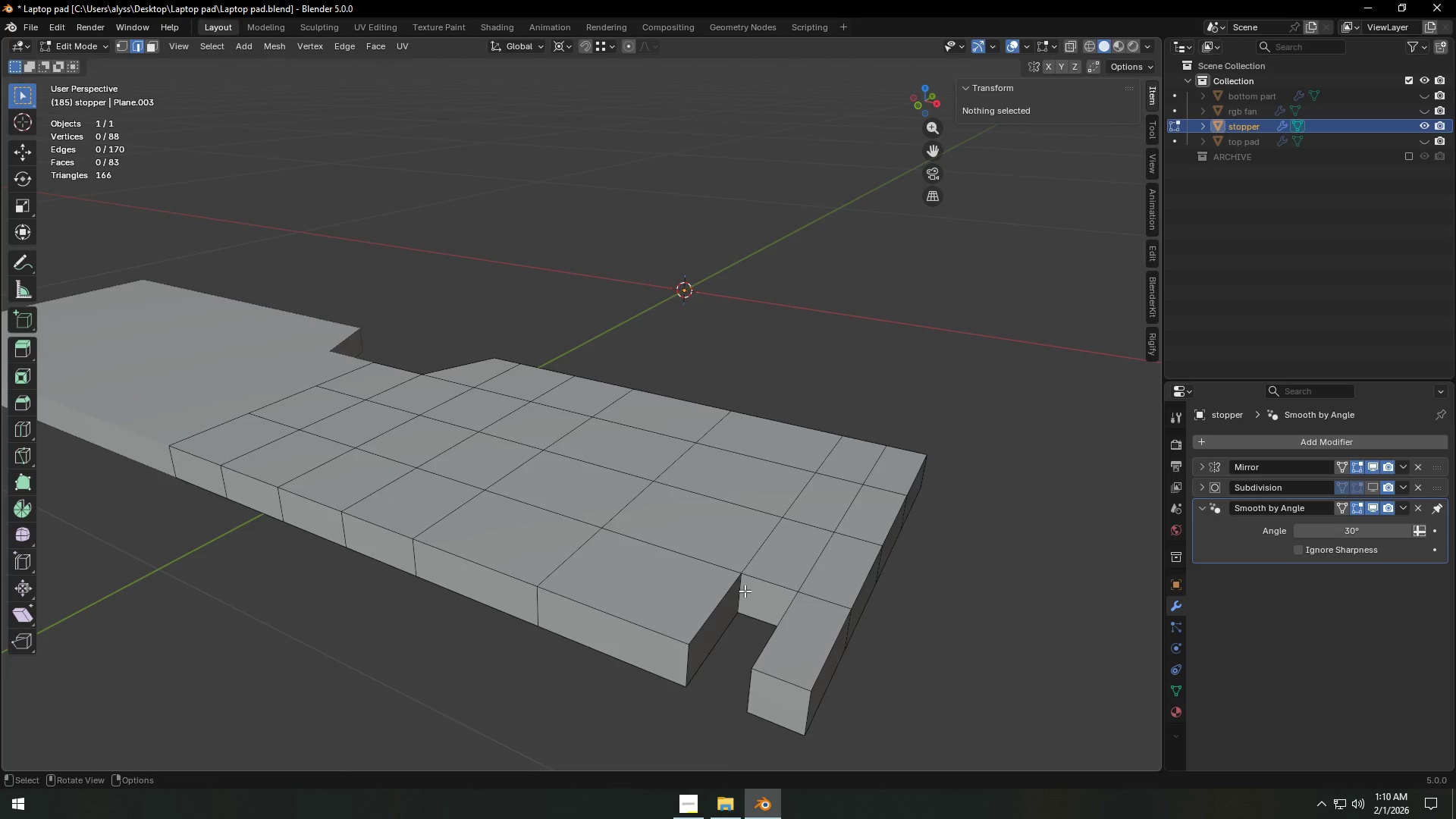 
hold_key(key=AltLeft, duration=0.67)
left_click([712, 599])
 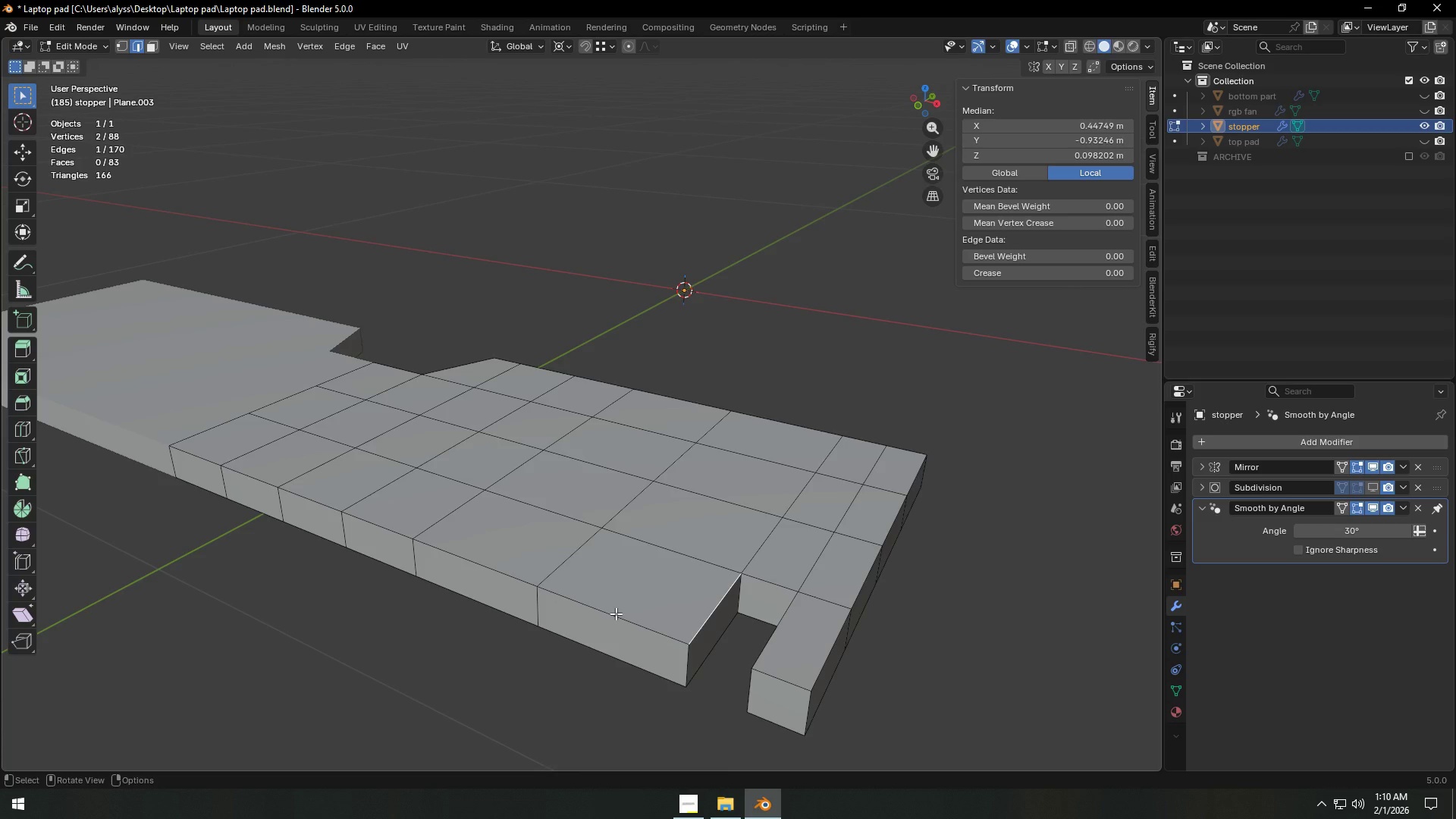 
hold_key(key=ShiftLeft, duration=7.03)
hold_key(key=AltLeft, duration=1.51)
left_click([616, 613])
 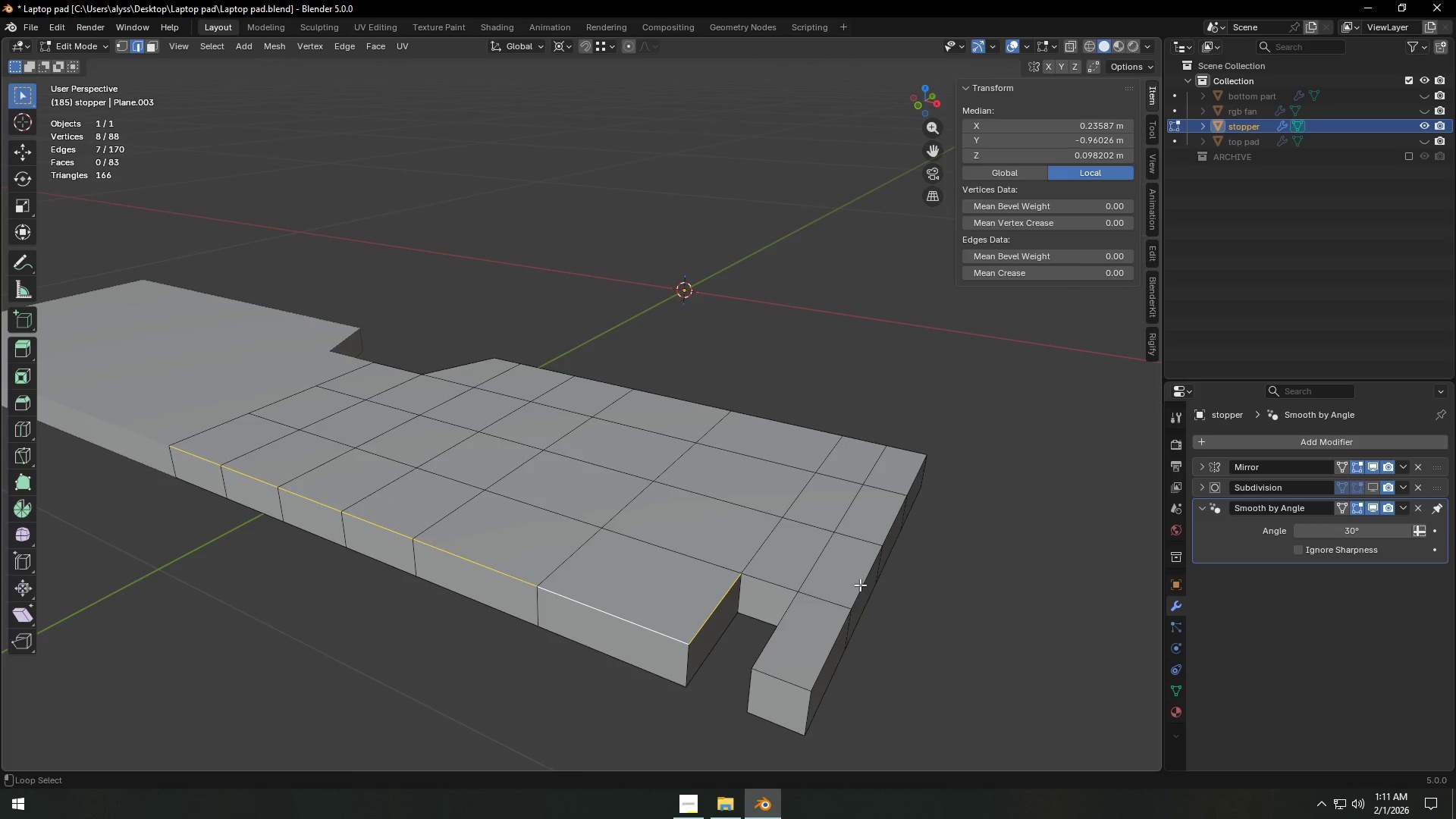 
hold_key(key=AltLeft, duration=1.5)
left_click([758, 422])
 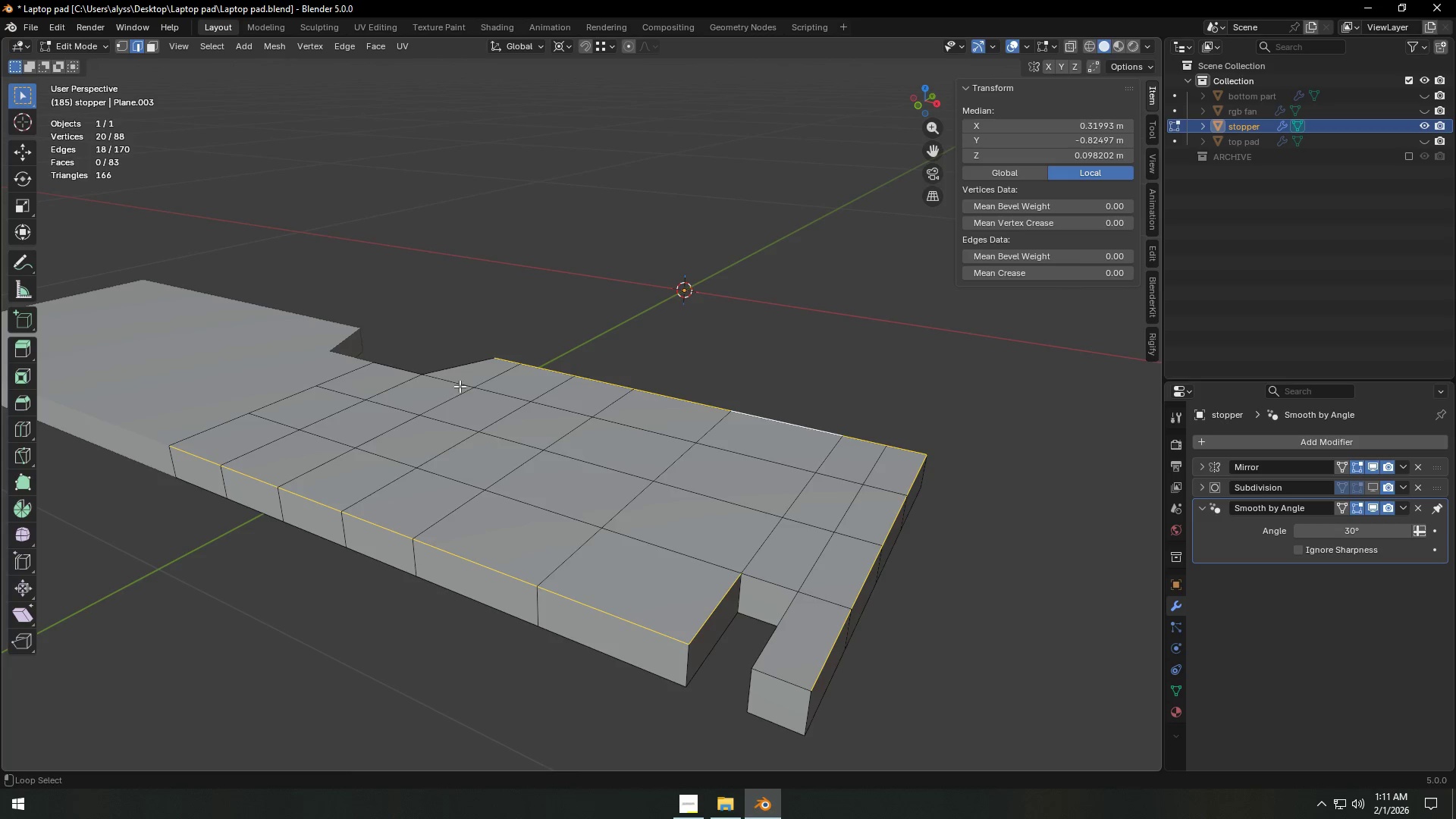 
left_click([443, 377])
 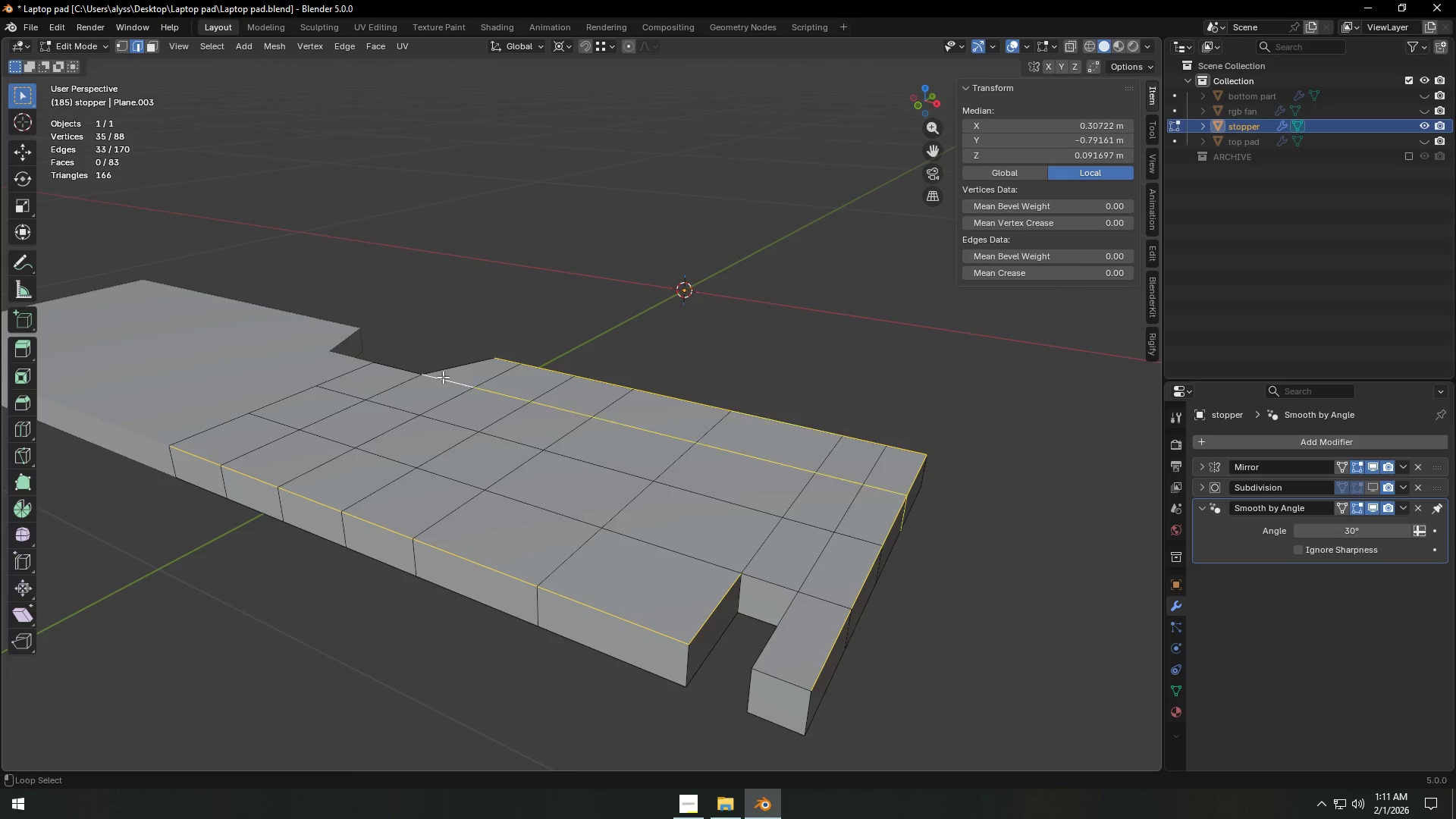 
hold_key(key=AltLeft, duration=1.52)
left_click([437, 377])
 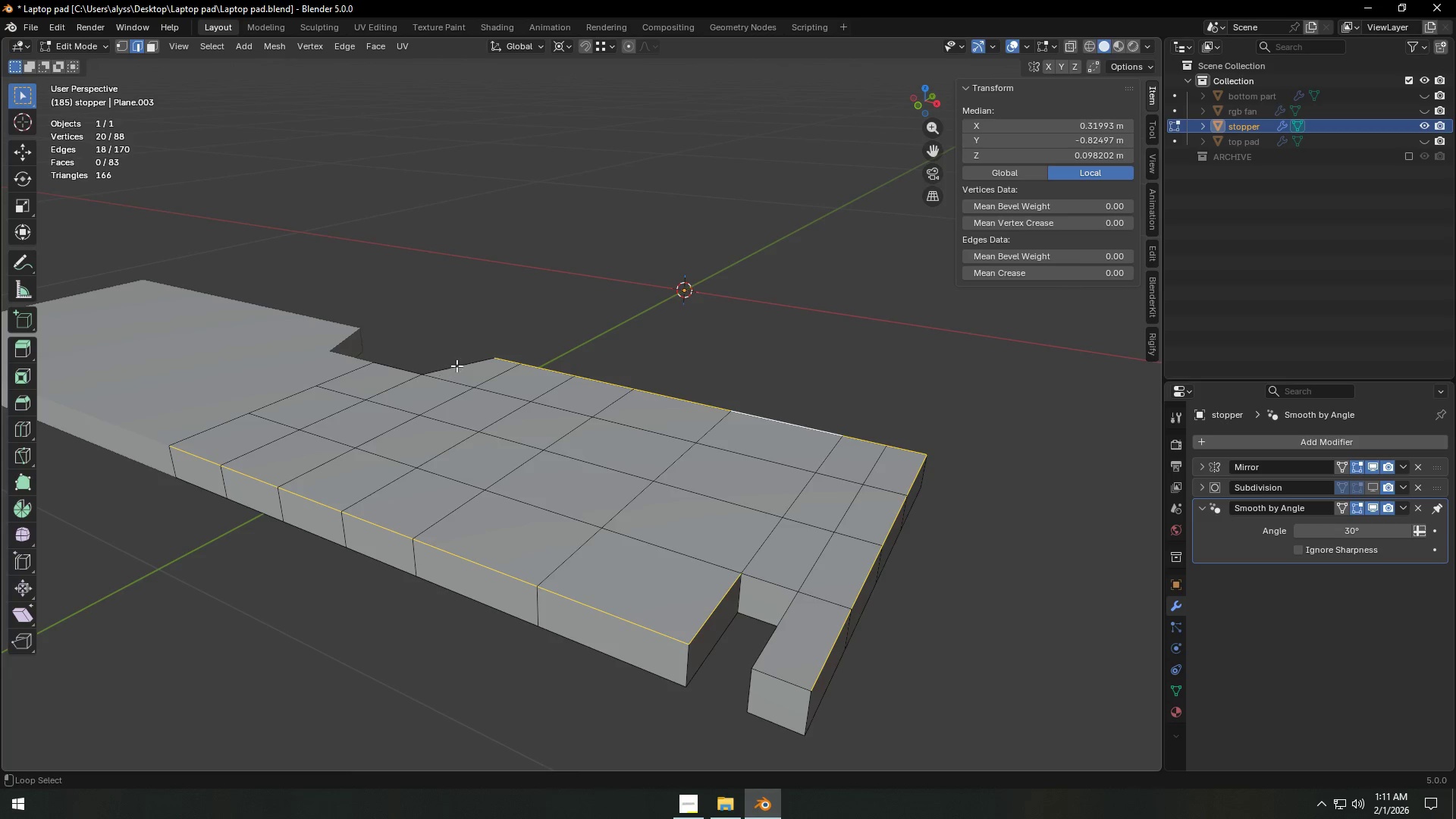 
double_click([457, 365])
 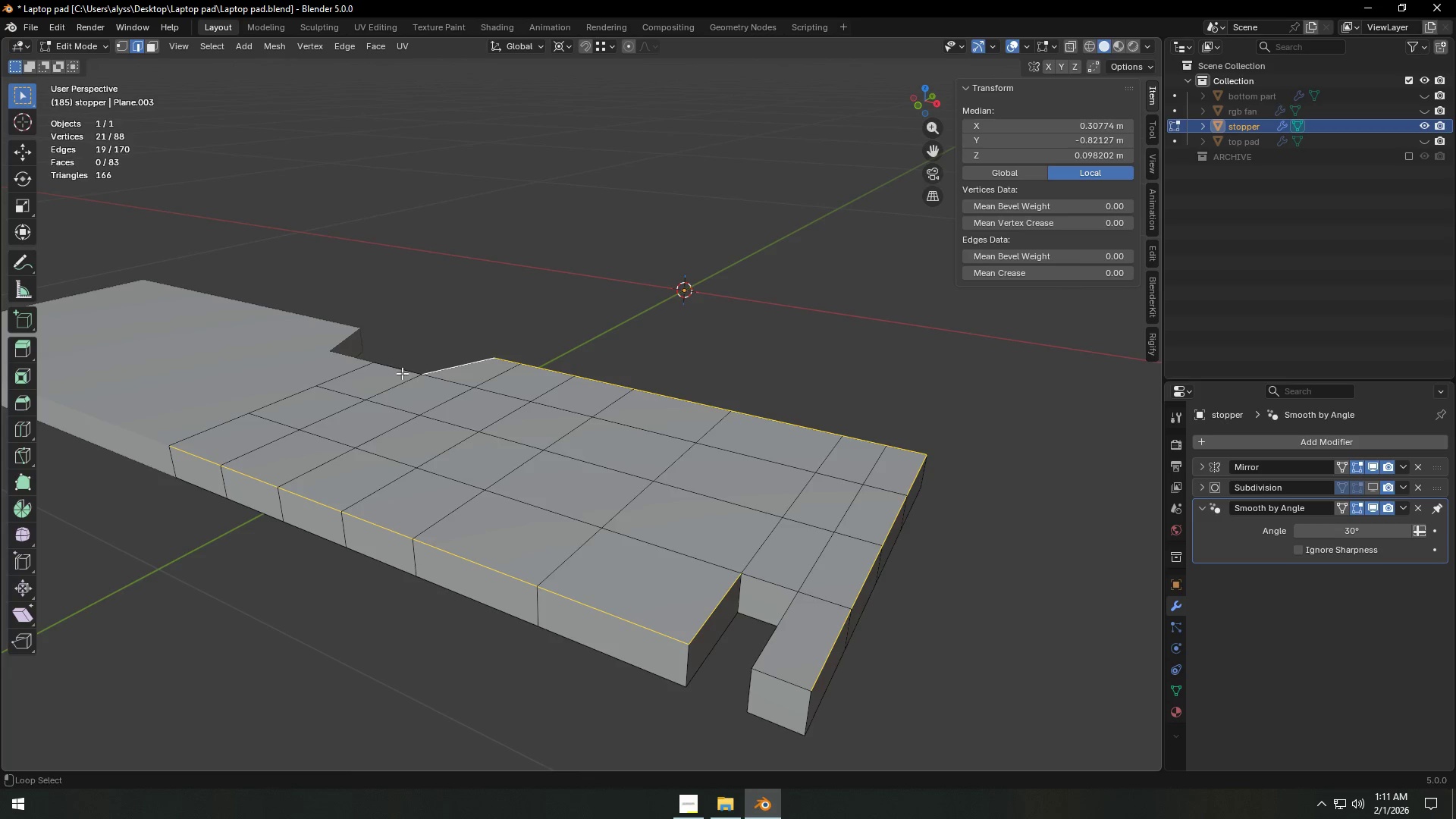 
left_click([391, 373])
 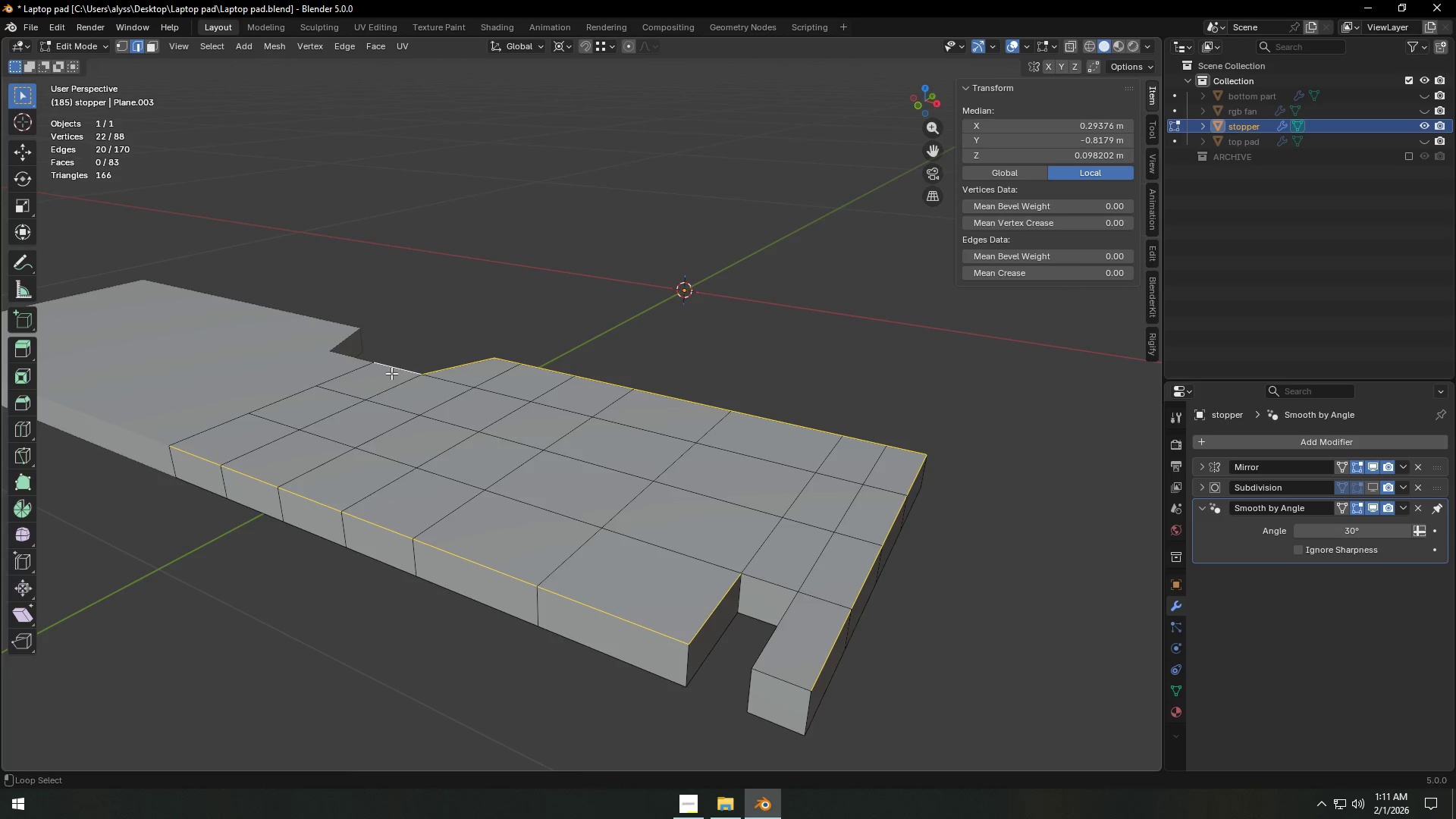 
hold_key(key=AltLeft, duration=1.2)
 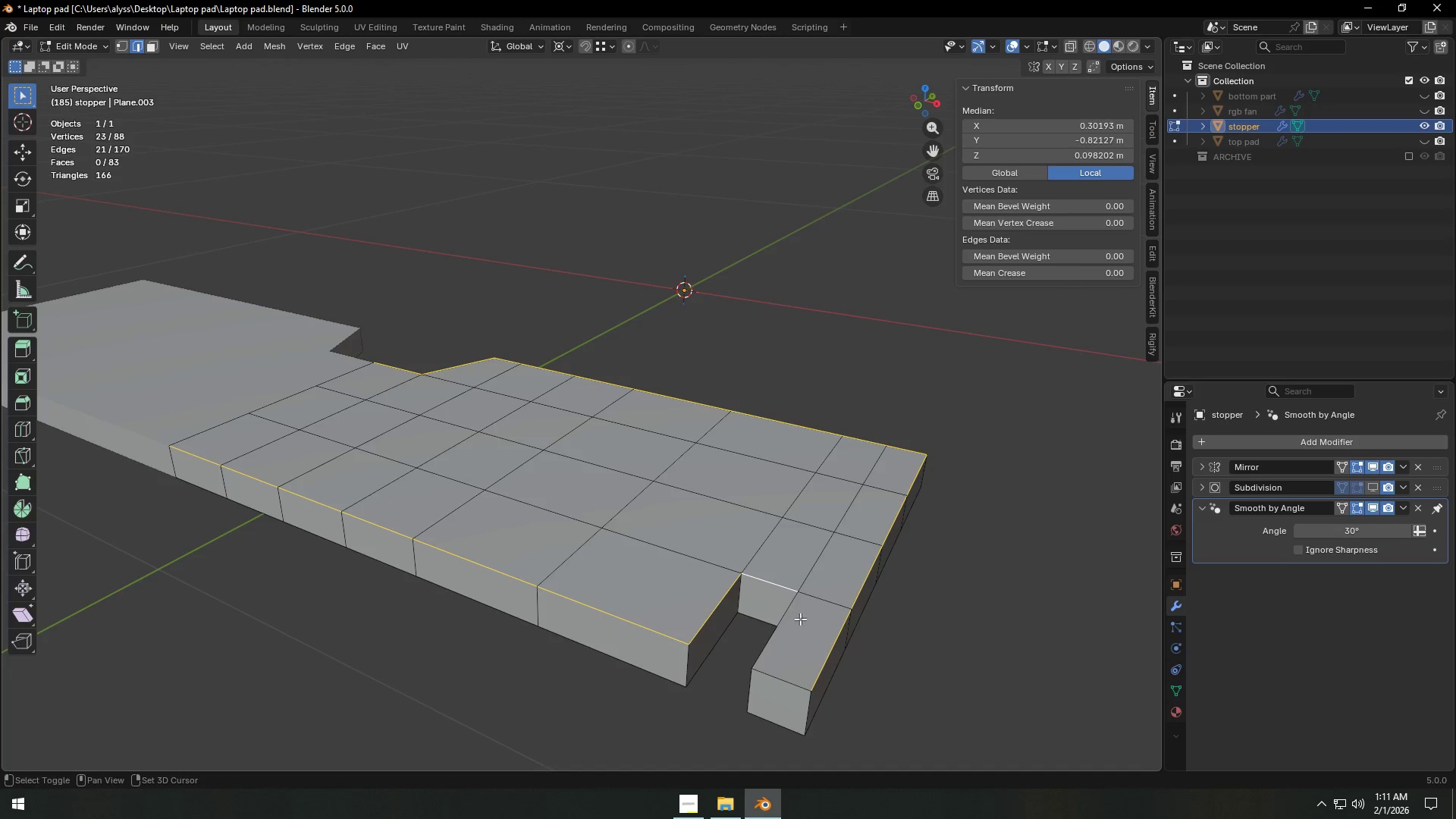 
double_click([788, 626])
 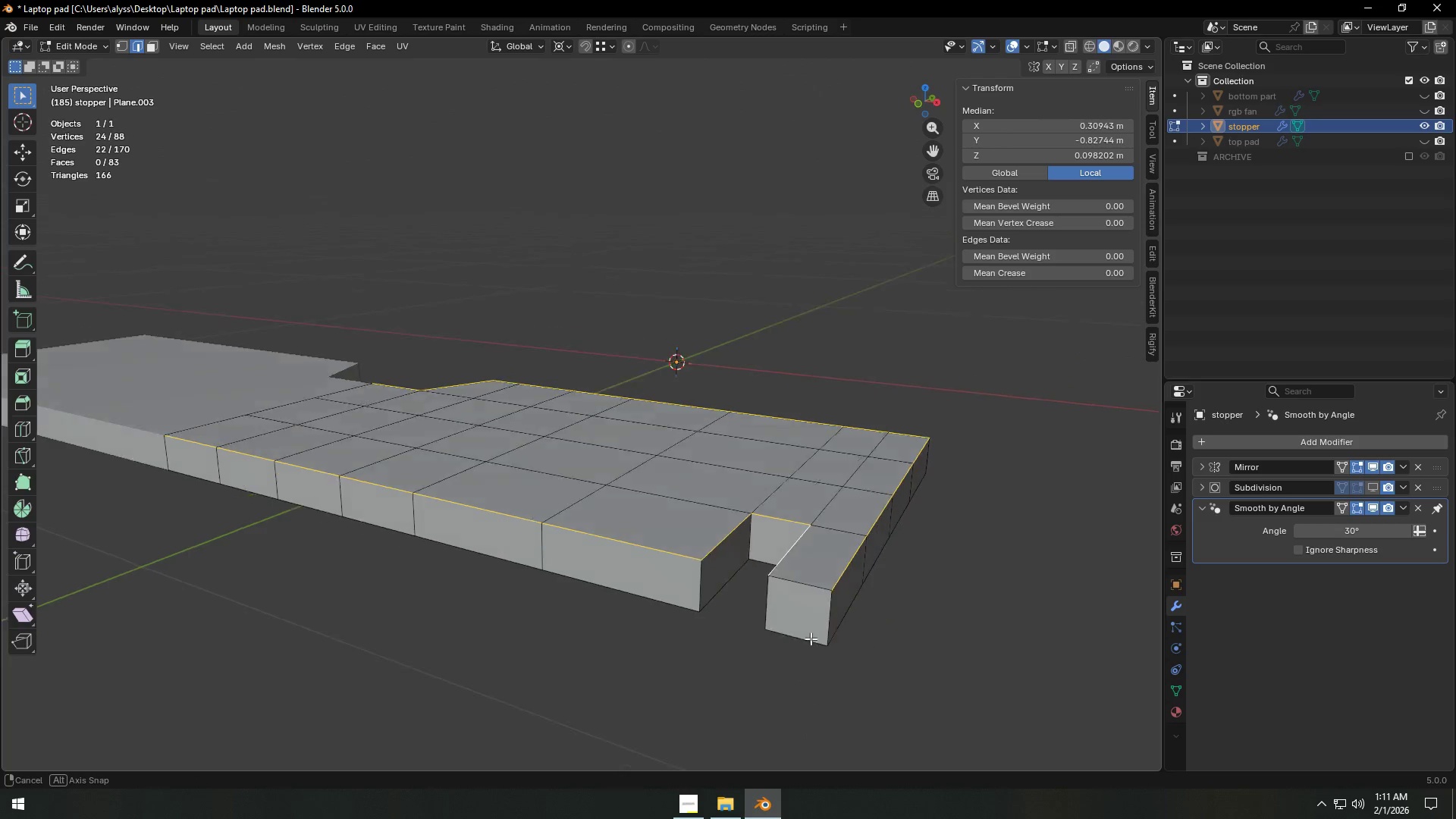 
hold_key(key=ShiftLeft, duration=0.7)
hold_key(key=AltLeft, duration=0.48)
left_click([601, 497])
 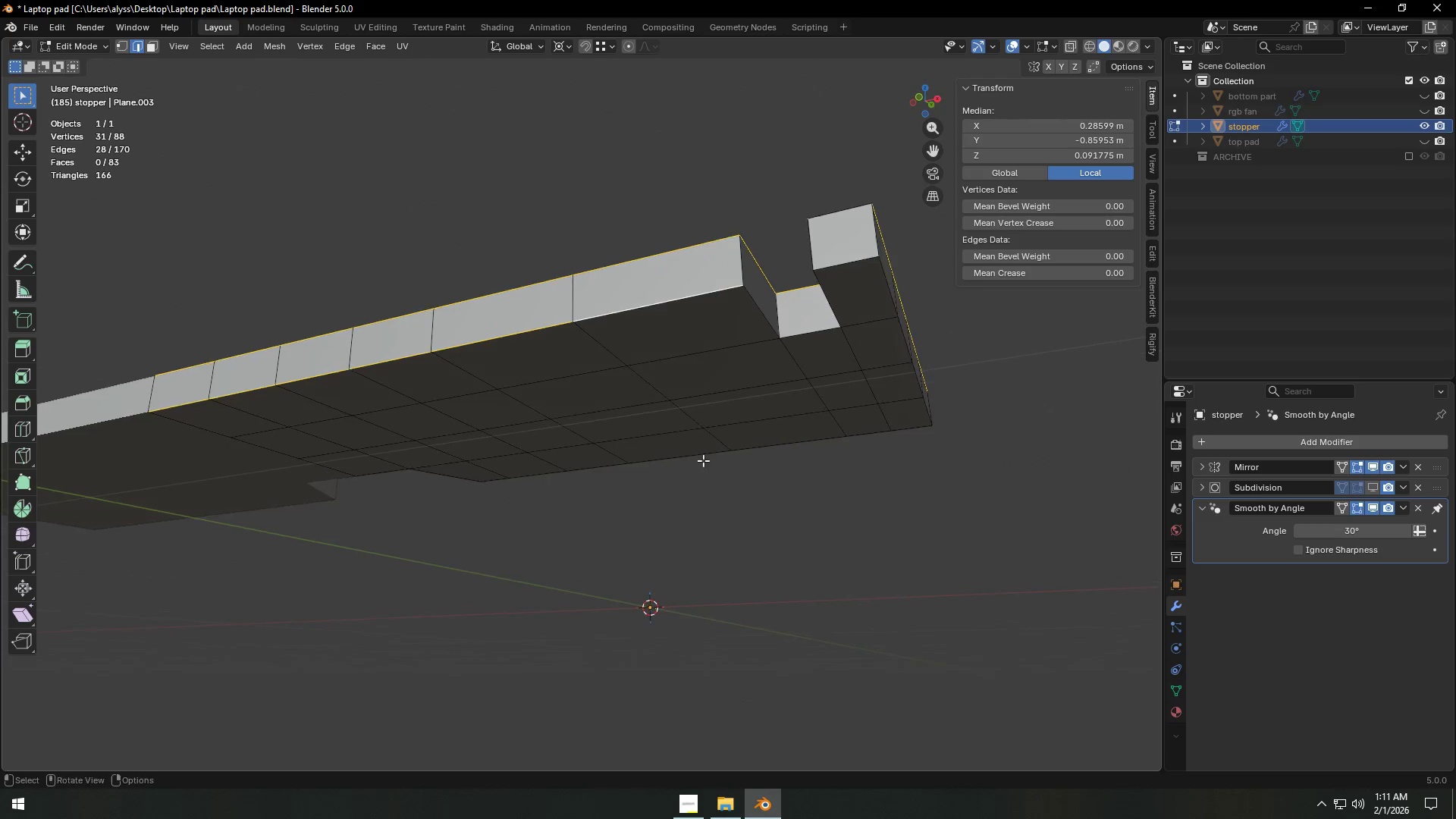 
hold_key(key=ShiftLeft, duration=1.5)
left_click([761, 318])
 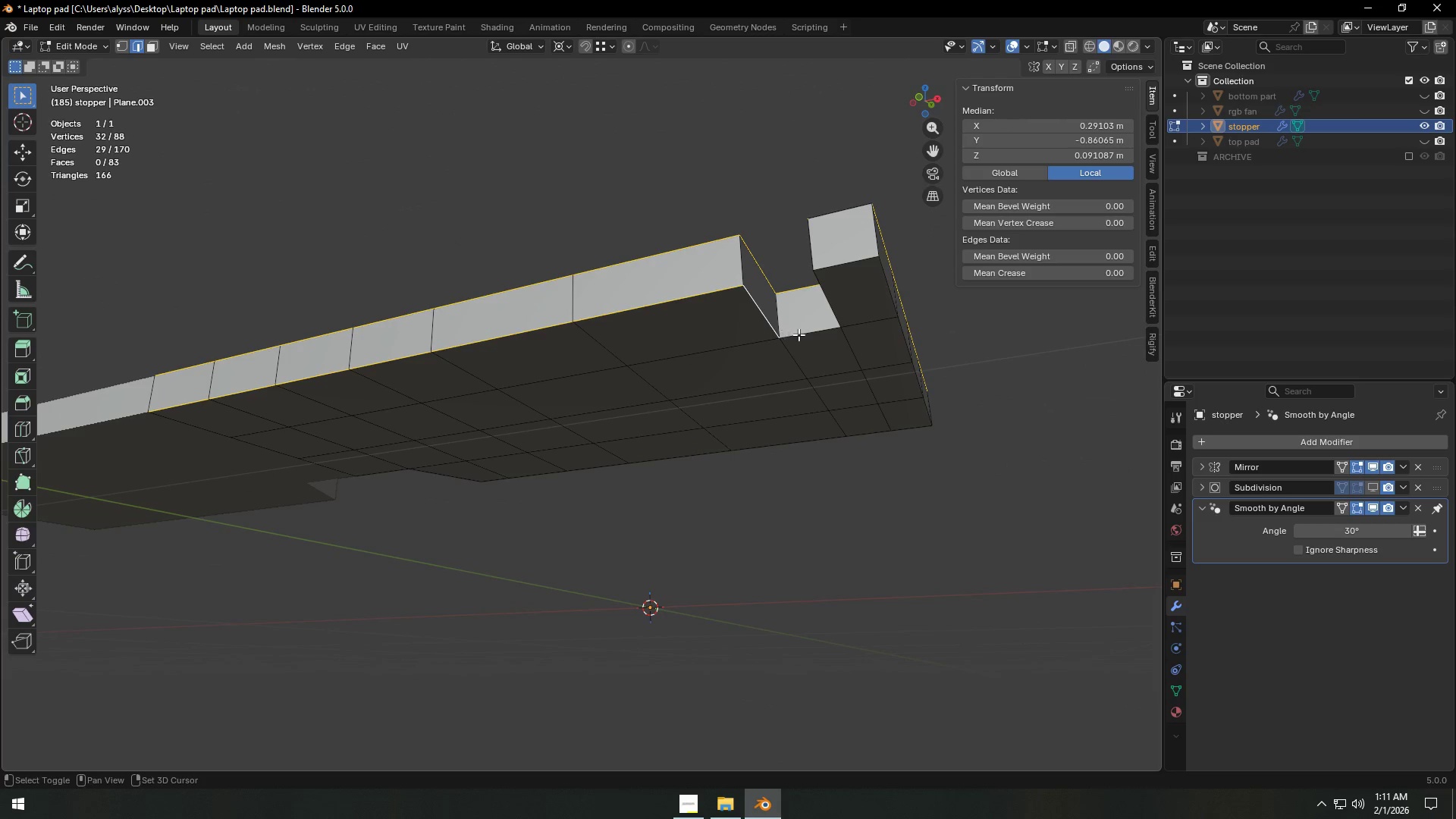 
double_click([799, 334])
 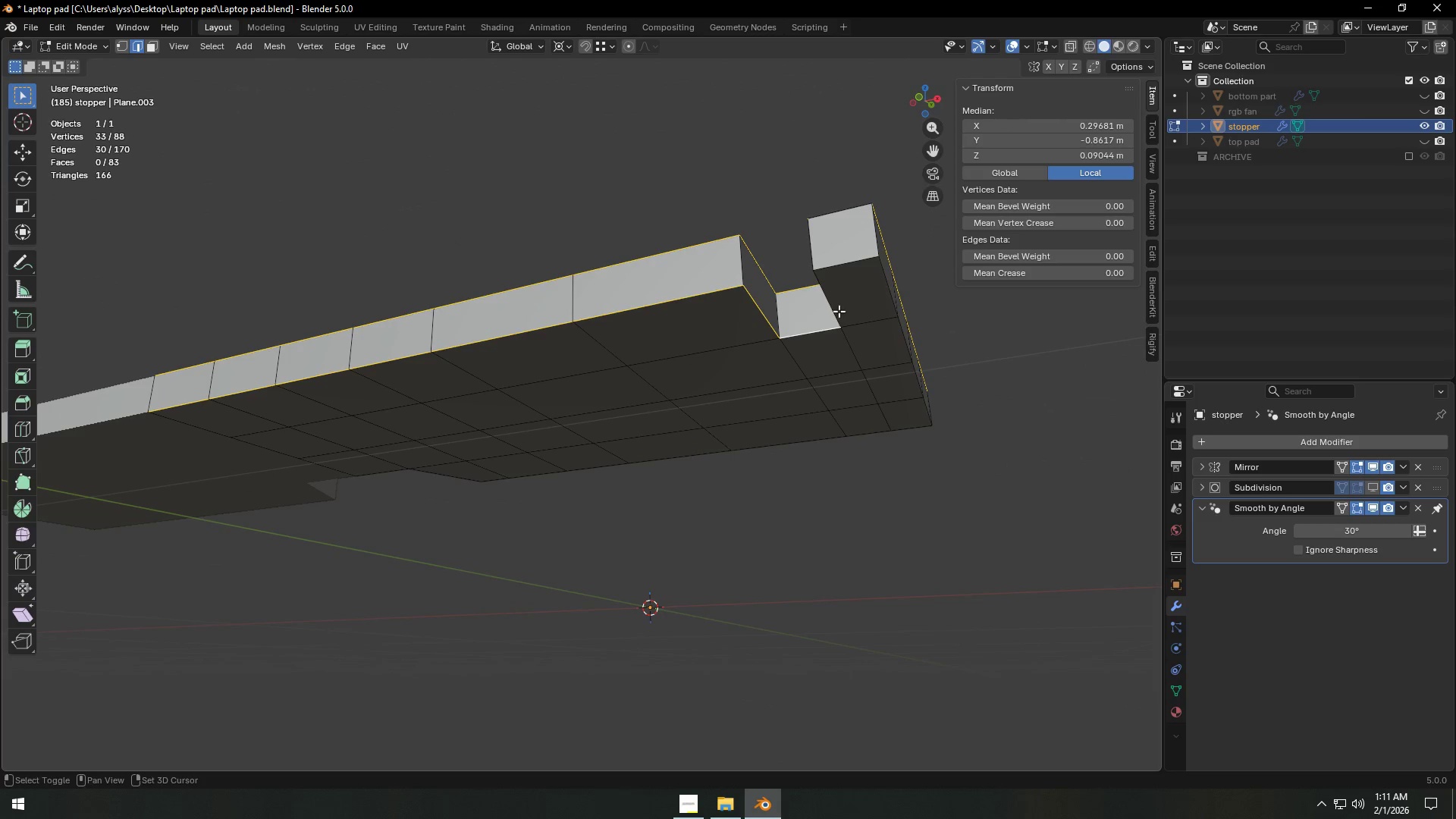 
triple_click([839, 309])
 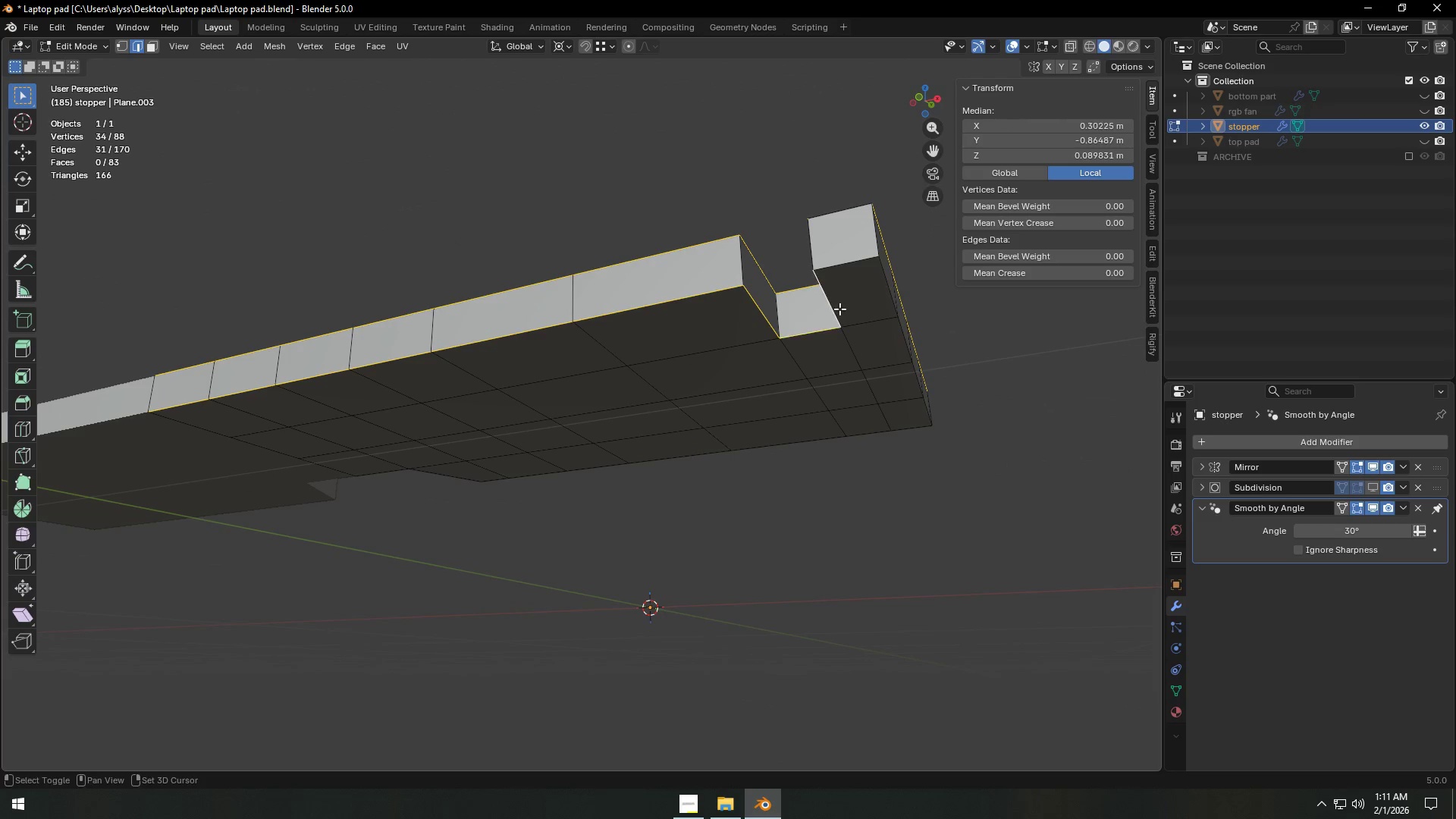 
hold_key(key=ShiftLeft, duration=1.01)
hold_key(key=AltLeft, duration=0.52)
left_click([848, 265])
 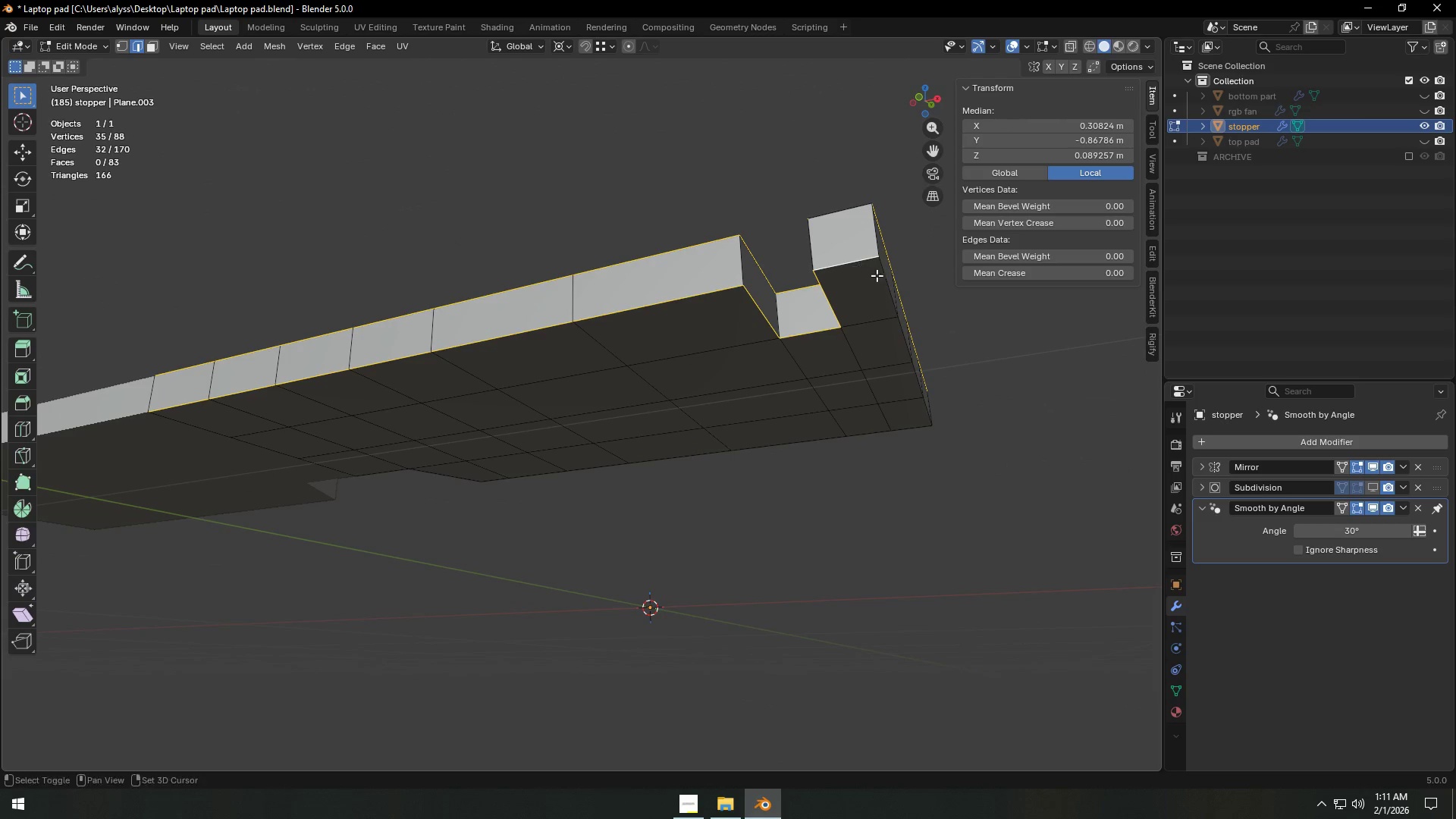 
hold_key(key=ShiftLeft, duration=2.27)
hold_key(key=AltLeft, duration=1.52)
left_click([892, 287])
 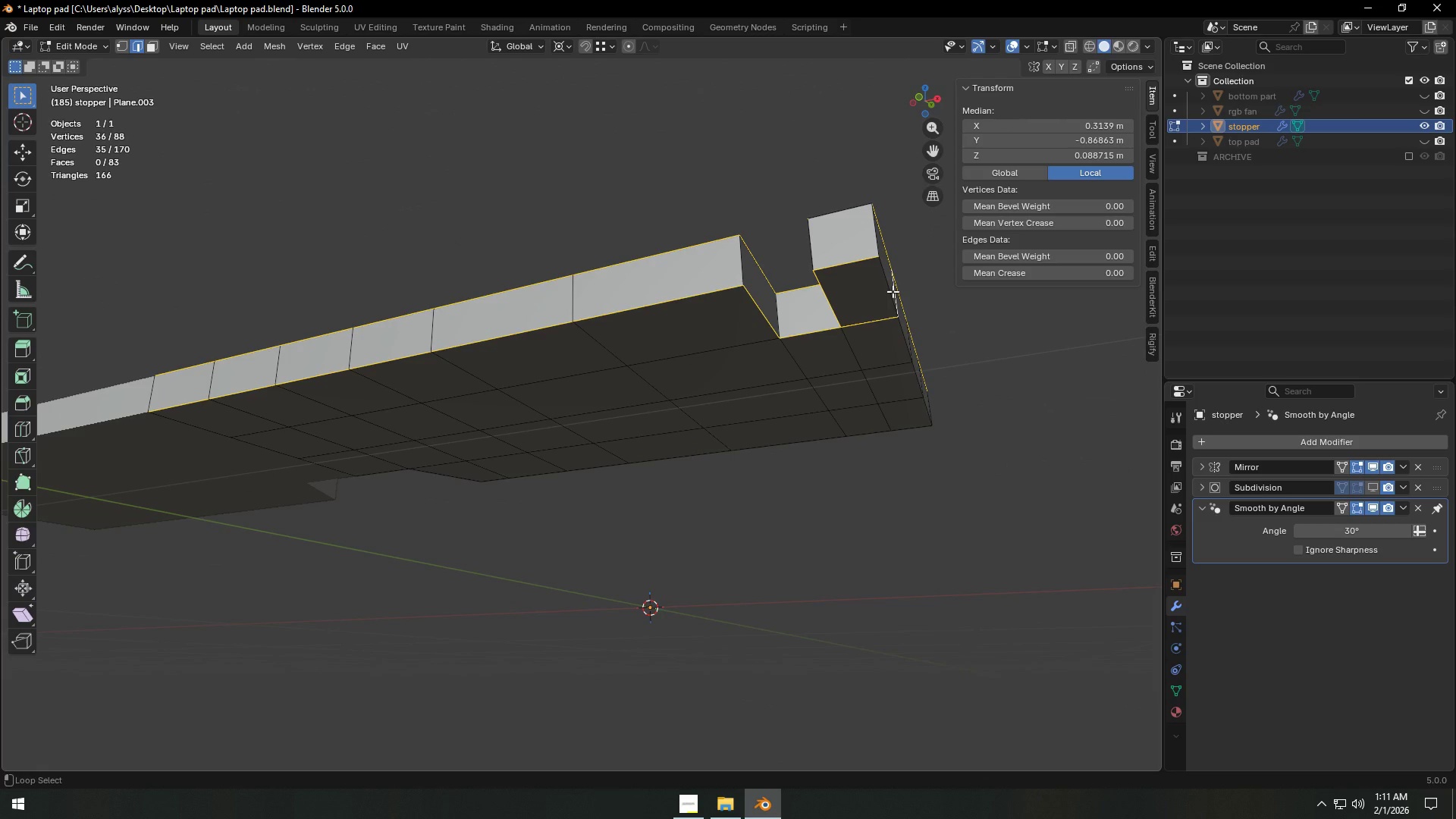 
left_click([893, 291])
 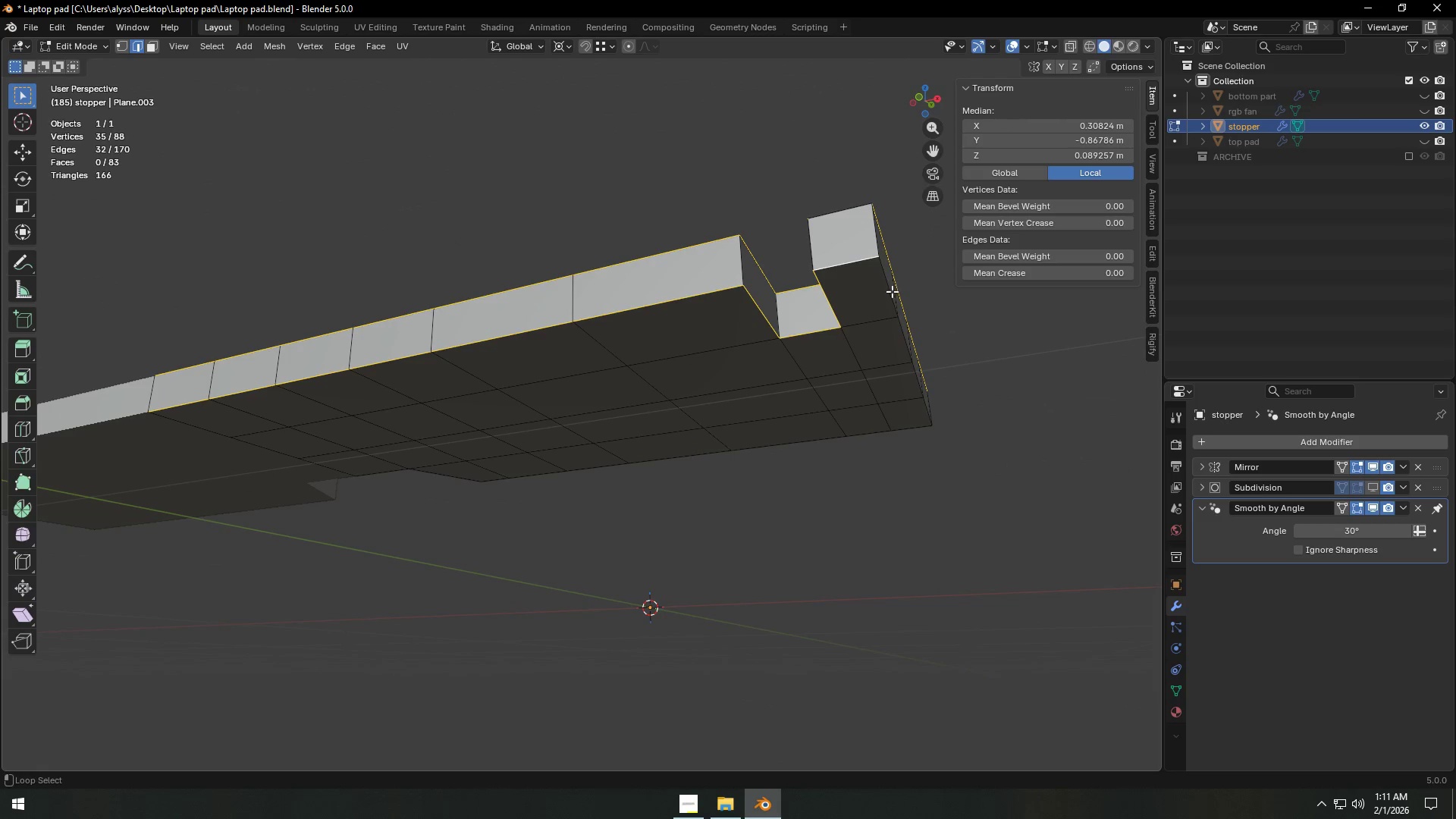 
hold_key(key=AltLeft, duration=0.56)
left_click([881, 294])
 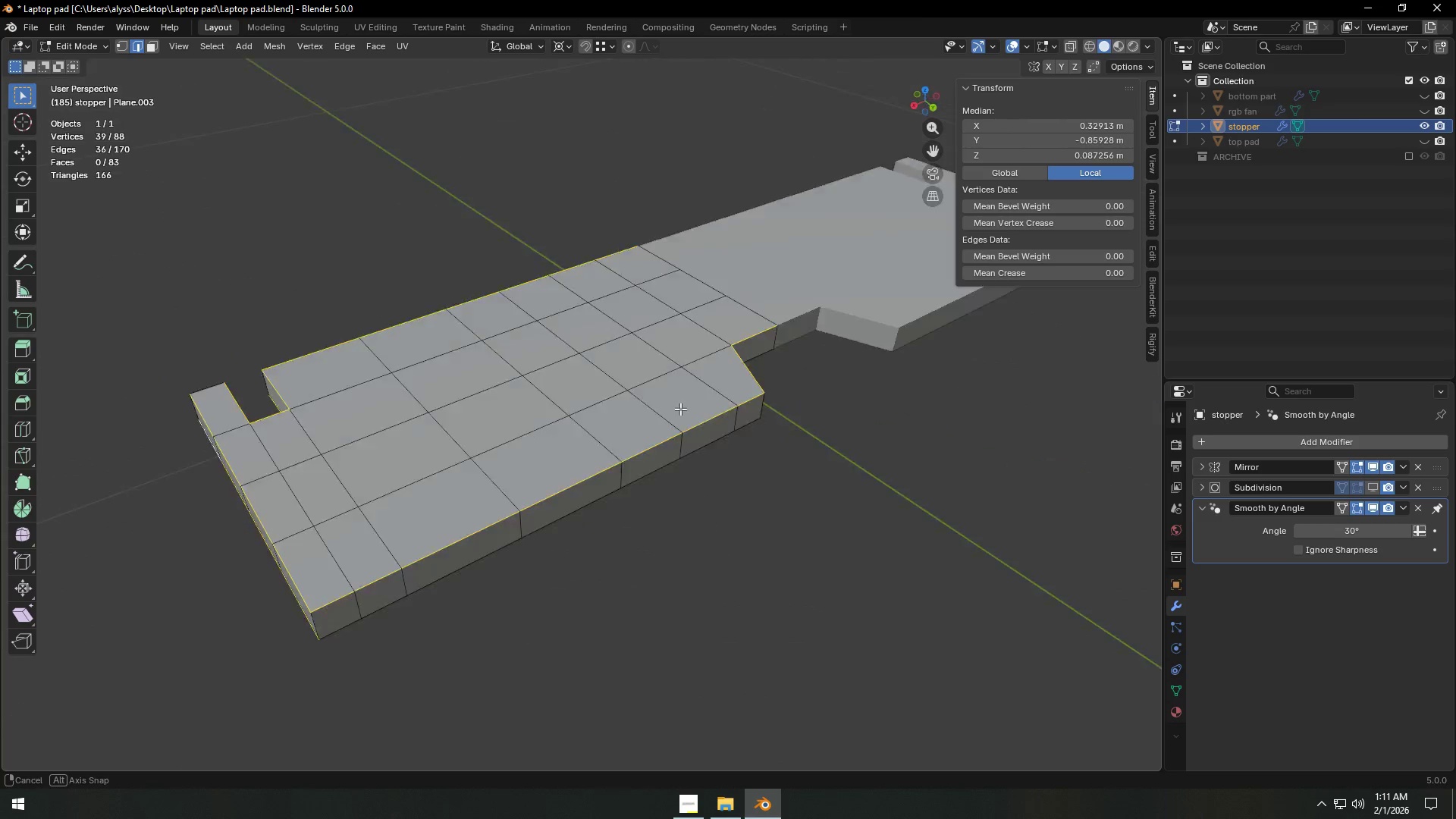 
hold_key(key=ShiftLeft, duration=0.78)
hold_key(key=AltLeft, duration=0.61)
left_click([545, 490])
 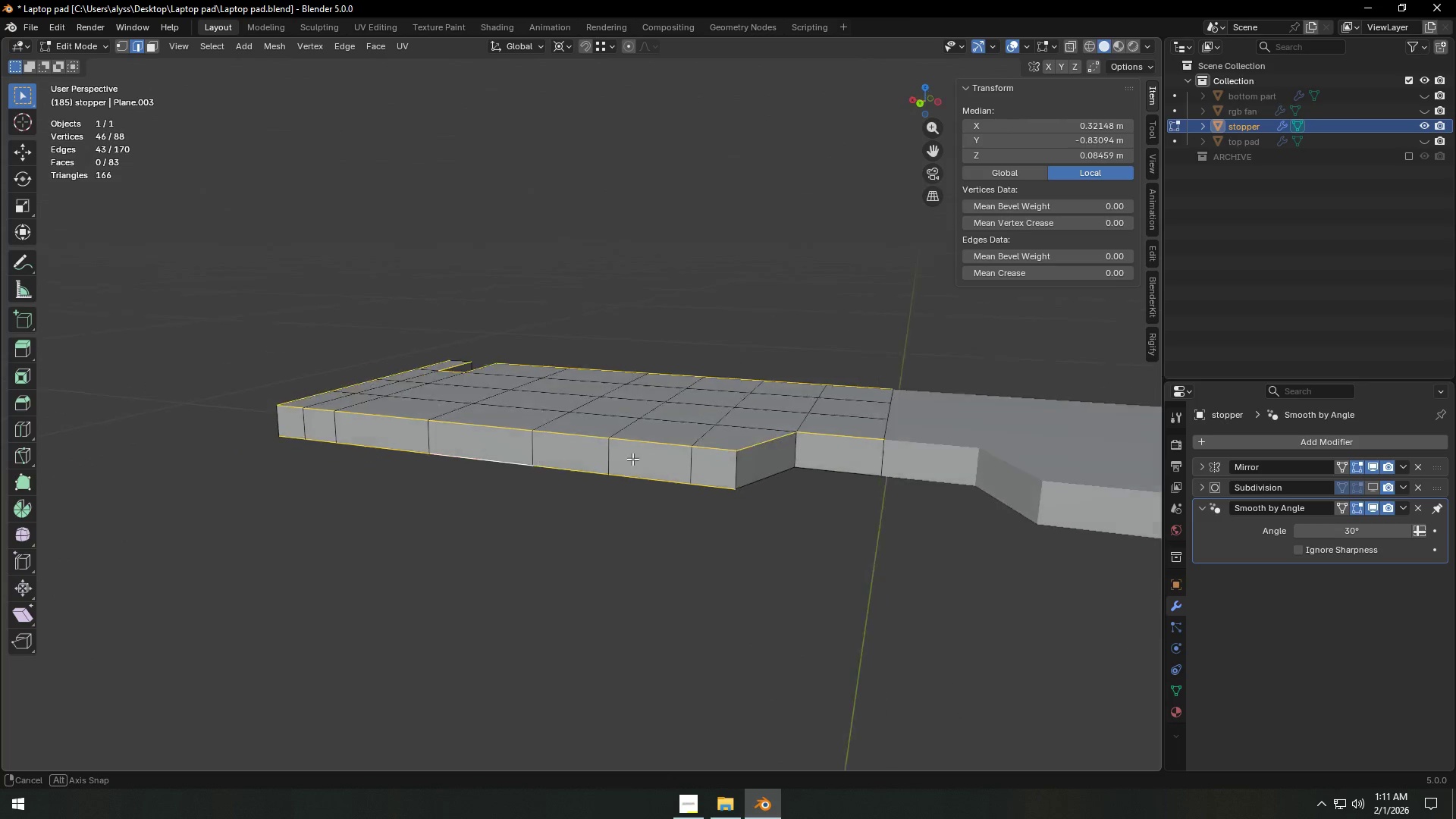 
hold_key(key=ShiftLeft, duration=0.8)
hold_key(key=AltLeft, duration=0.52)
left_click([758, 464])
 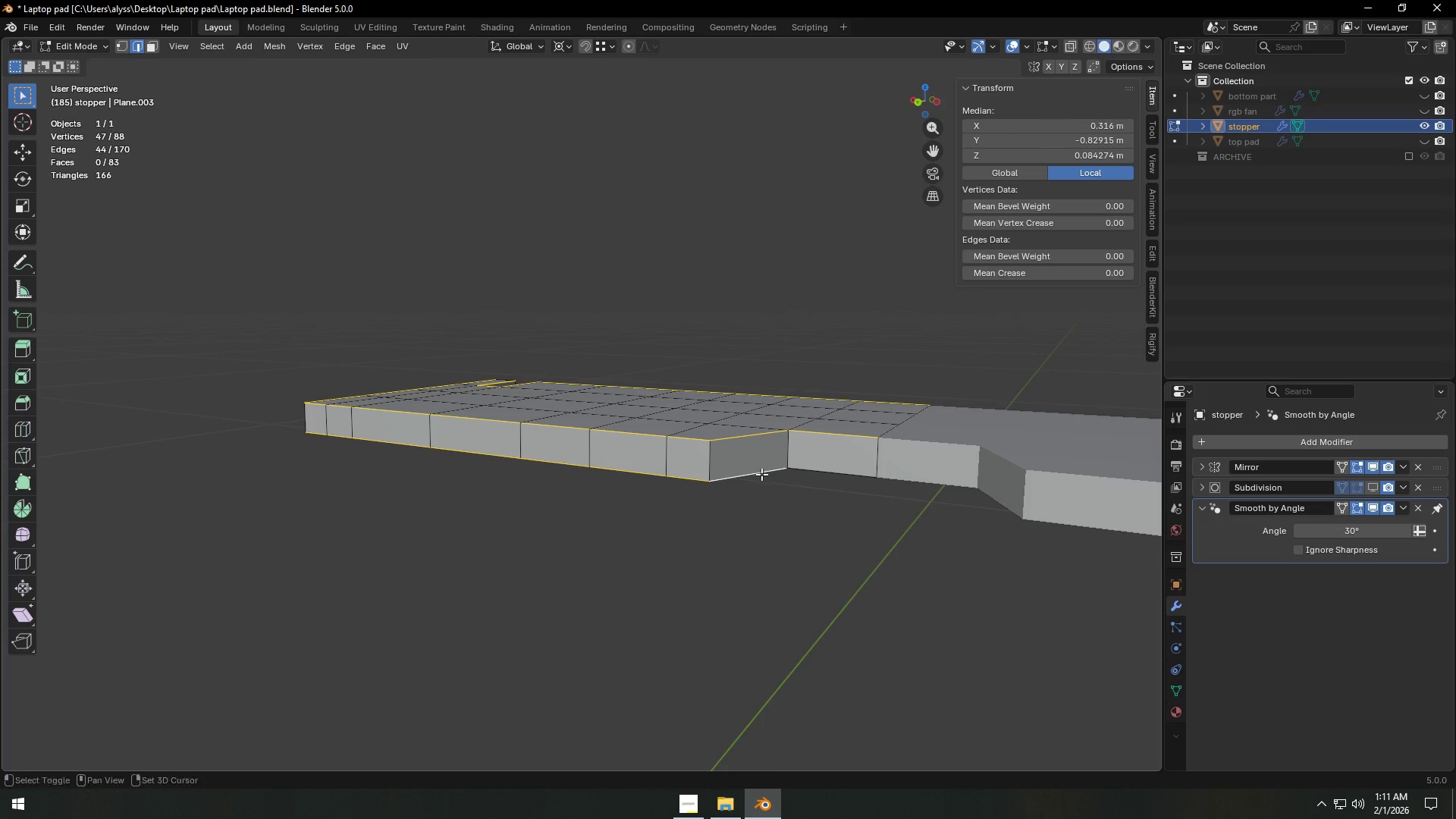 
hold_key(key=ShiftLeft, duration=0.72)
left_click([831, 472])
 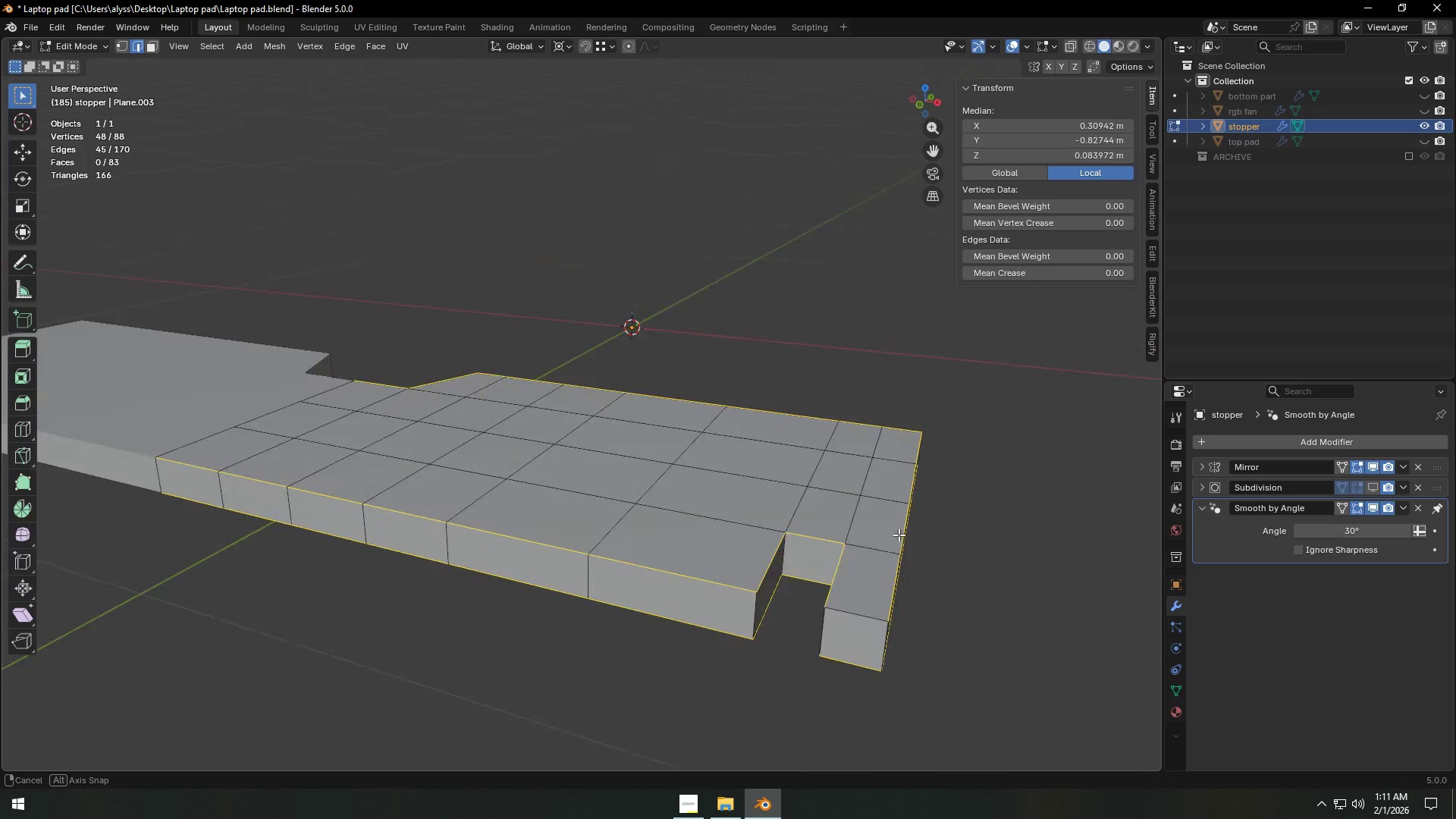 
key(Shift+ShiftLeft)
 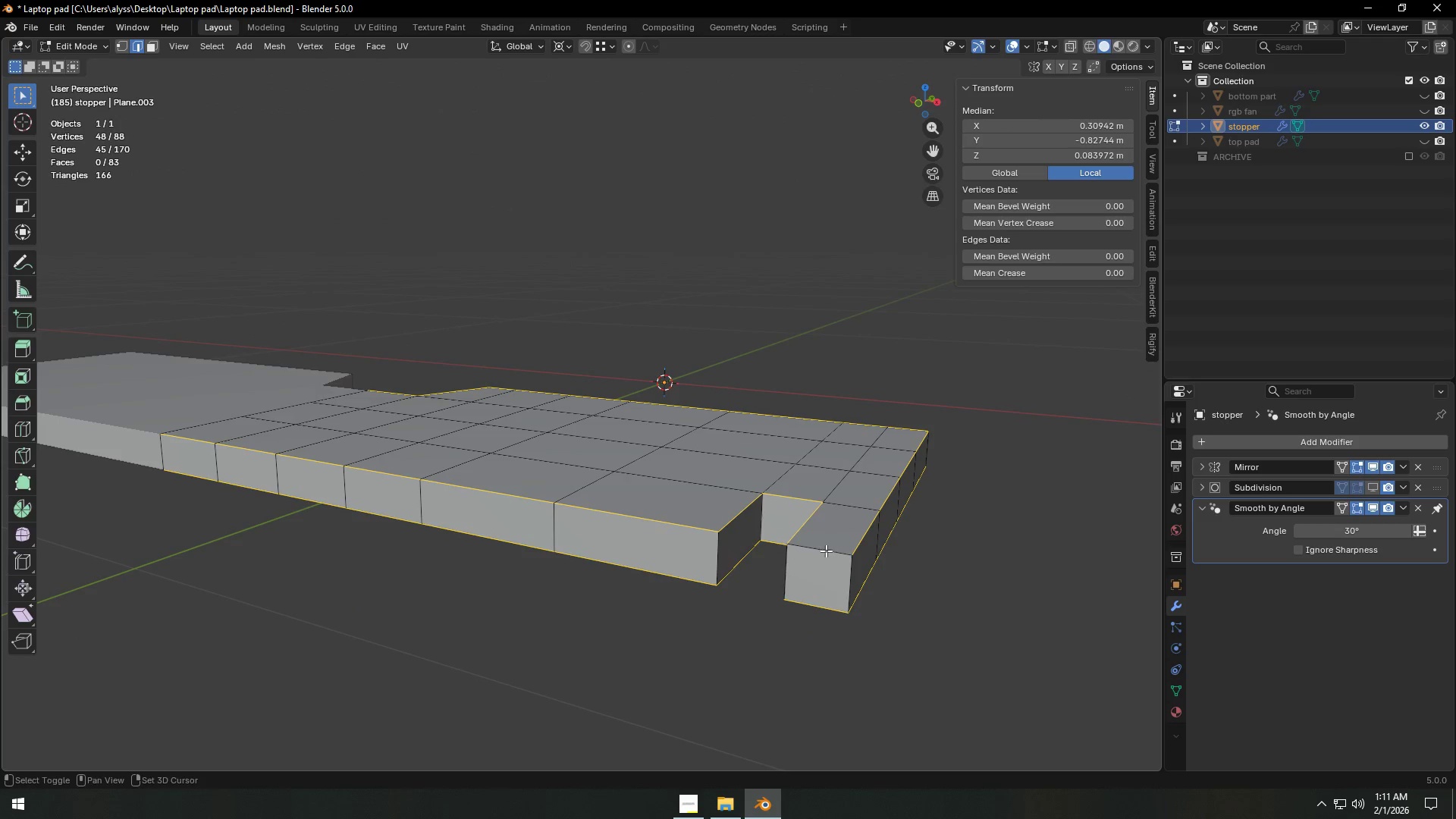 
hold_key(key=ShiftLeft, duration=0.45)
left_click([820, 555])
 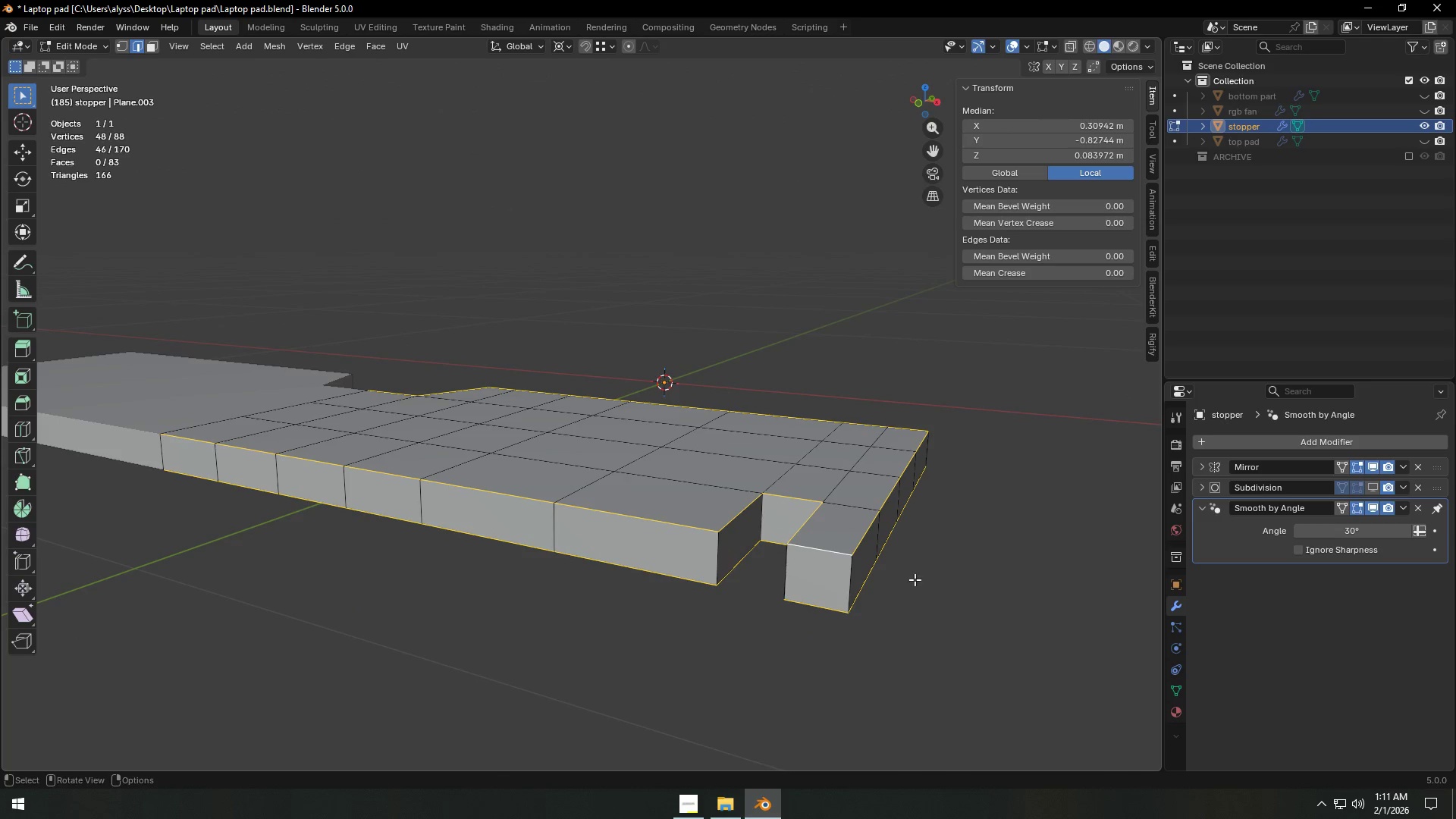 
key(Control+B)
 